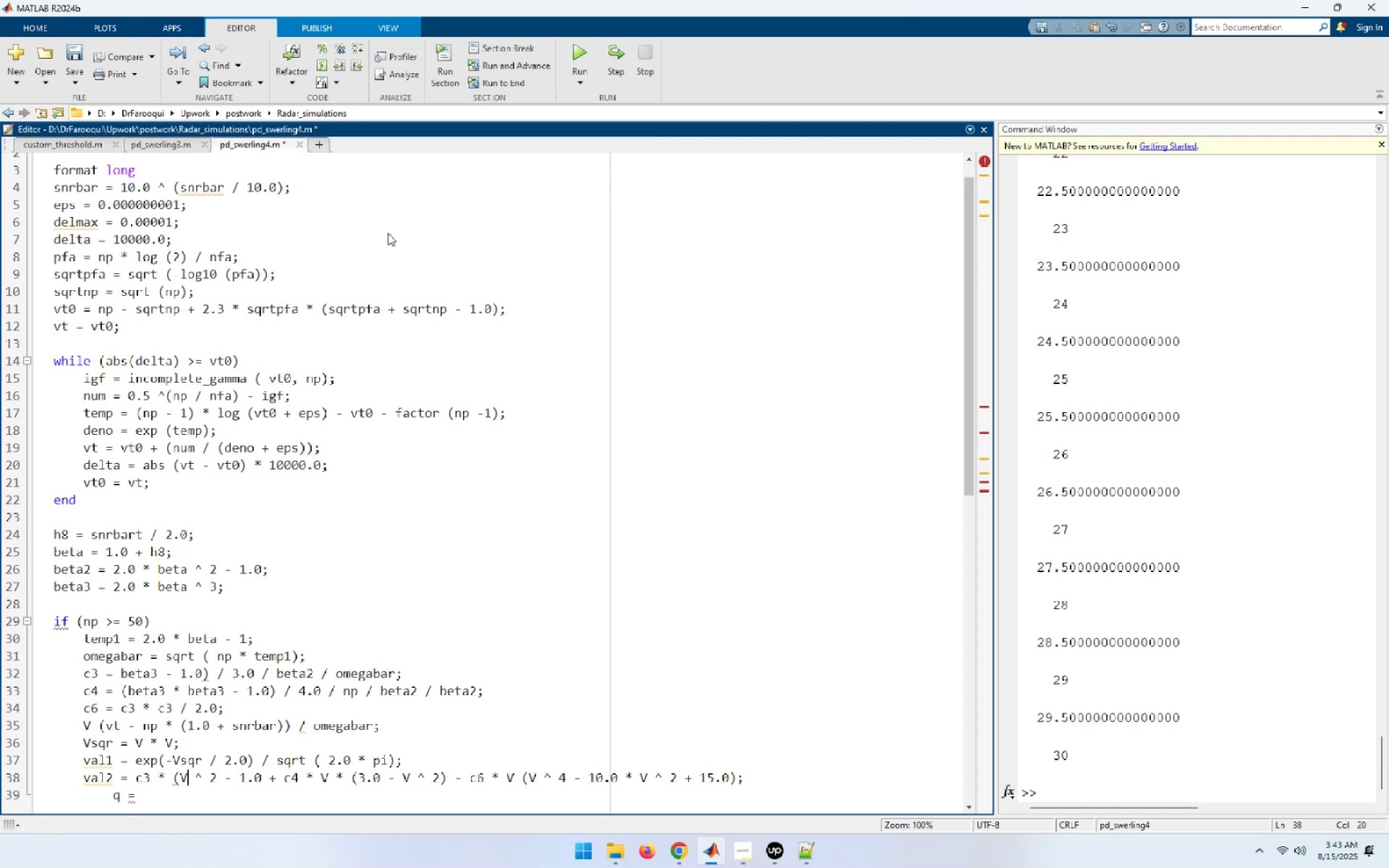 
key(ArrowLeft)
 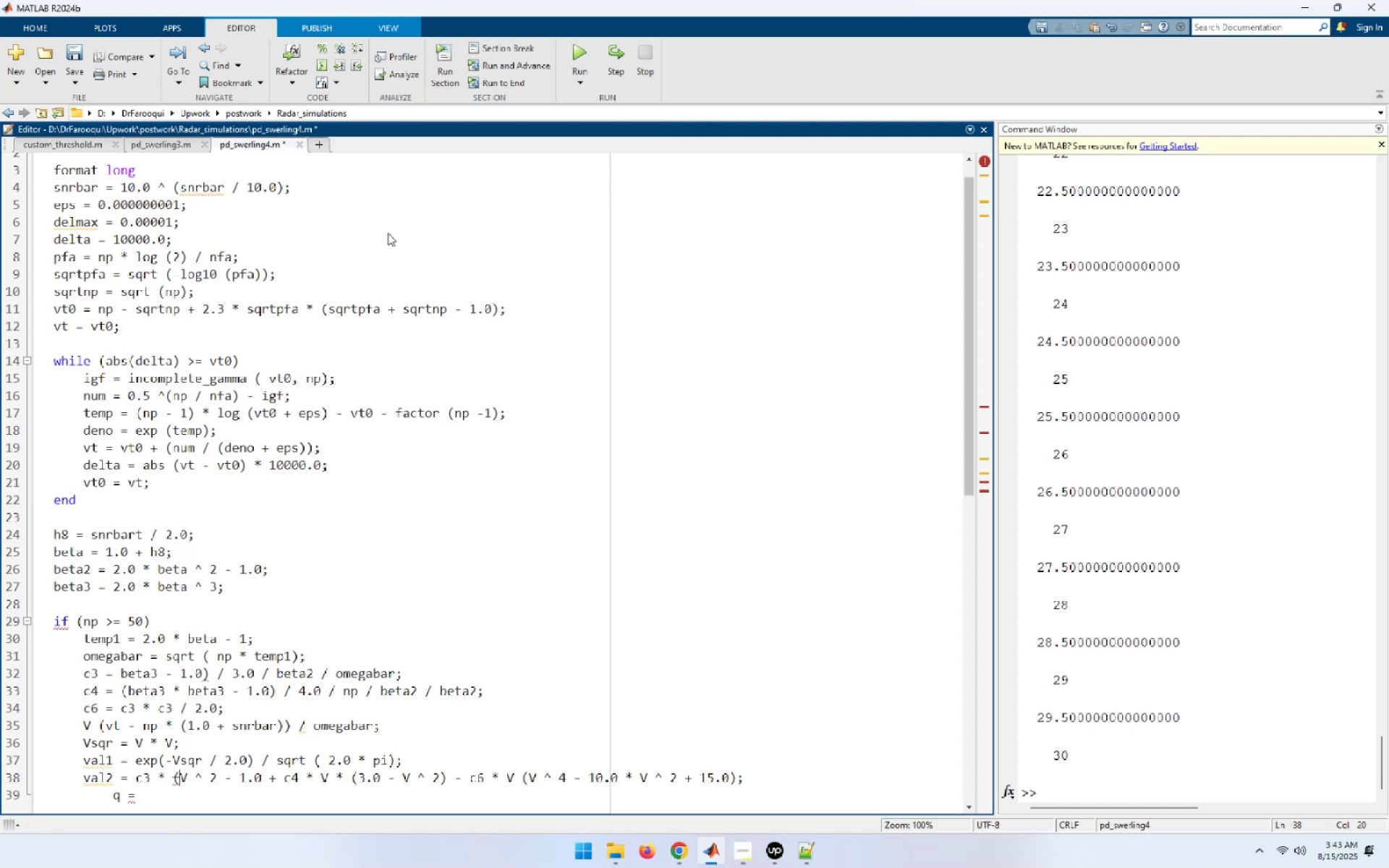 
key(ArrowDown)
 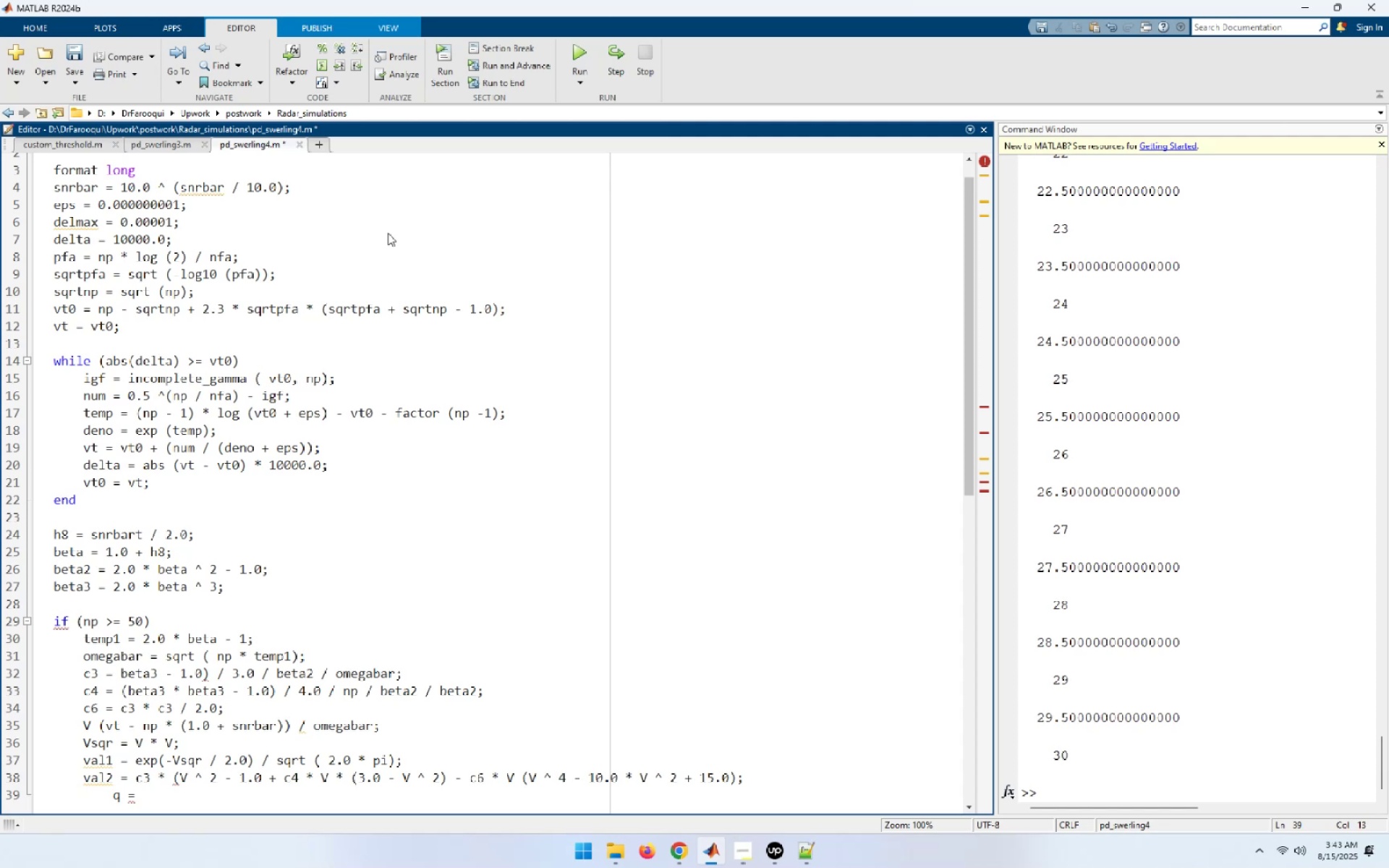 
wait(6.06)
 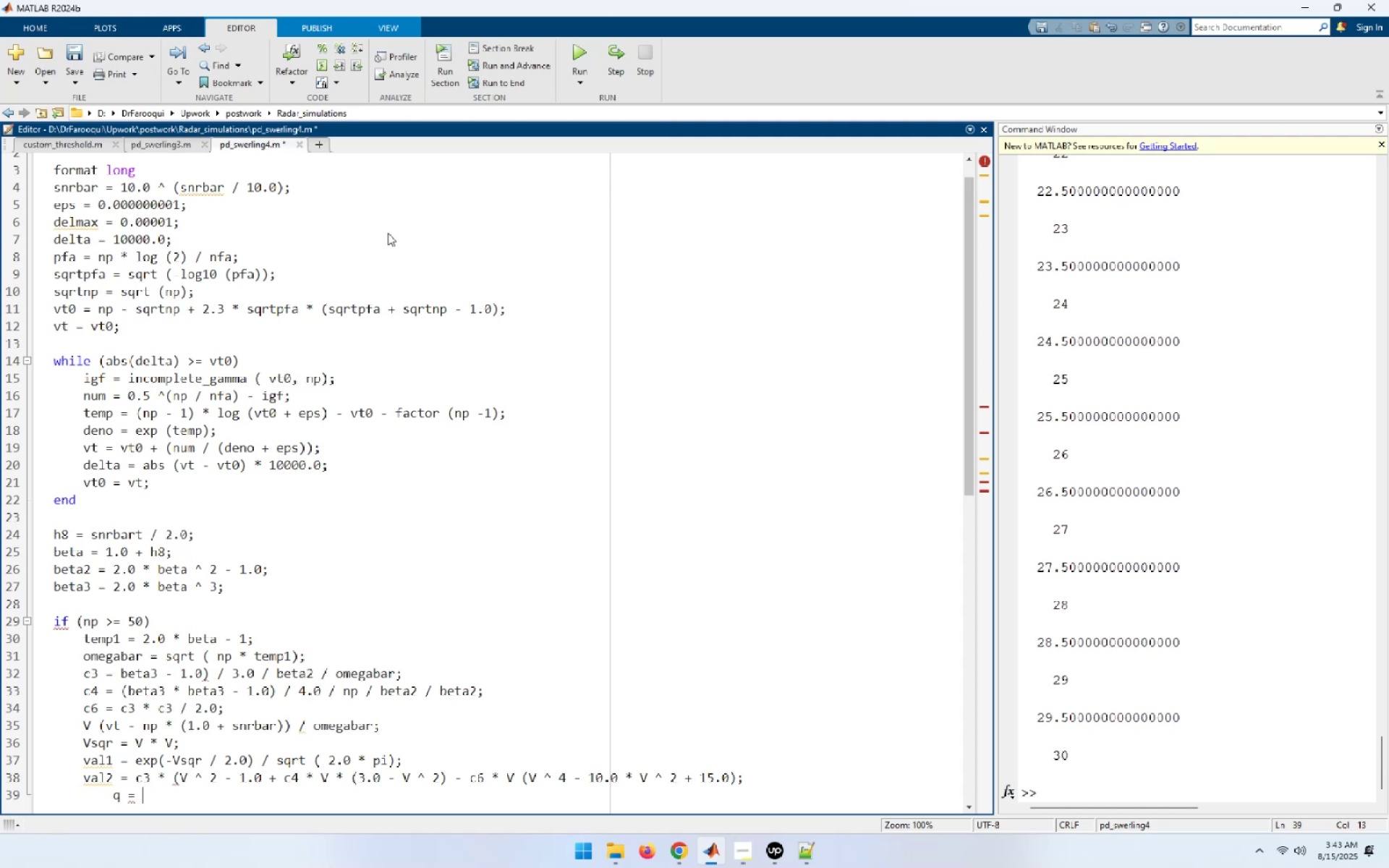 
key(0)
 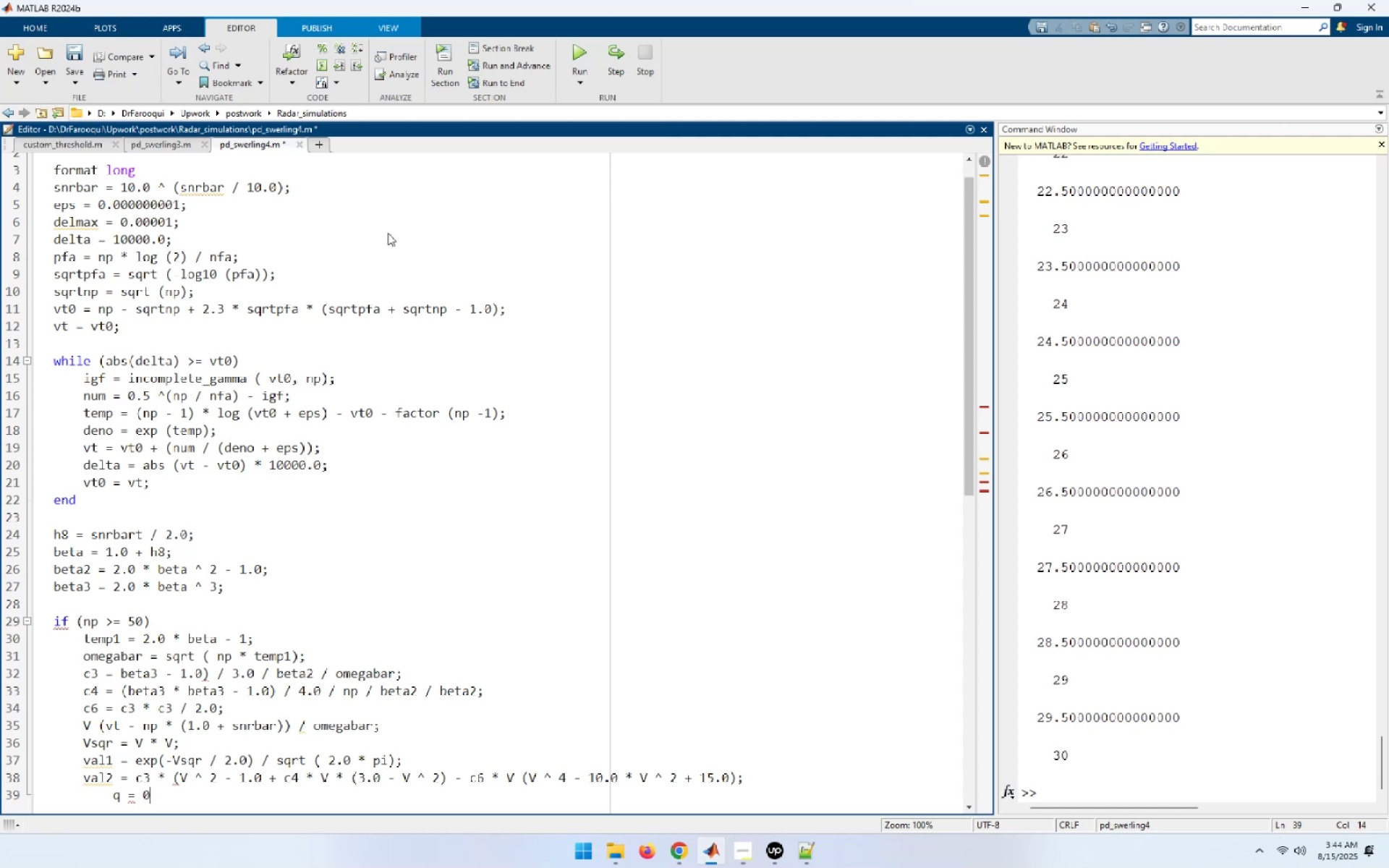 
key(Period)
 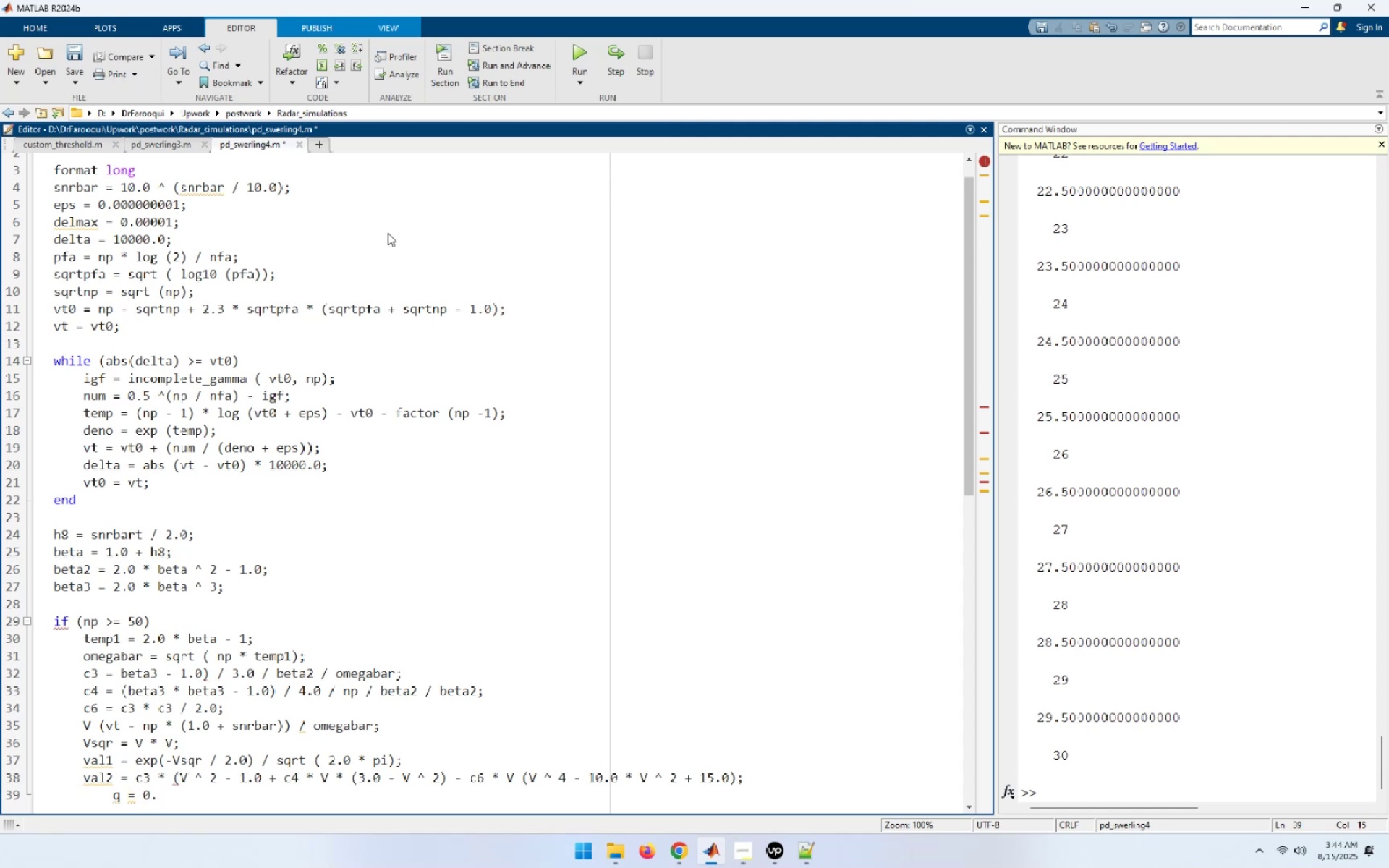 
key(5)
 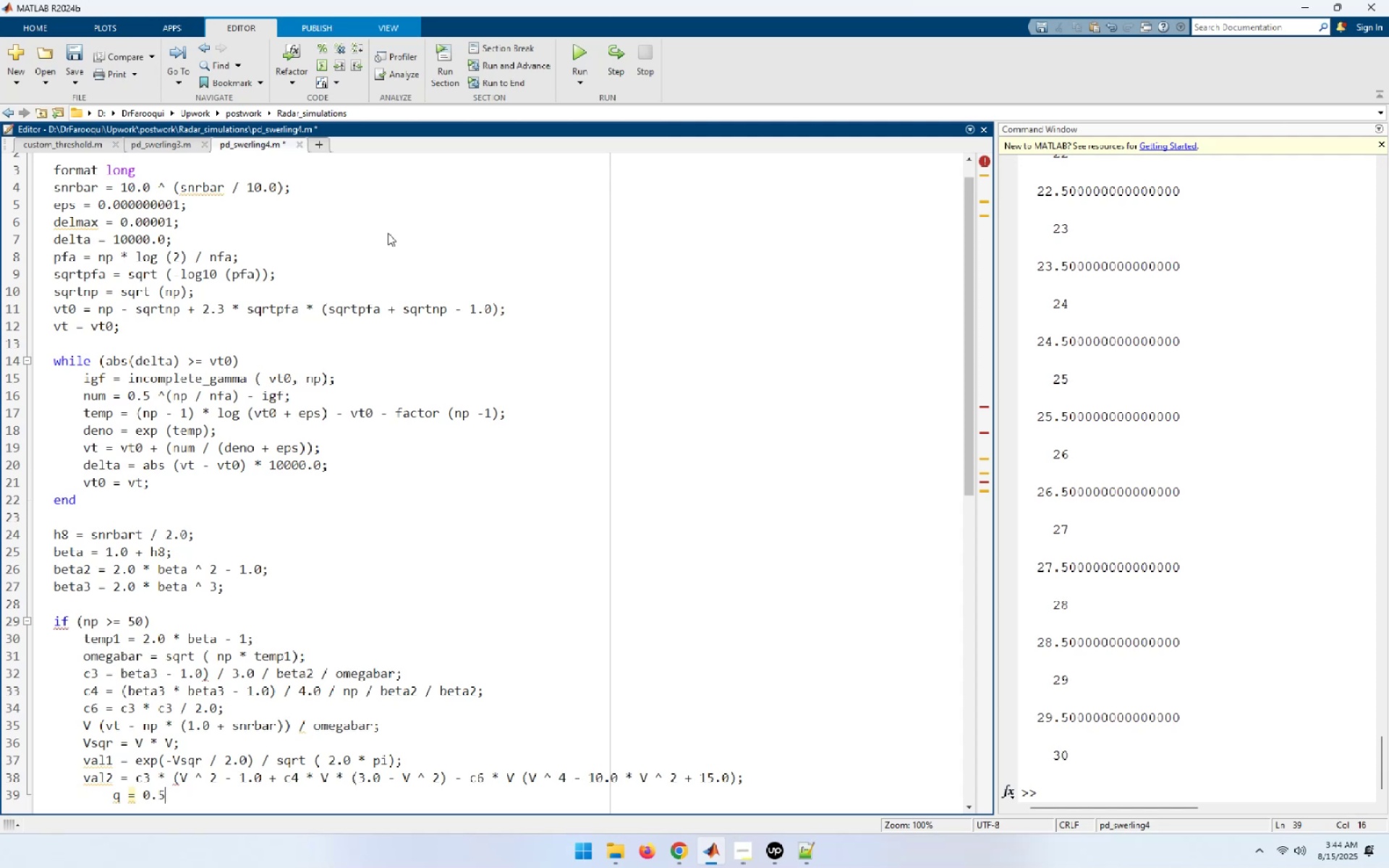 
type( * erfc ( V / sqrt (2.0));)
 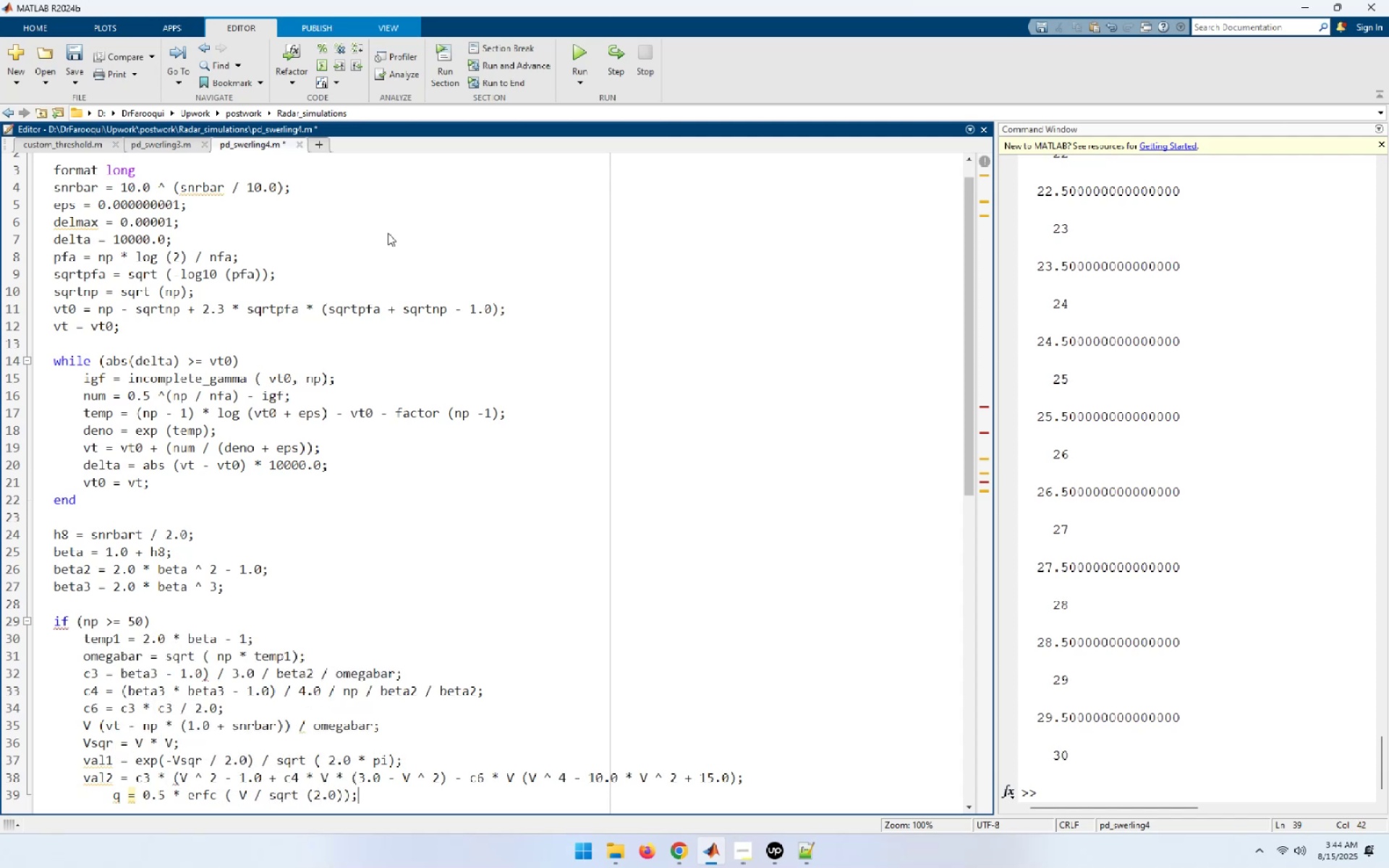 
key(Enter)
 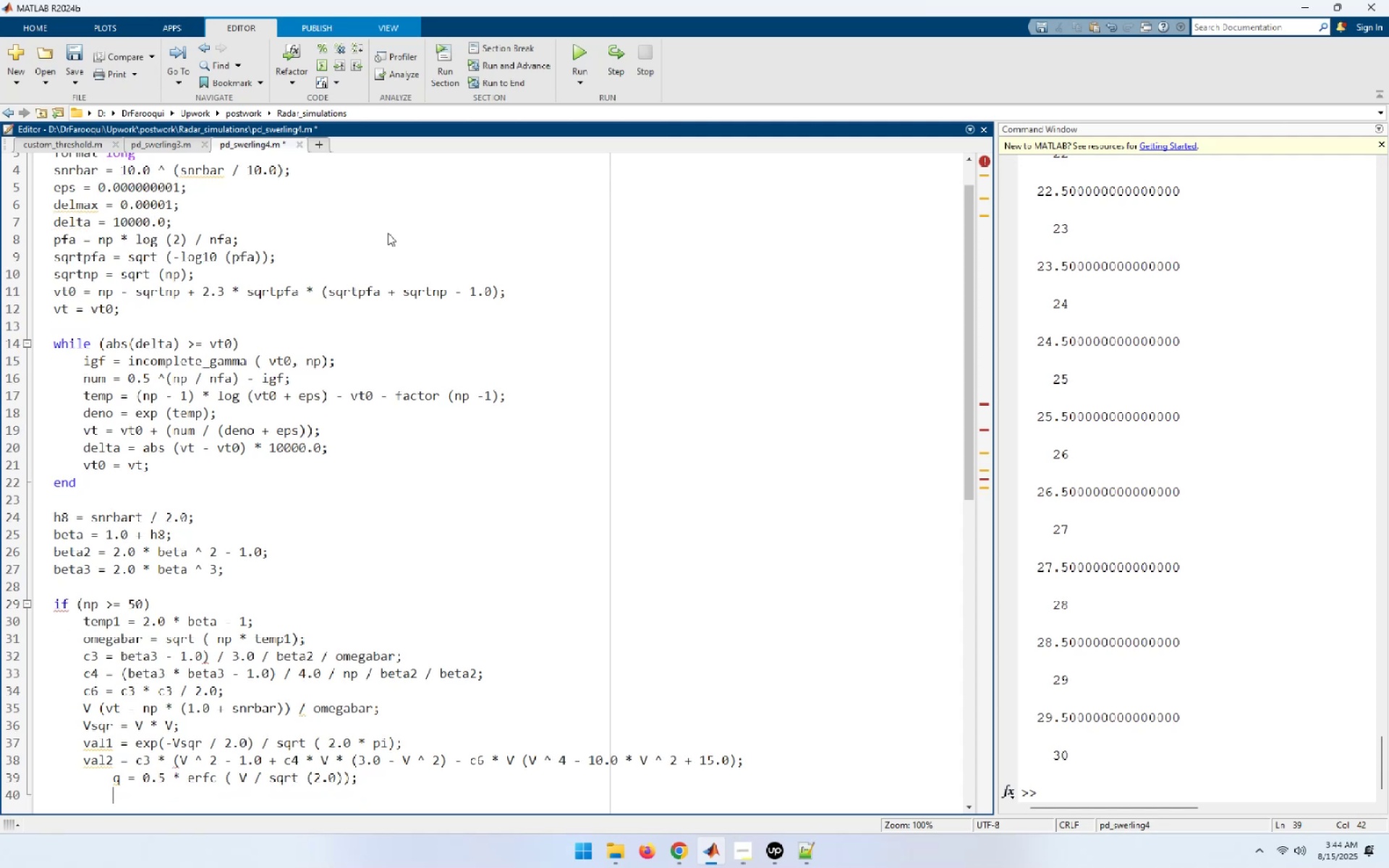 
type(pd = q - val1 * val2;)
 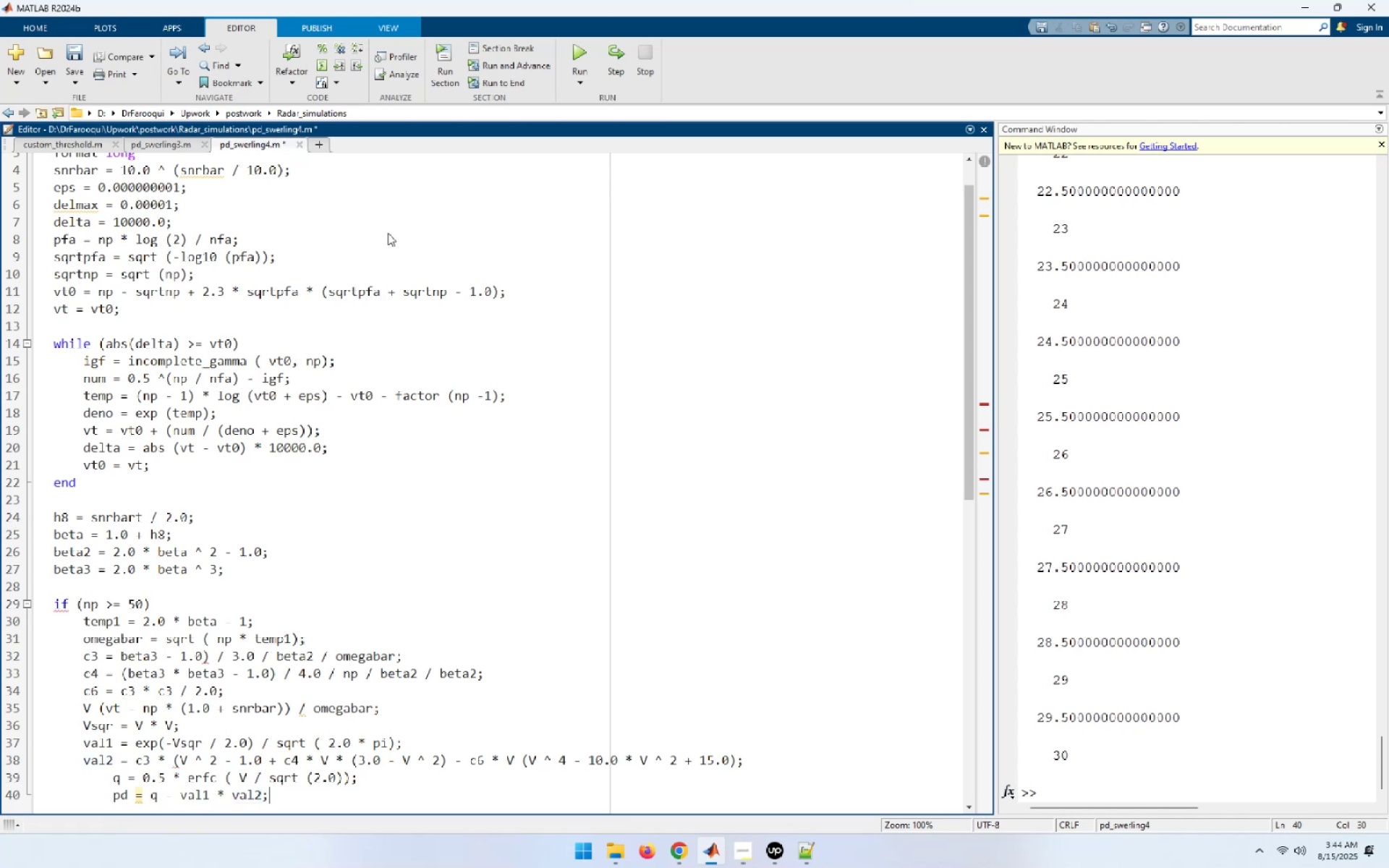 
 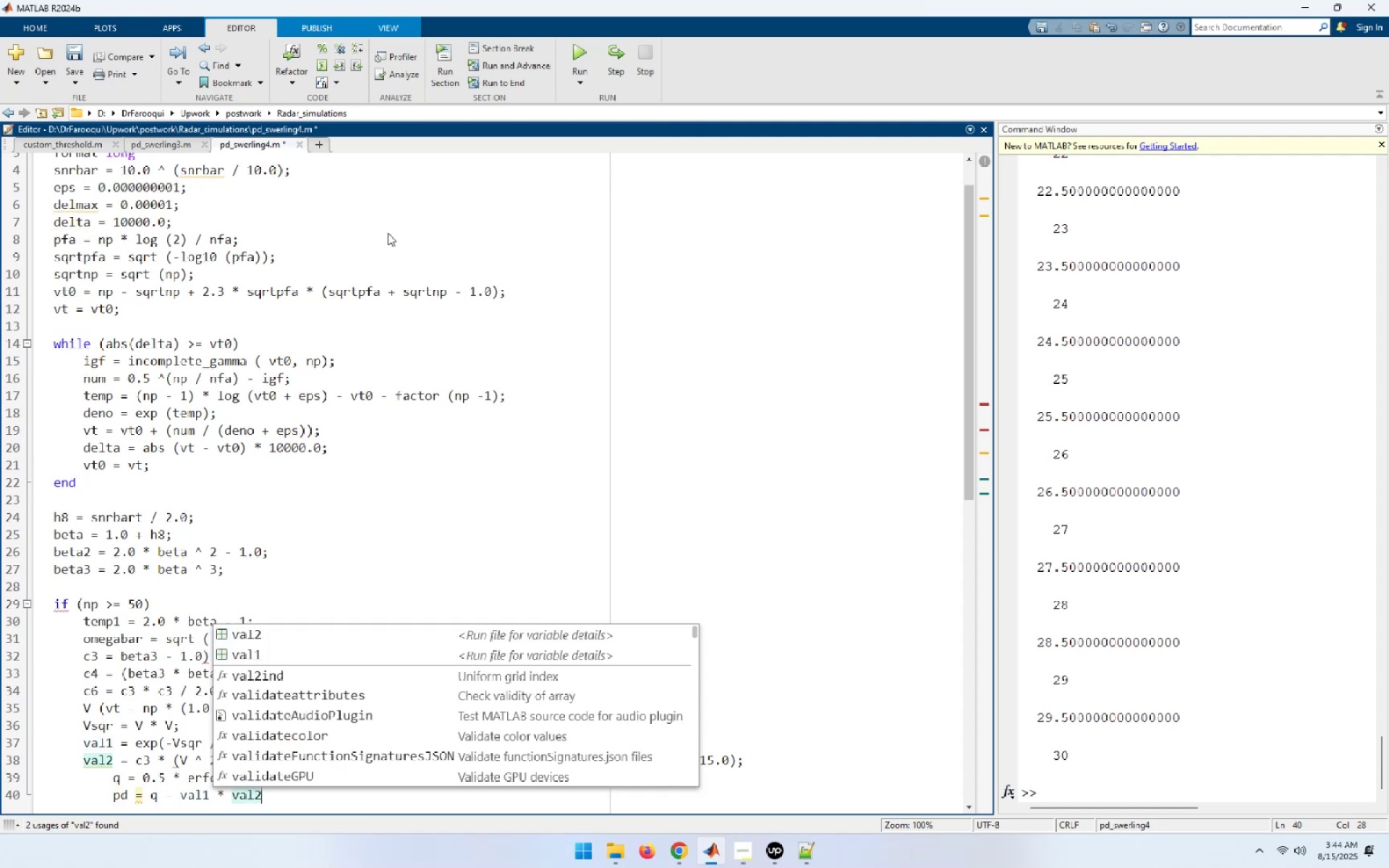 
key(Enter)
 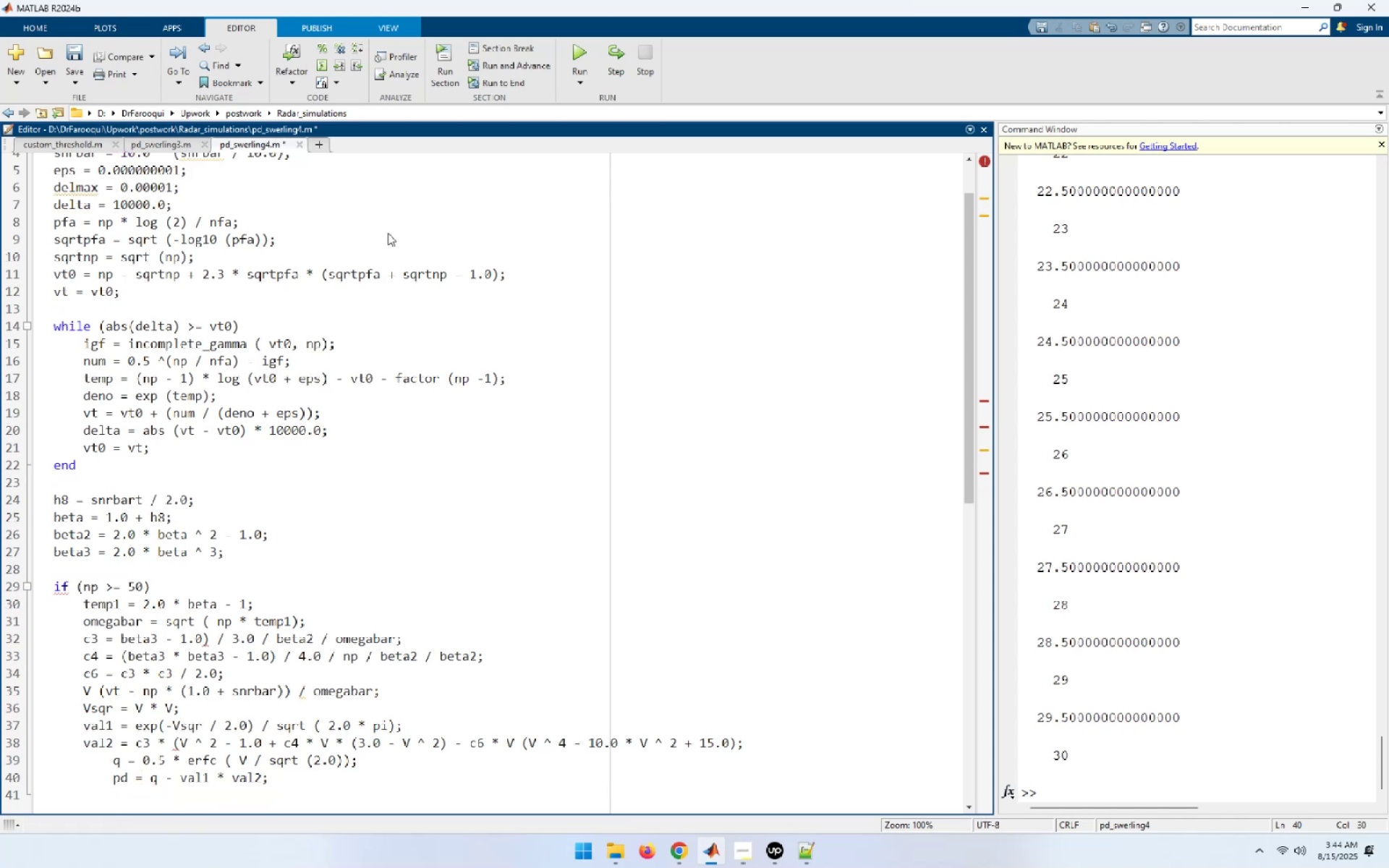 
type(return)
 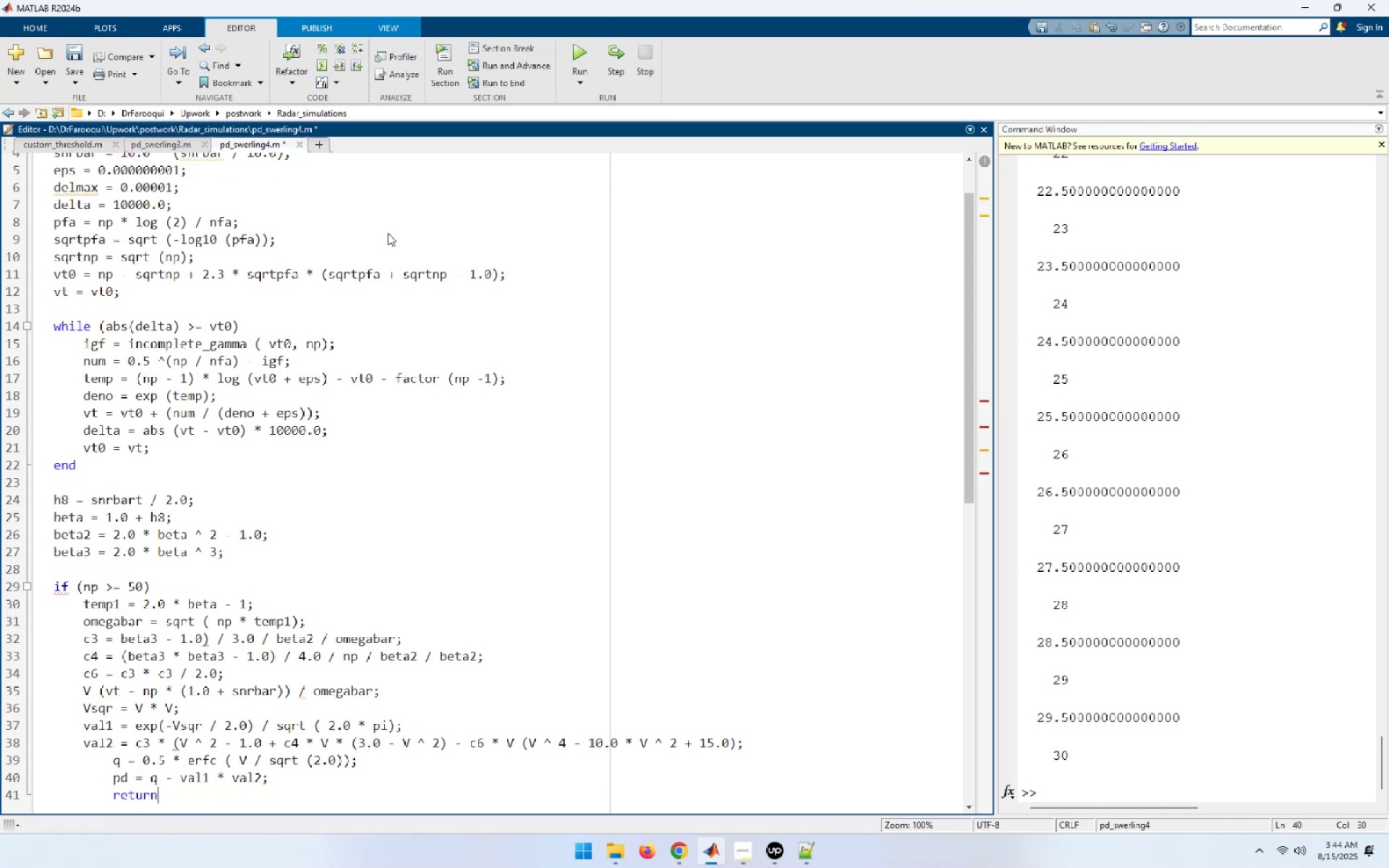 
key(Enter)
 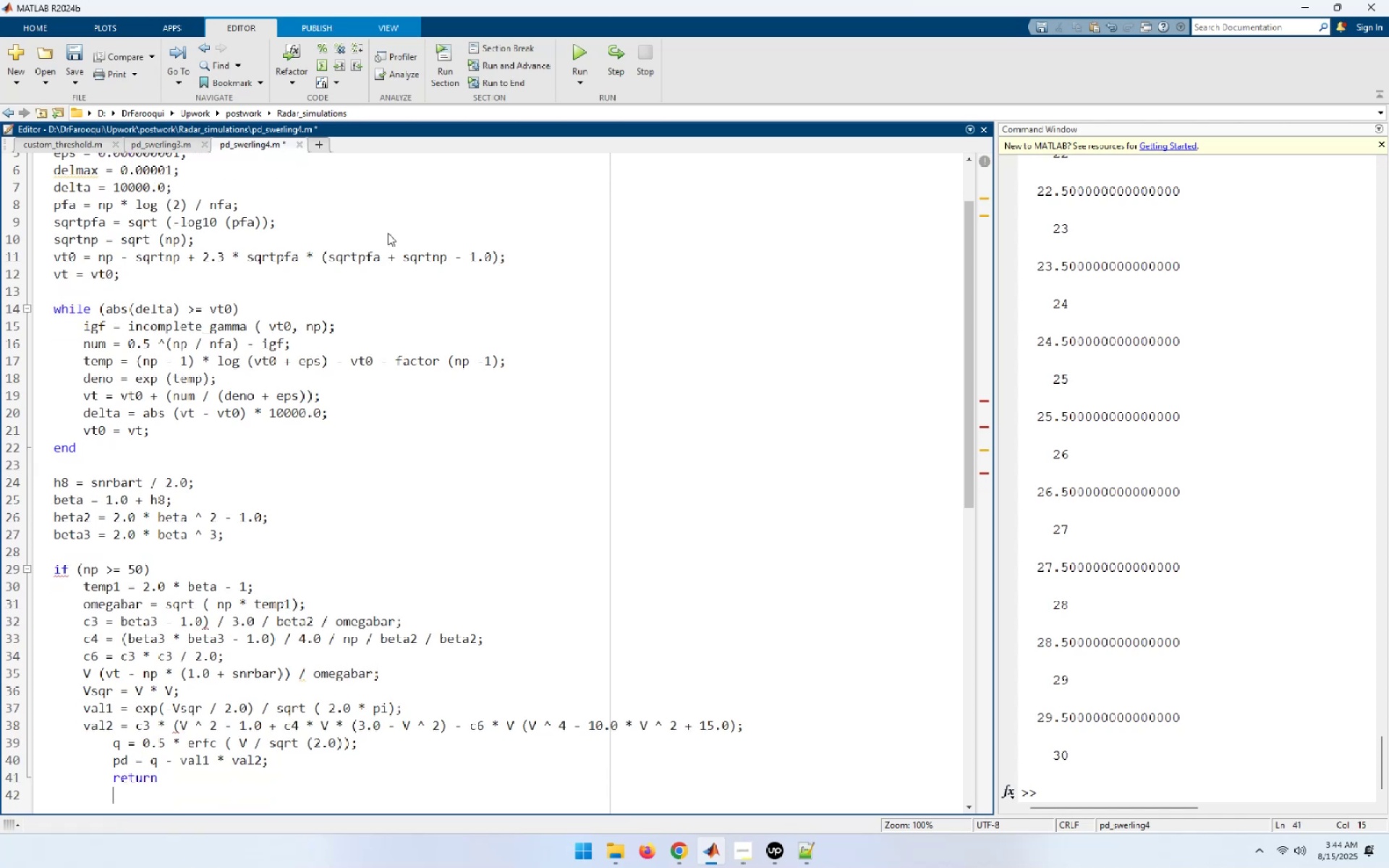 
type(else)
 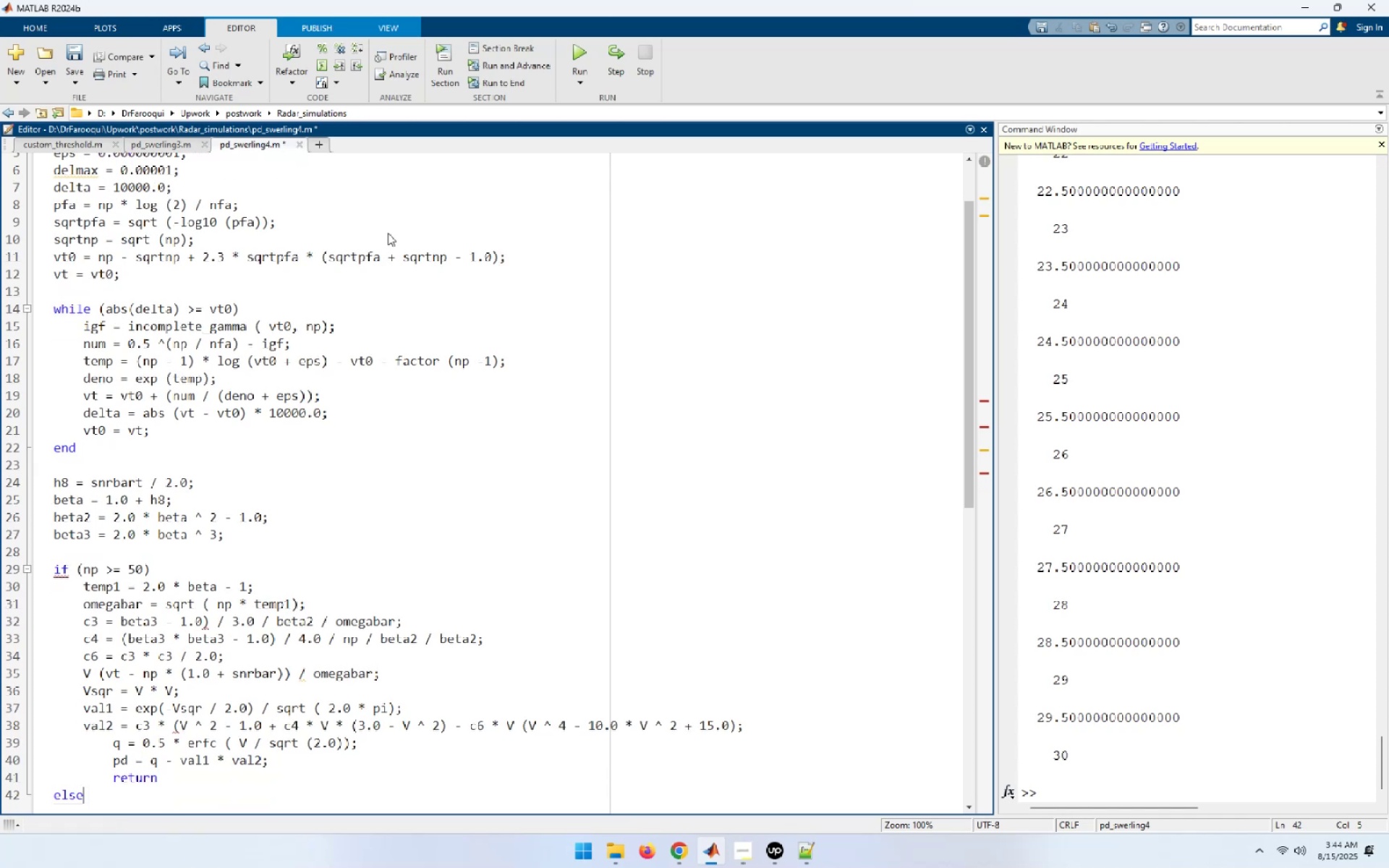 
key(Enter)
 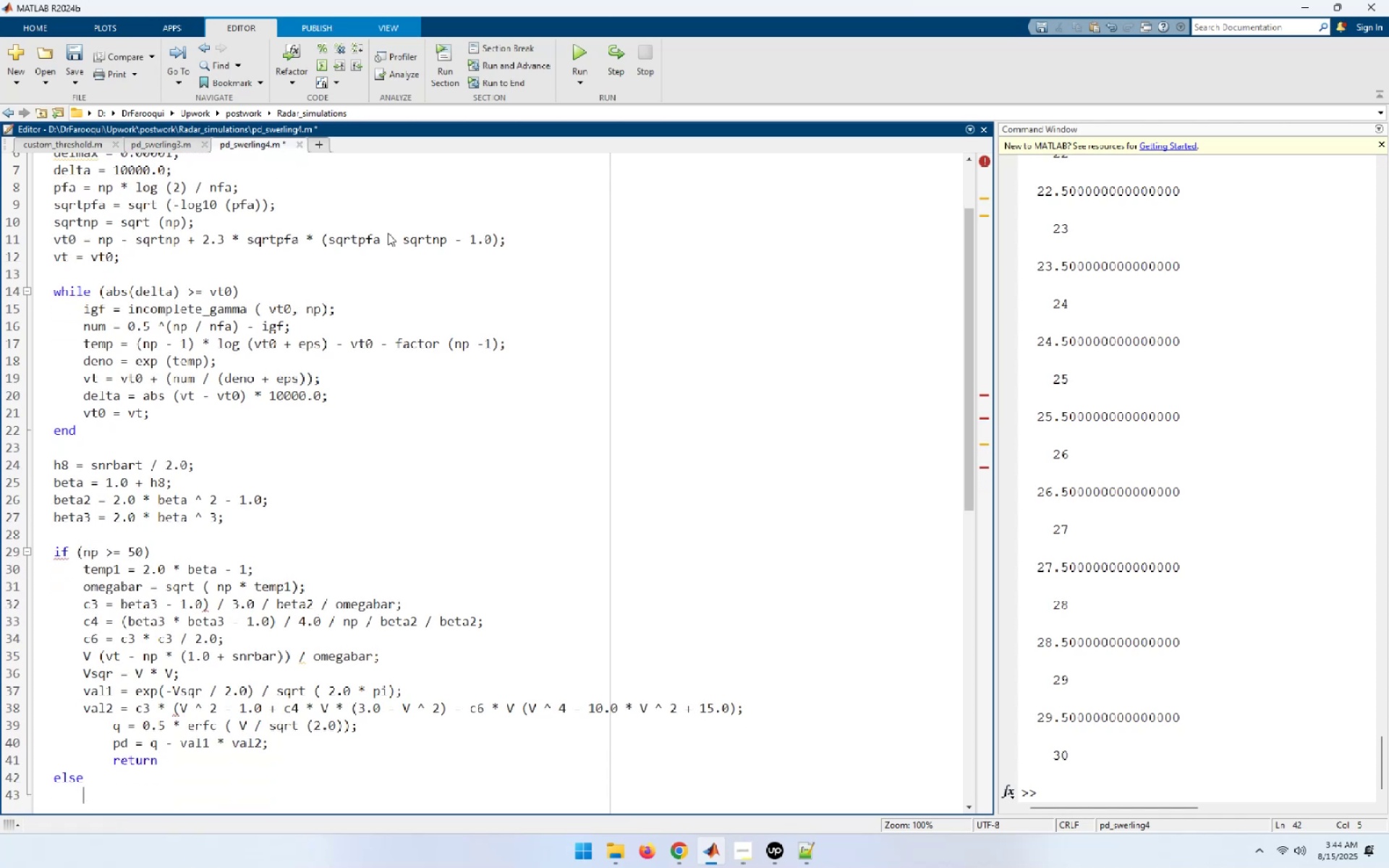 
key(ArrowUp)
 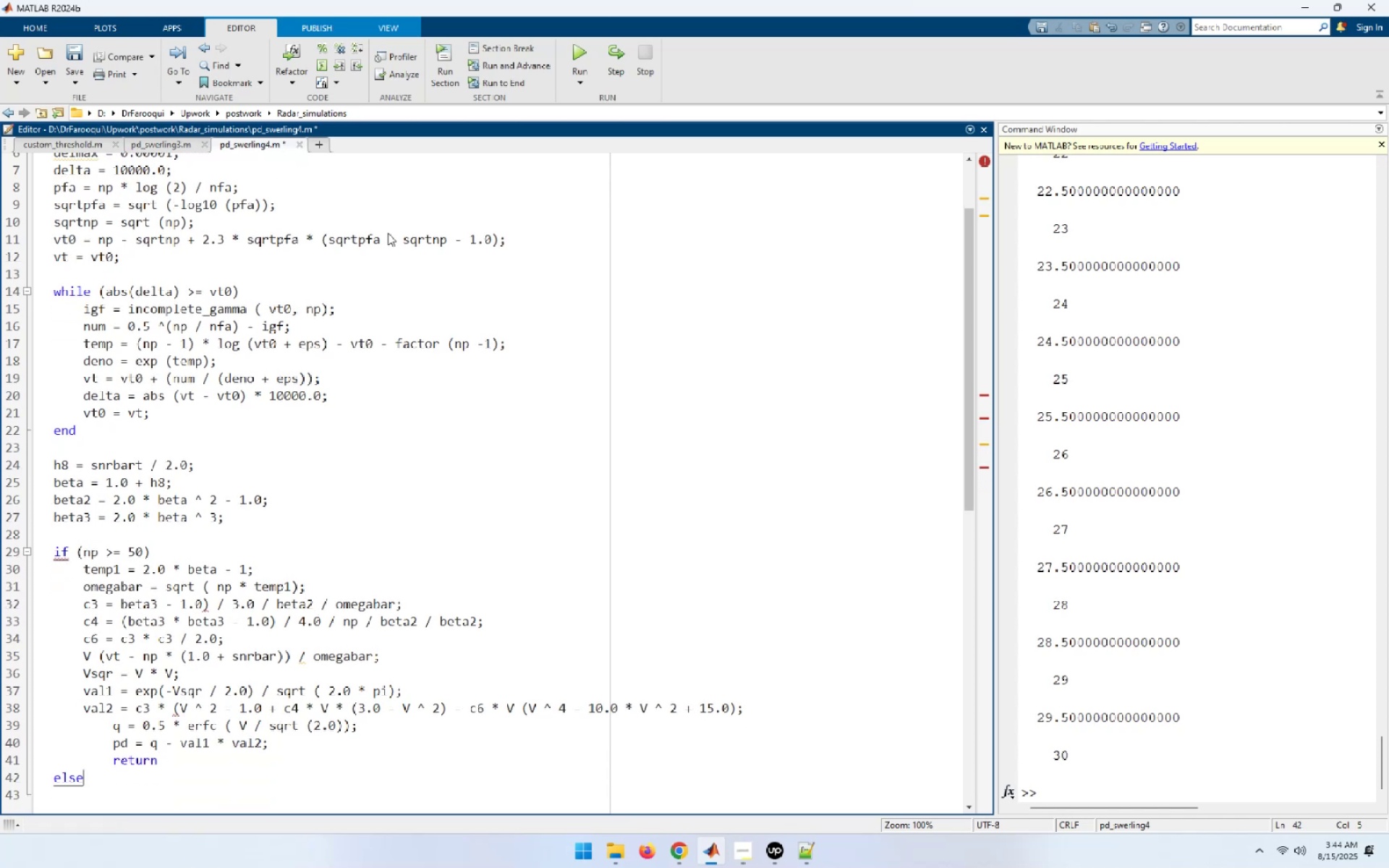 
key(ArrowUp)
 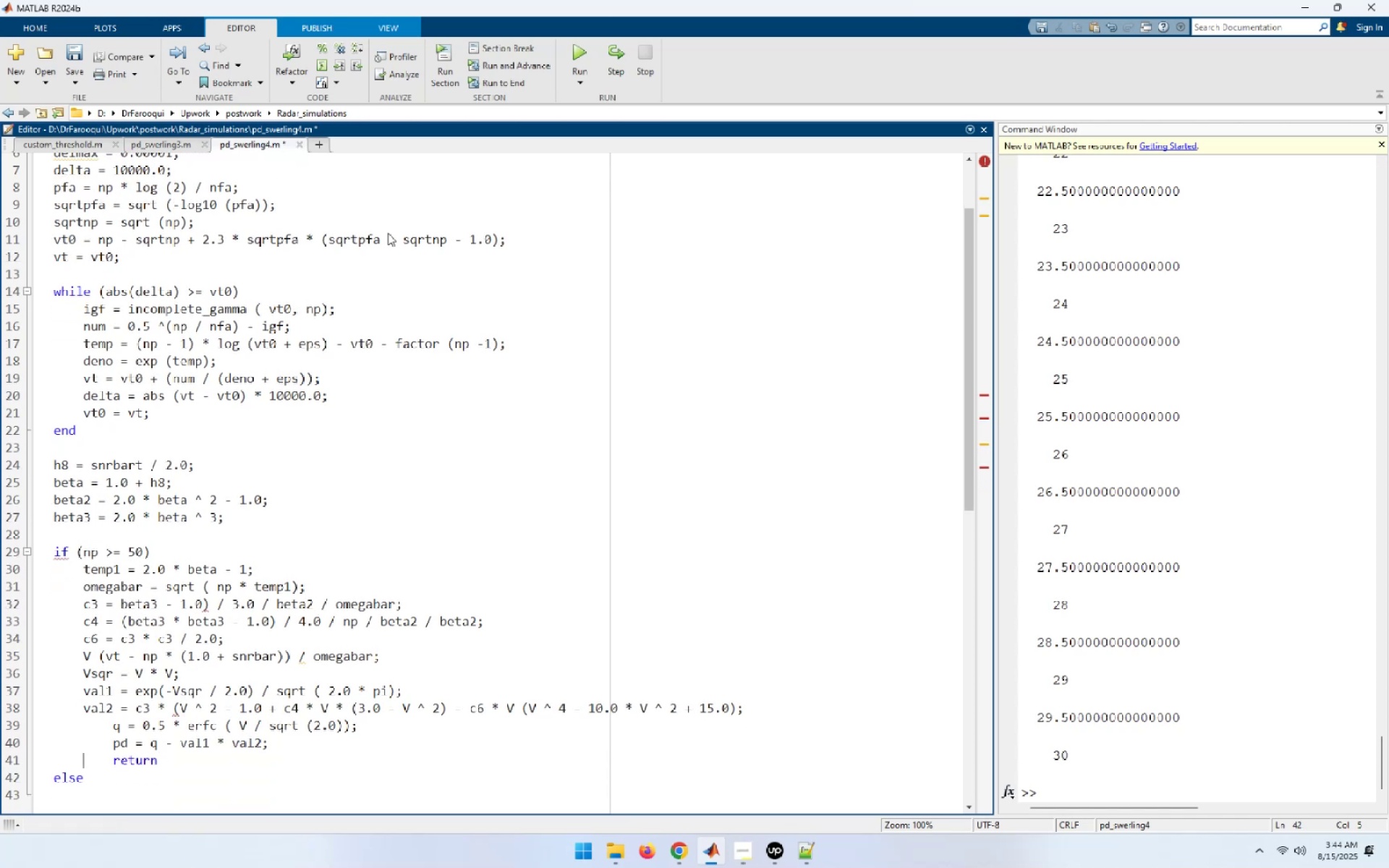 
key(ArrowUp)
 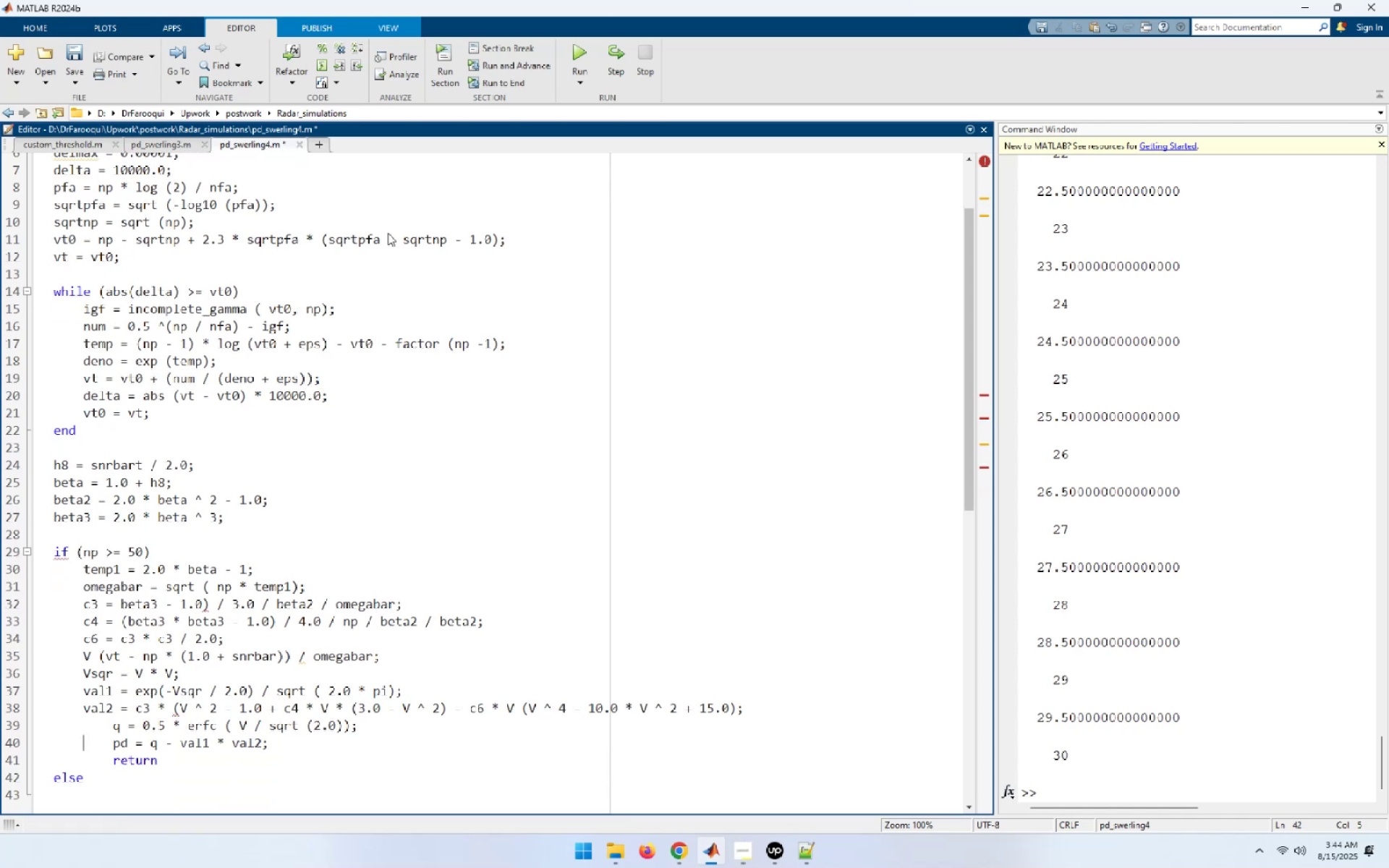 
key(ArrowDown)
 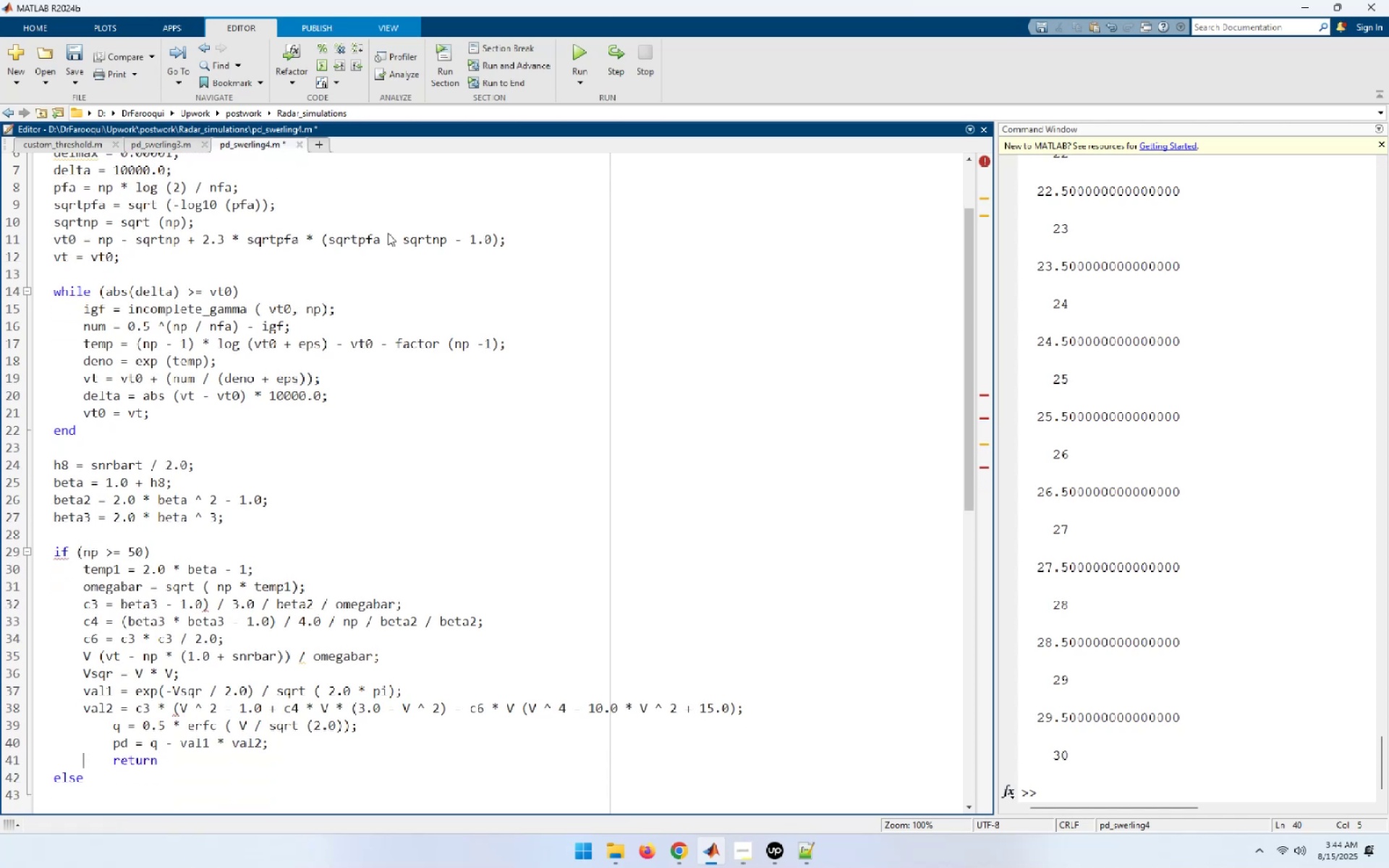 
key(ArrowDown)
 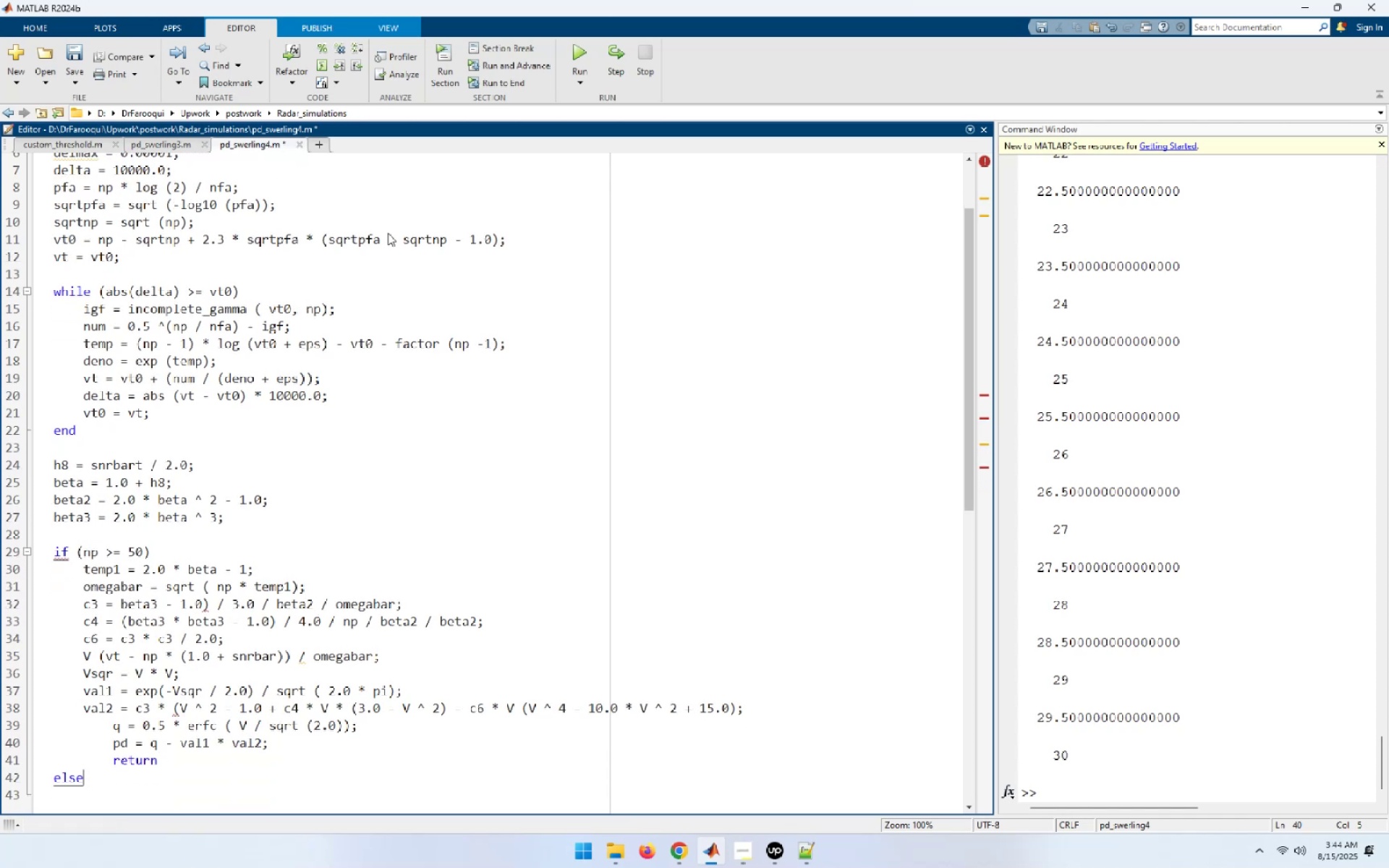 
key(ArrowDown)
 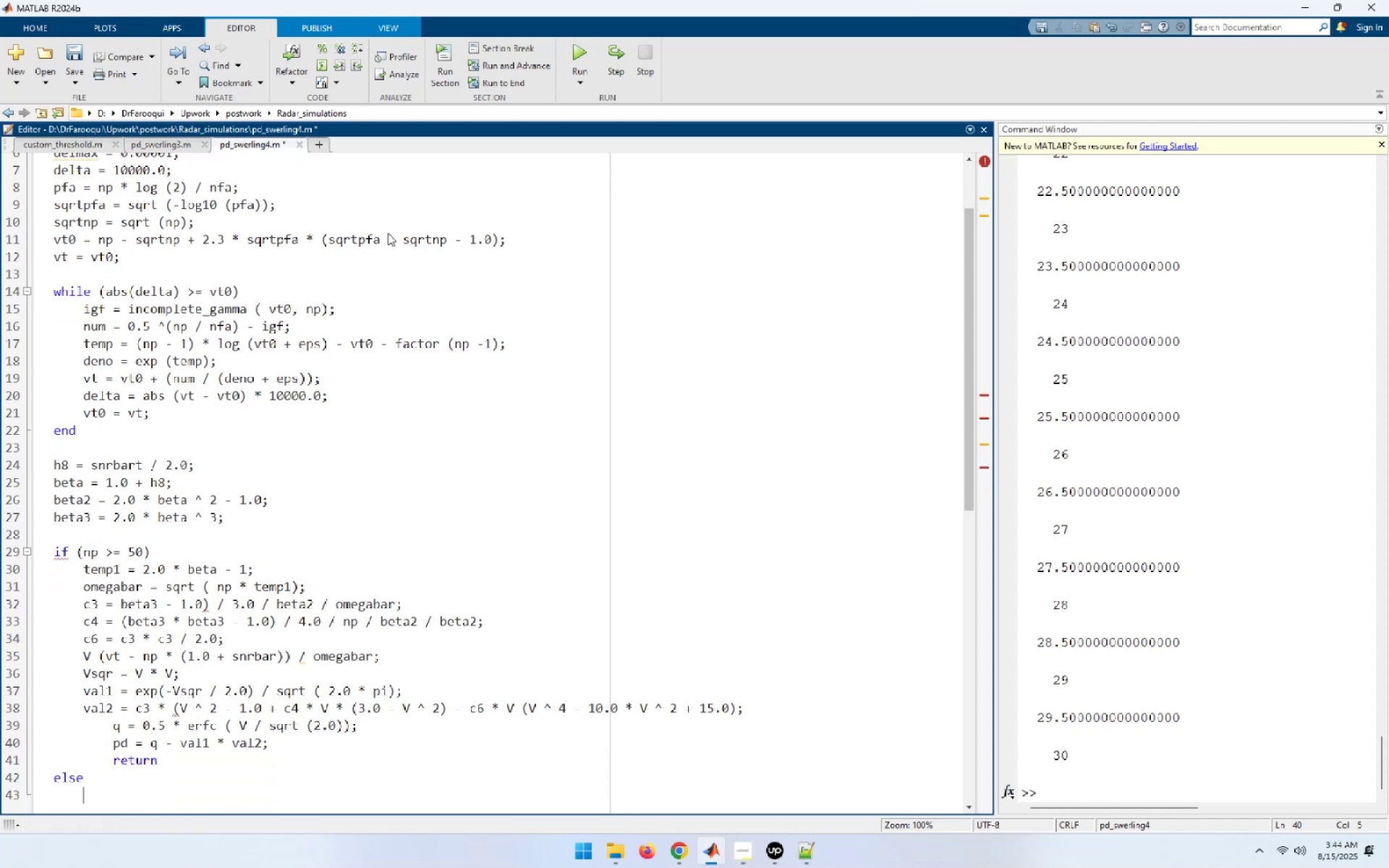 
key(ArrowDown)
 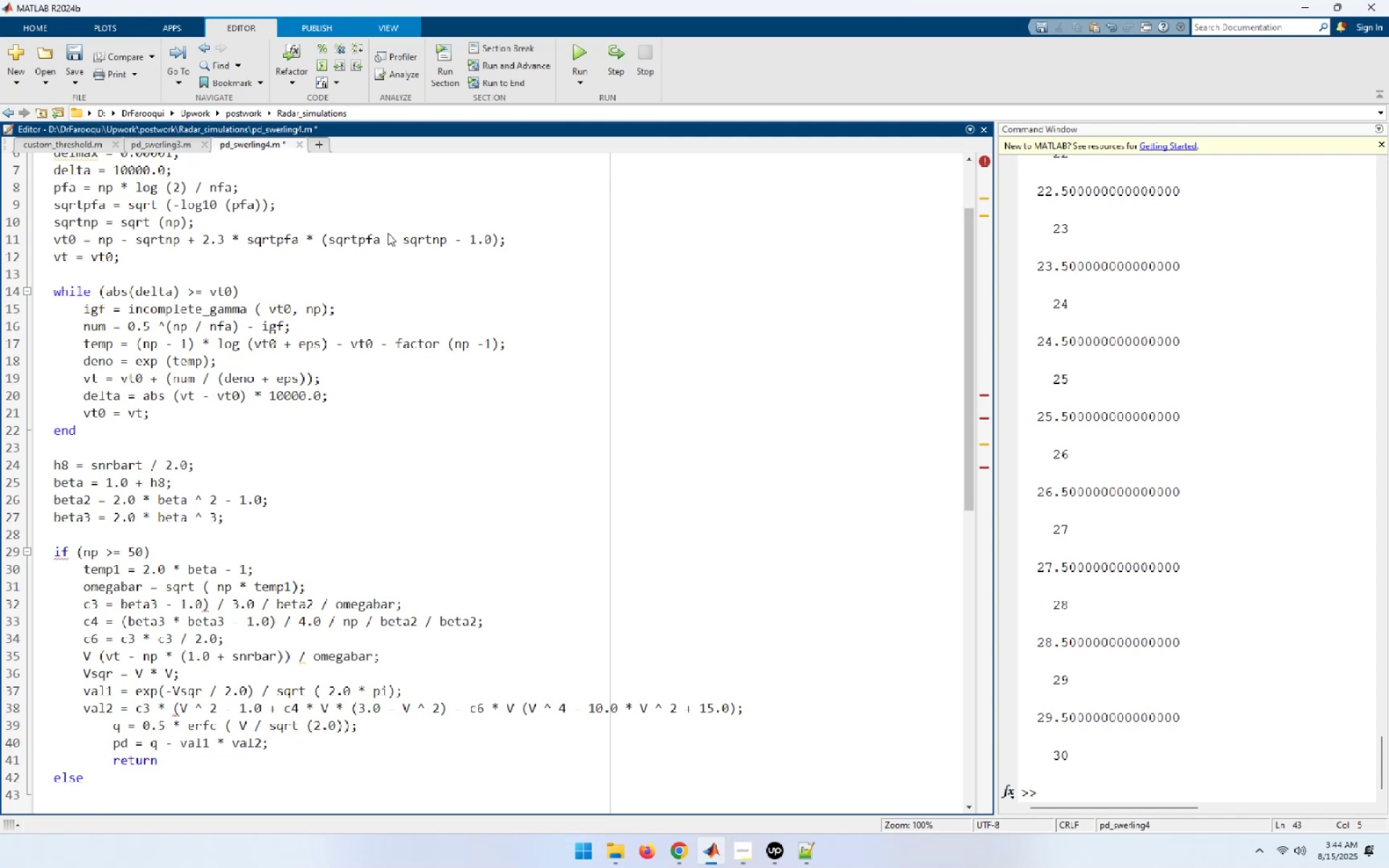 
wait(5.76)
 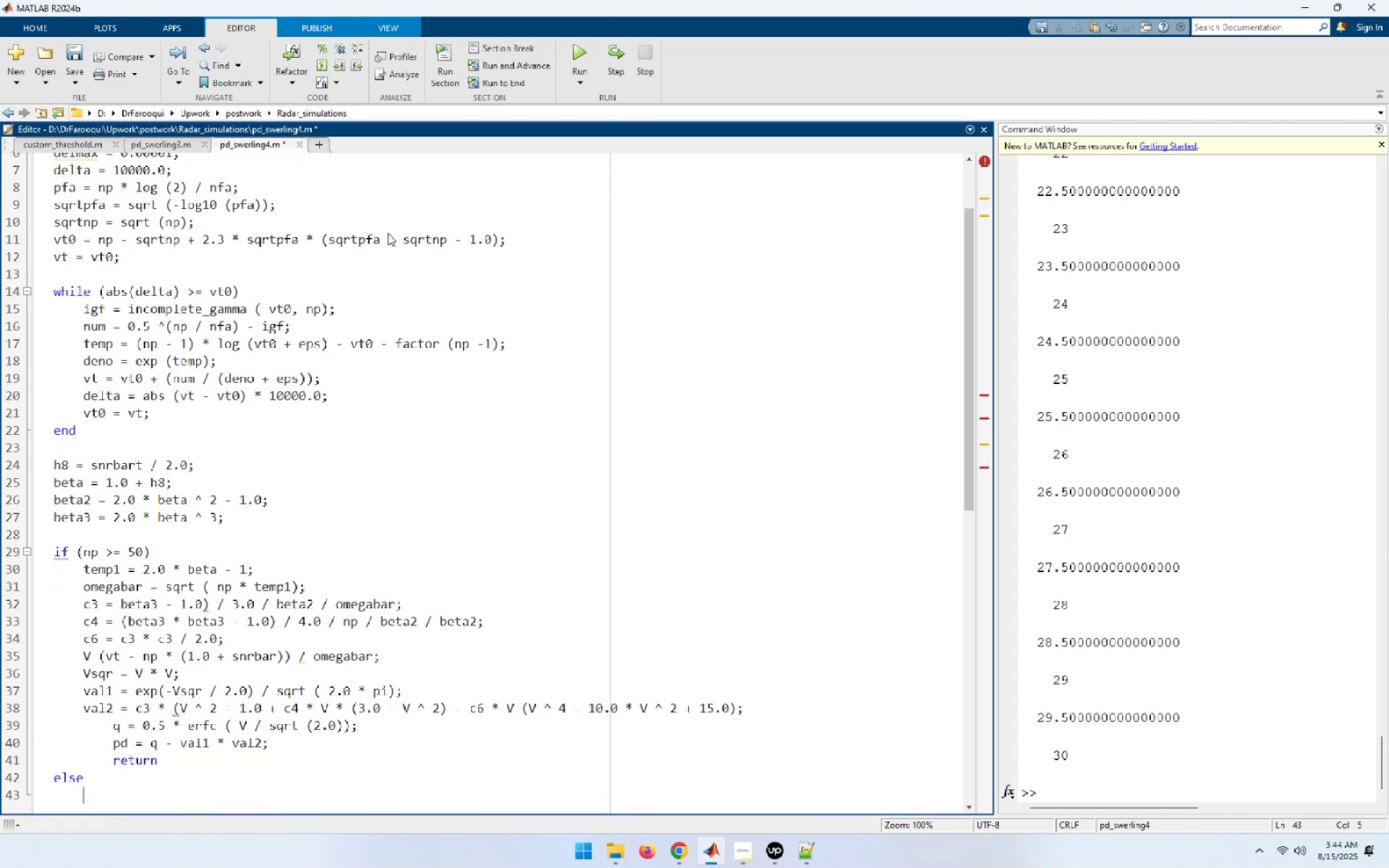 
type(snr = 1.0;)
 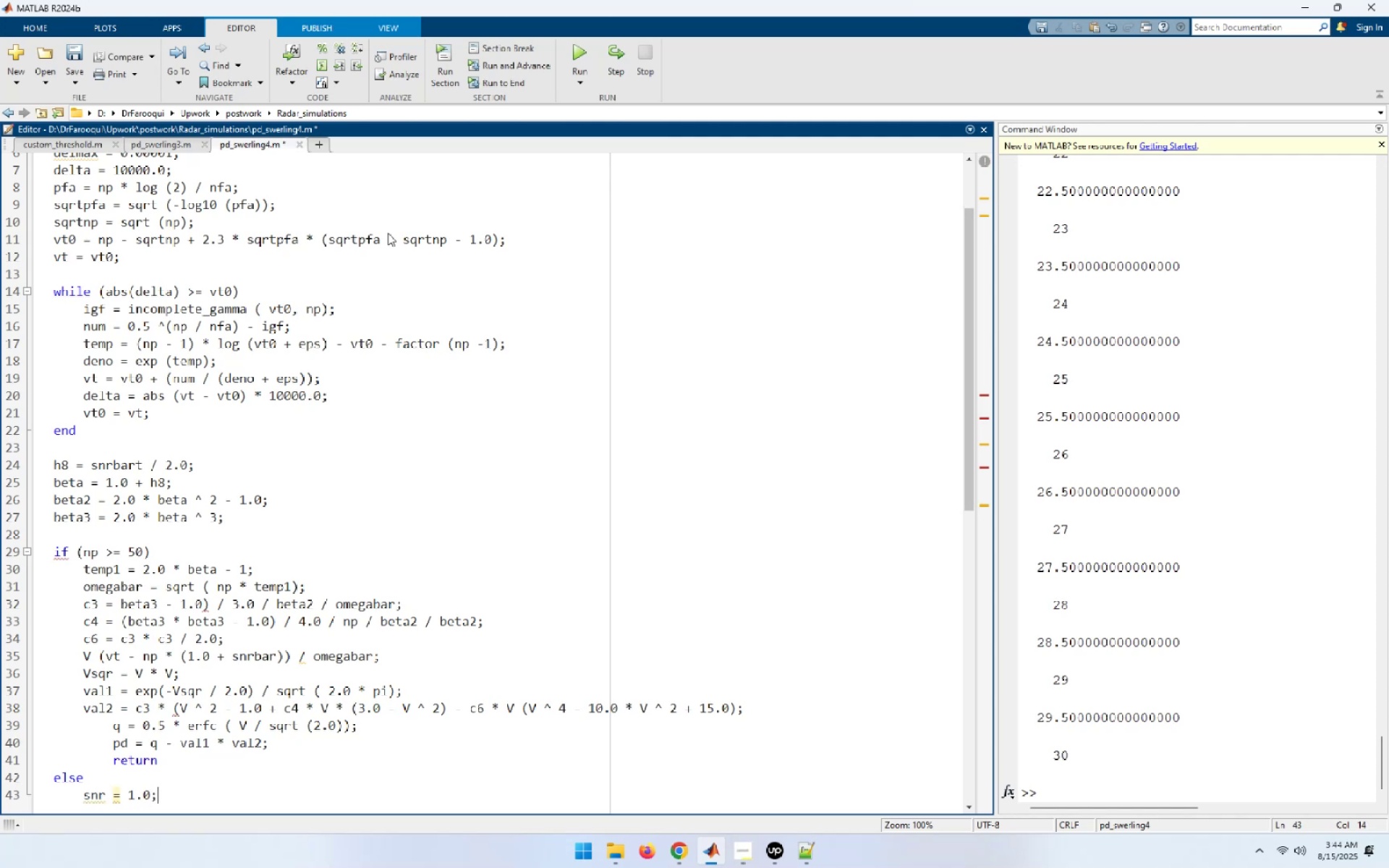 
key(Enter)
 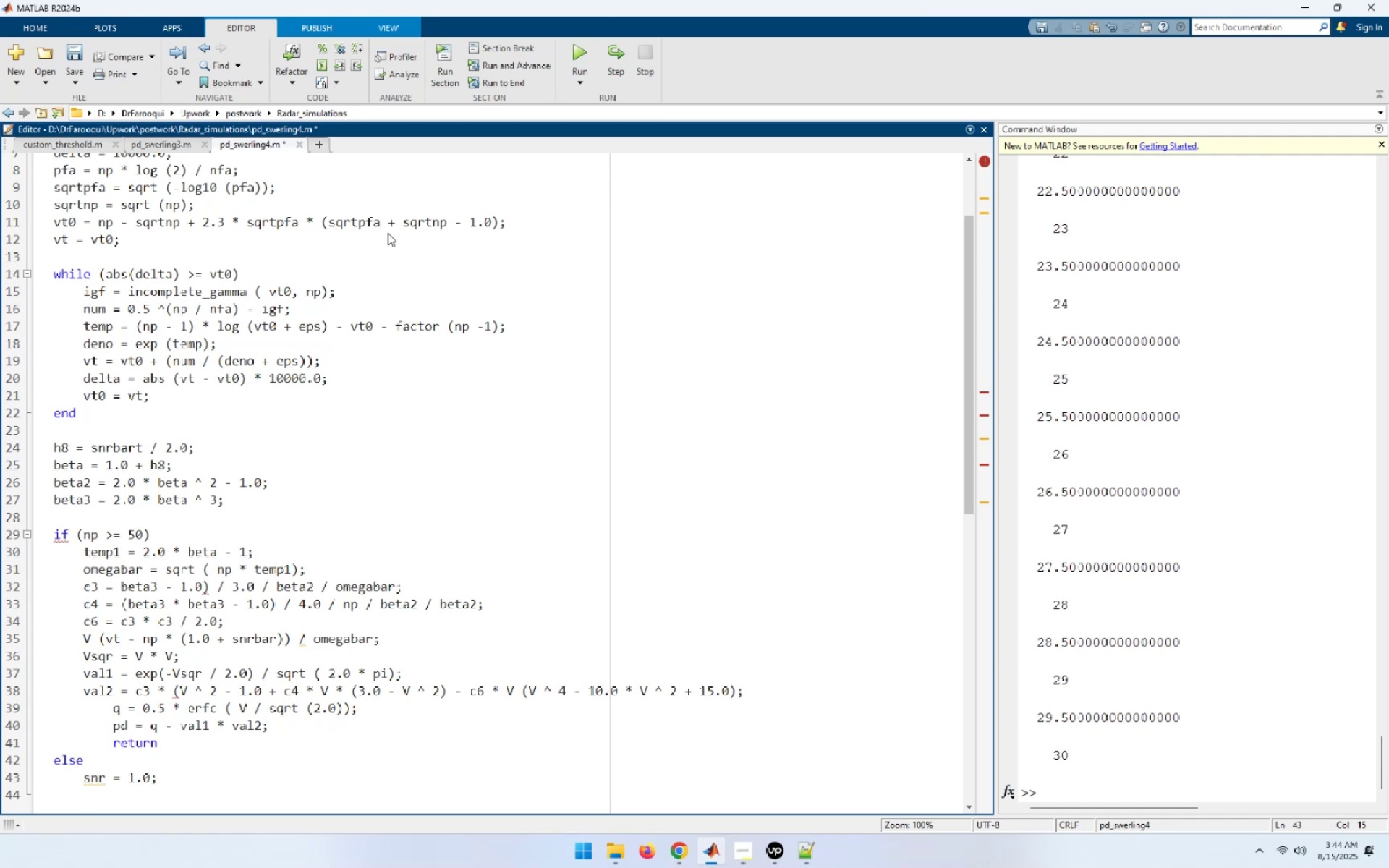 
type(ga,,a0 = )
key(Backspace)
key(Backspace)
key(Backspace)
key(Backspace)
key(Backspace)
key(Backspace)
key(Backspace)
type(mma0 = )
 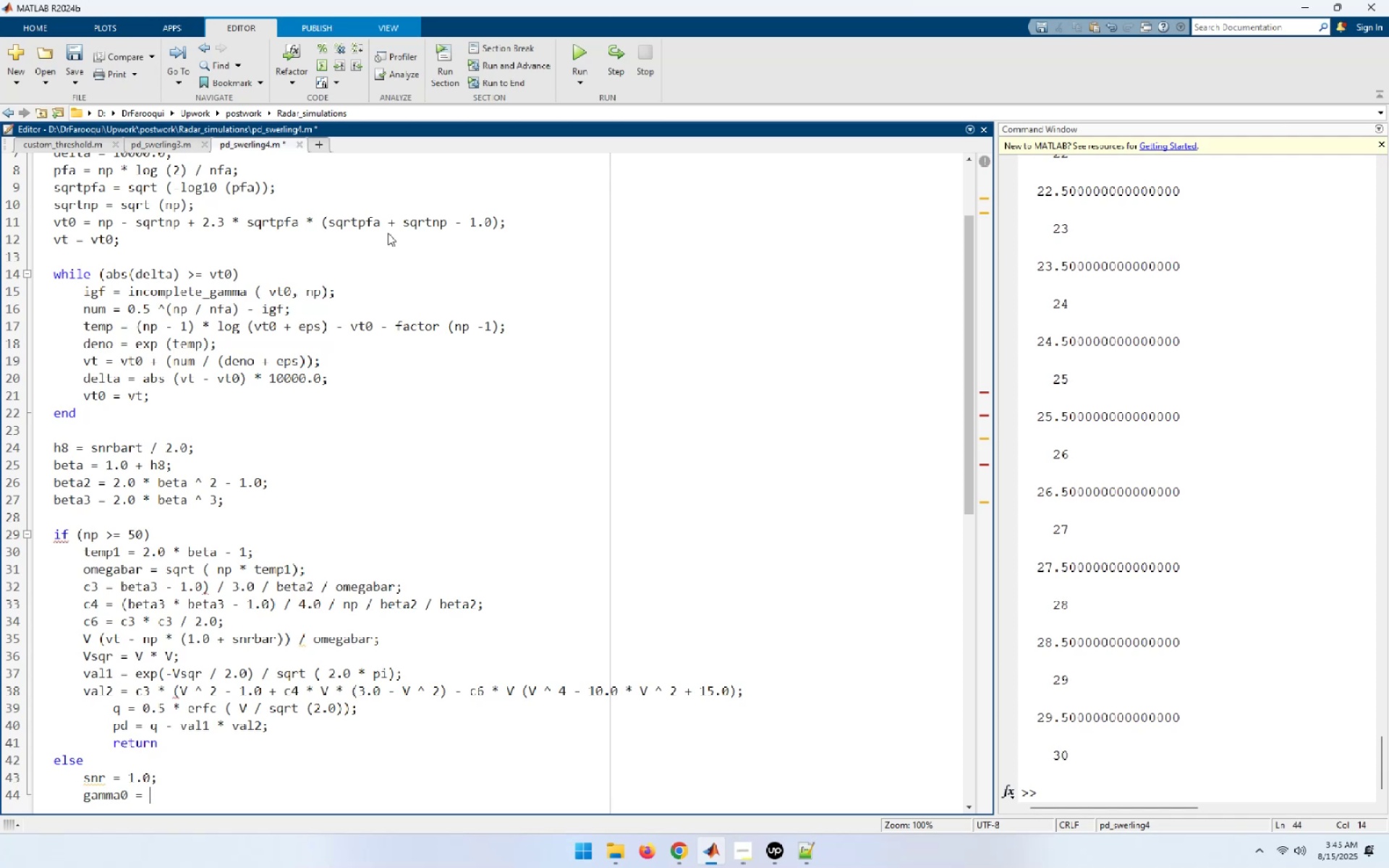 
type(incomplete_camma (vt / beta , np);)
 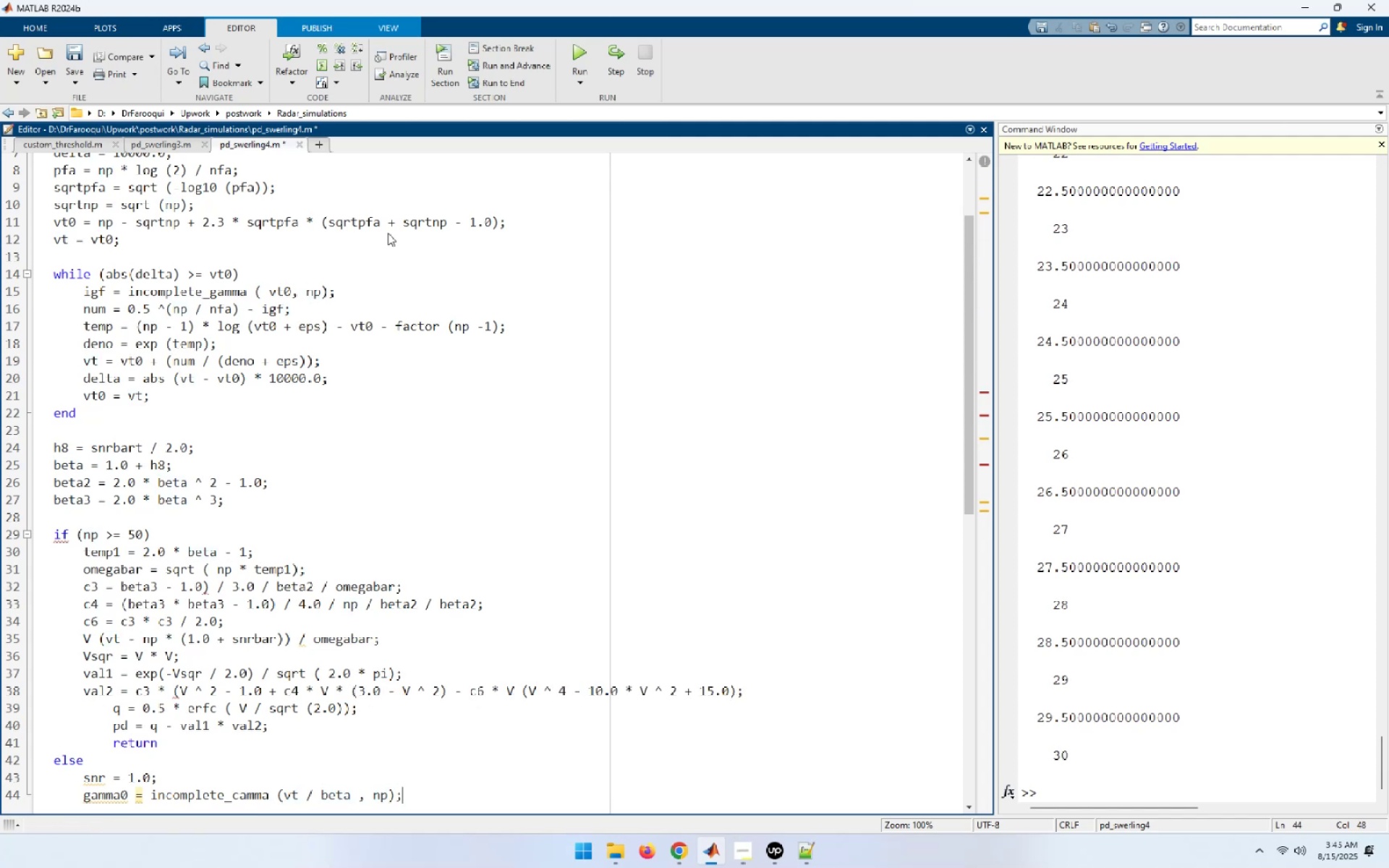 
 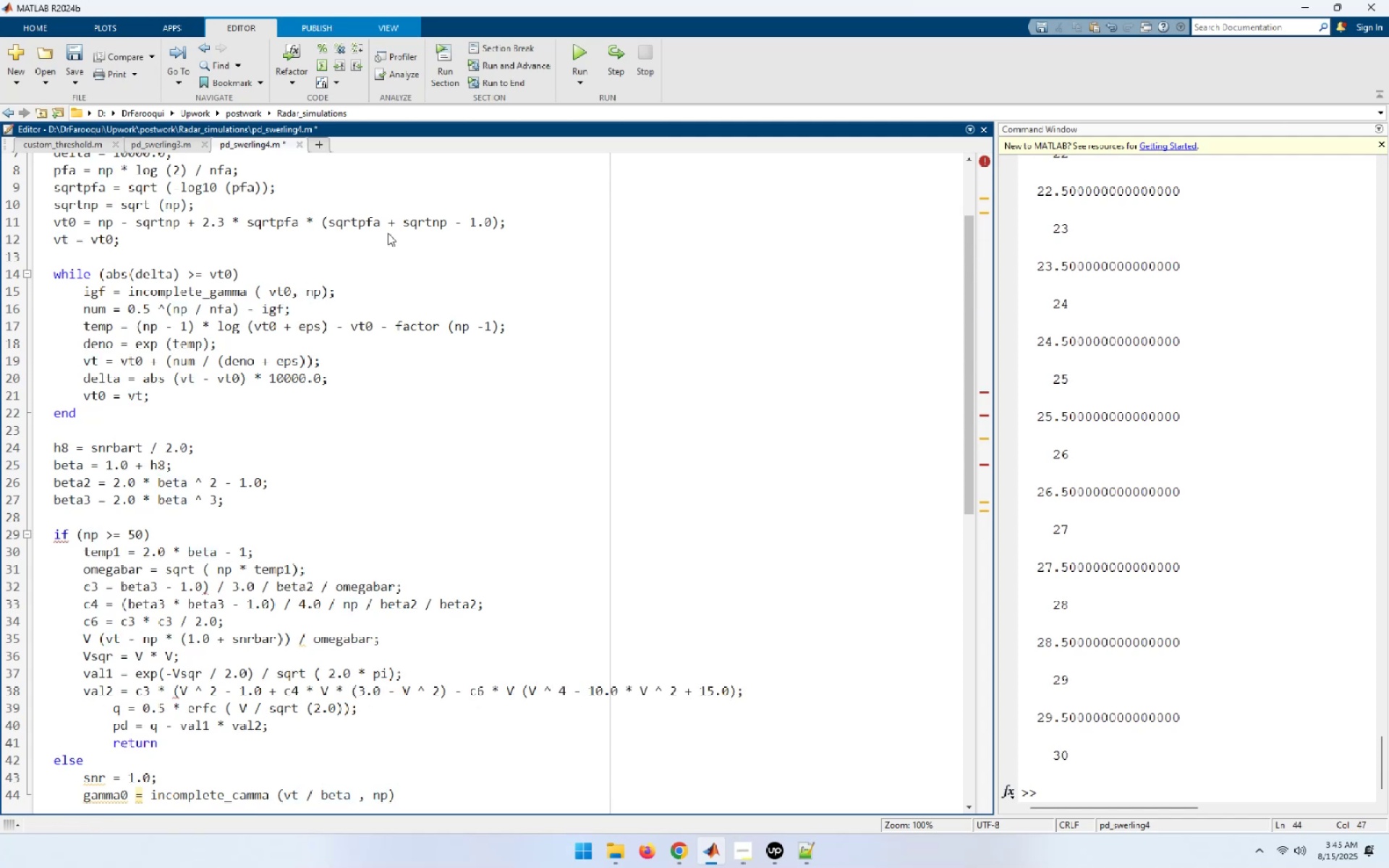 
key(Enter)
 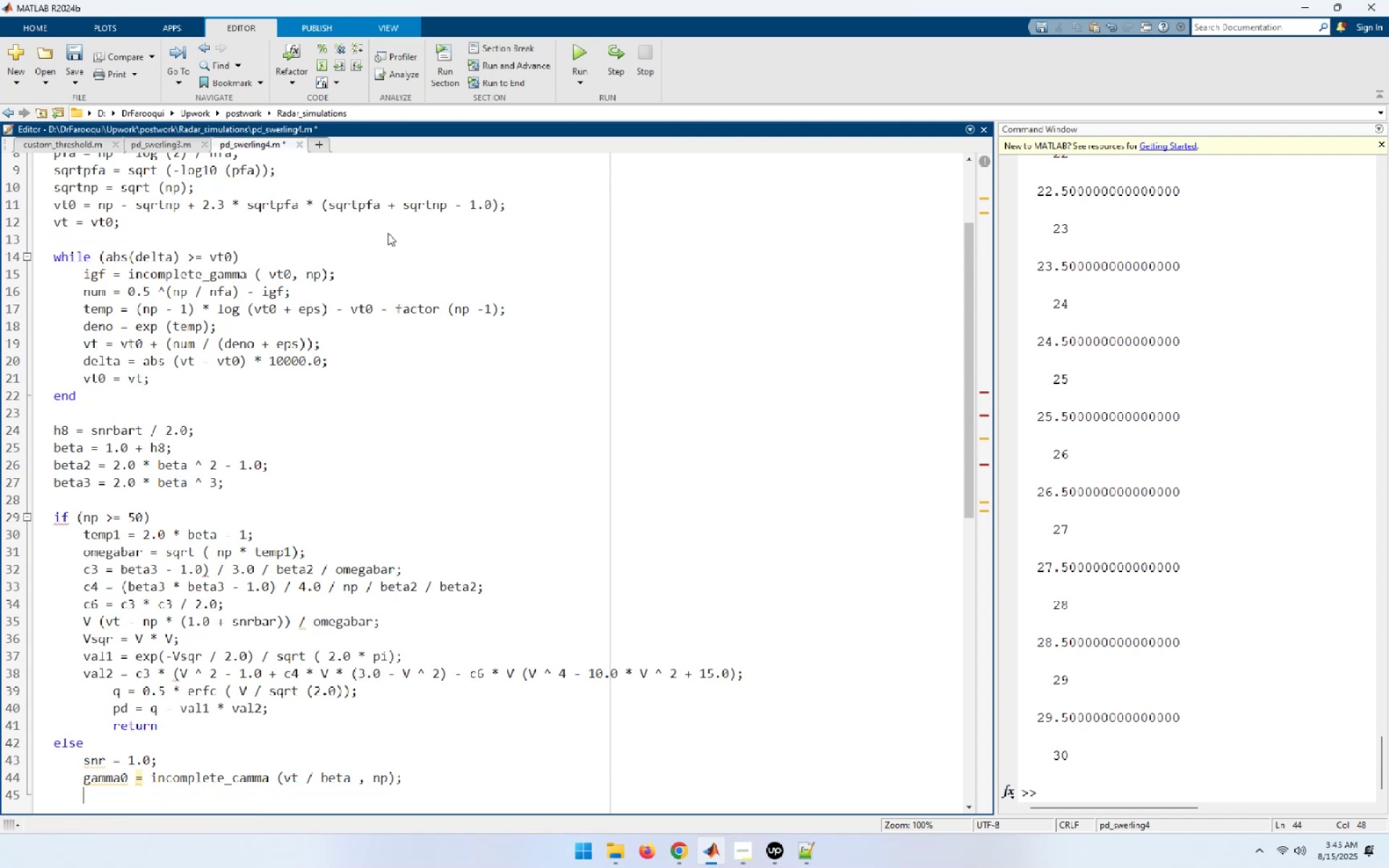 
type(a1 -= )
key(Backspace)
key(Backspace)
key(Backspace)
type(= vt)
key(Backspace)
type(()
key(Backspace)
key(Backspace)
type((vt / bneta)
key(Backspace)
key(Backspace)
key(Backspace)
key(Backspace)
type(eta) ^n)
key(Backspace)
type( np / (exp (factor (np)) * exp (vt / beta));)
 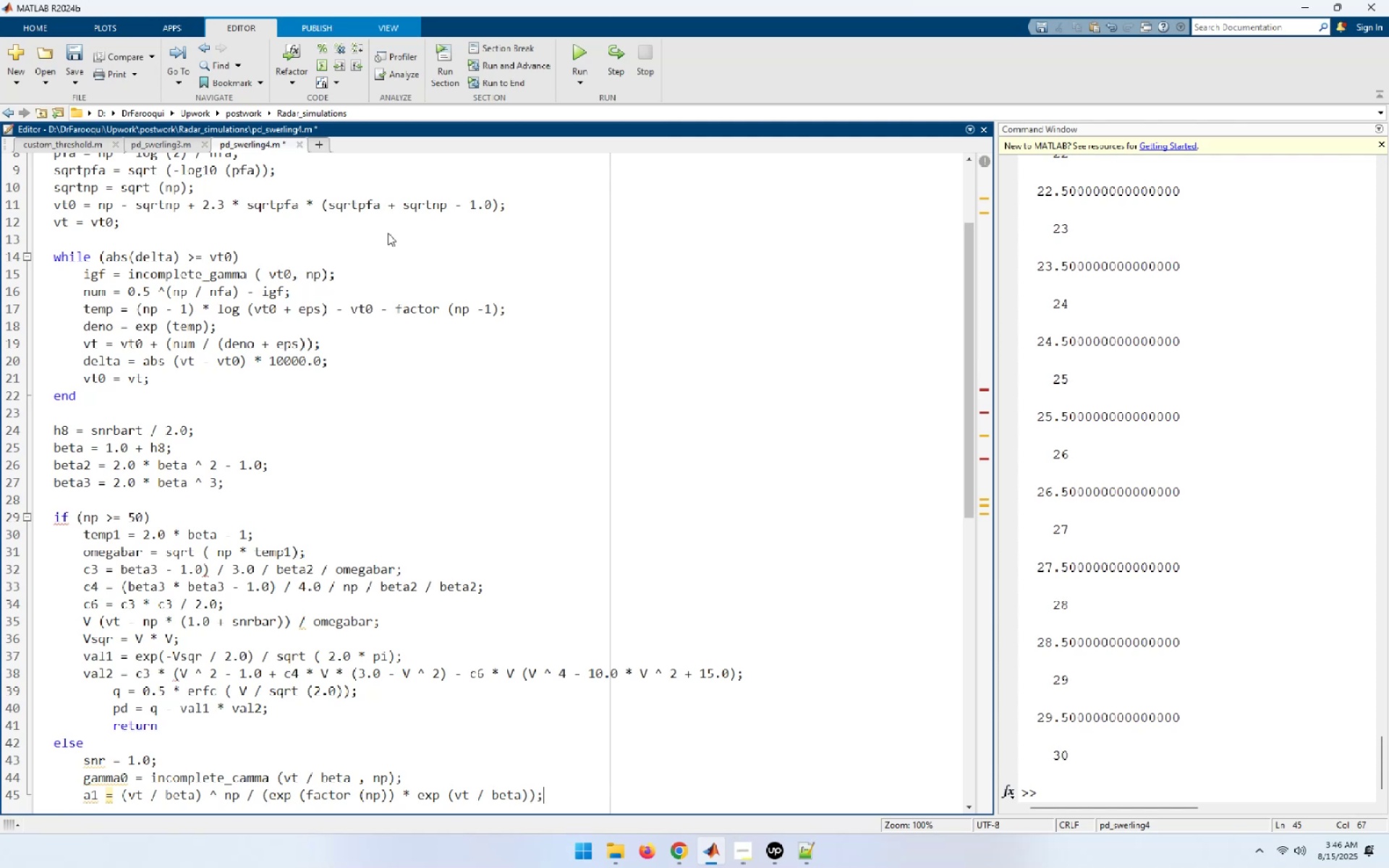 
key(Enter)
 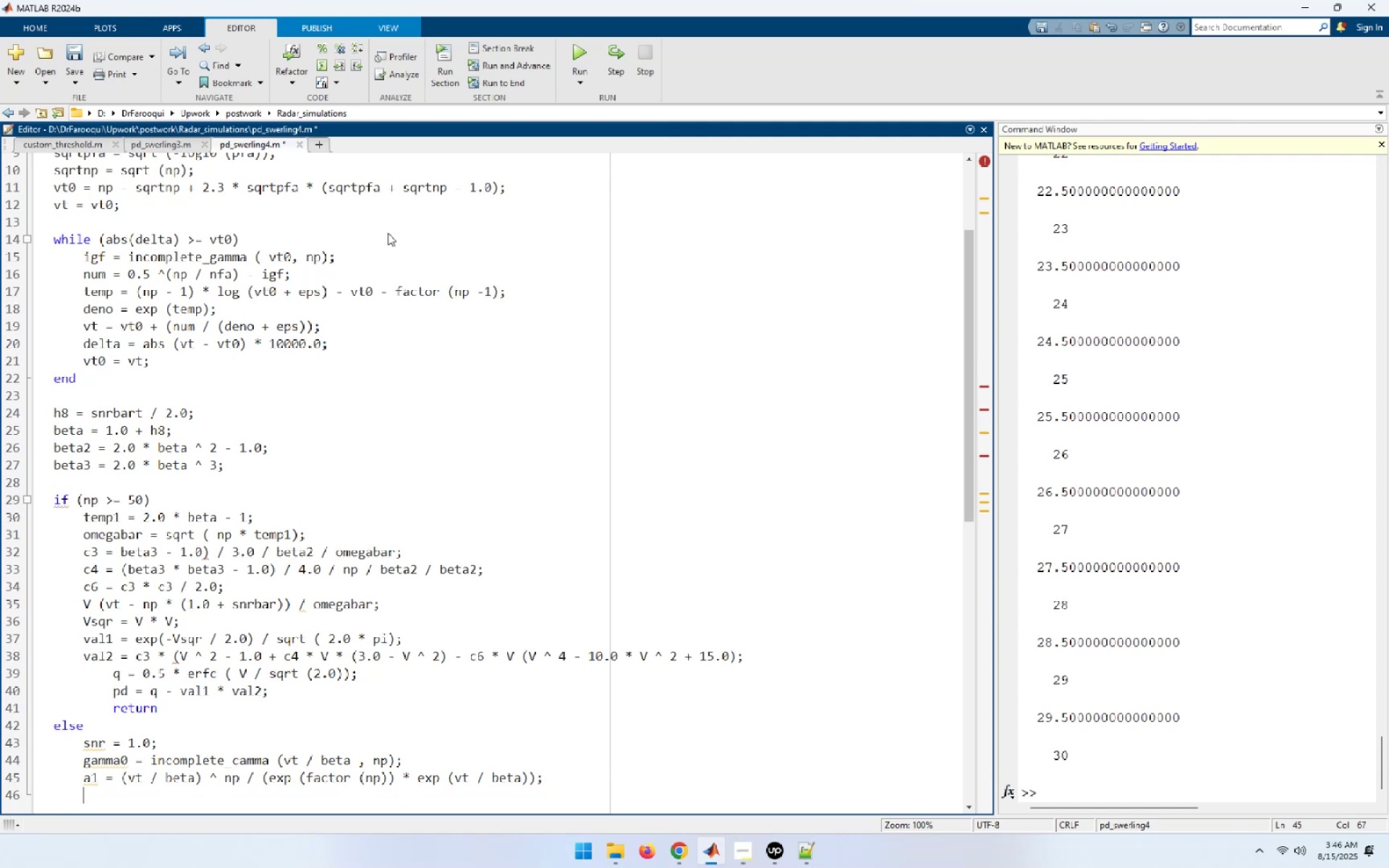 
key(ArrowUp)
 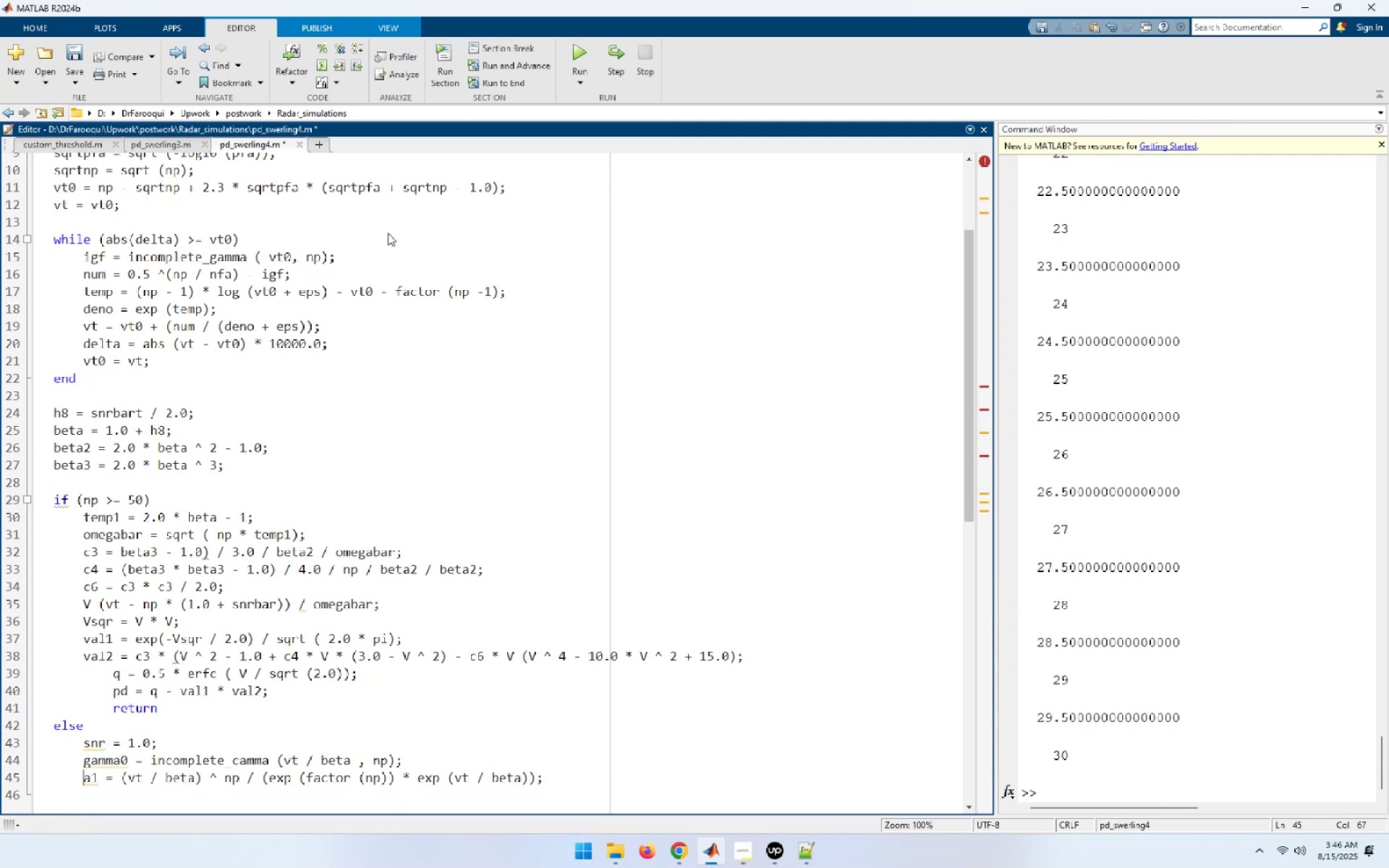 
key(ArrowUp)
 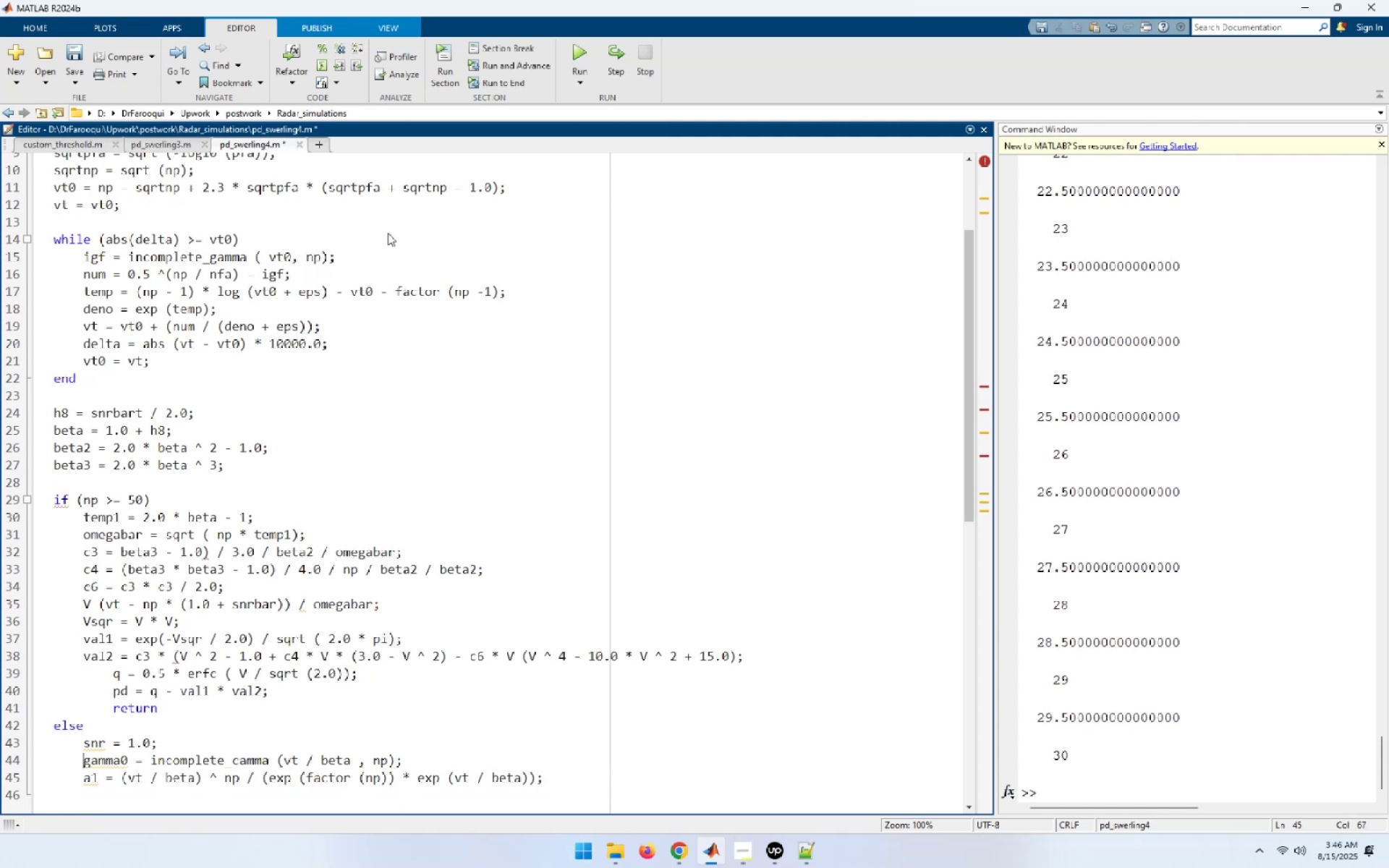 
key(ArrowUp)
 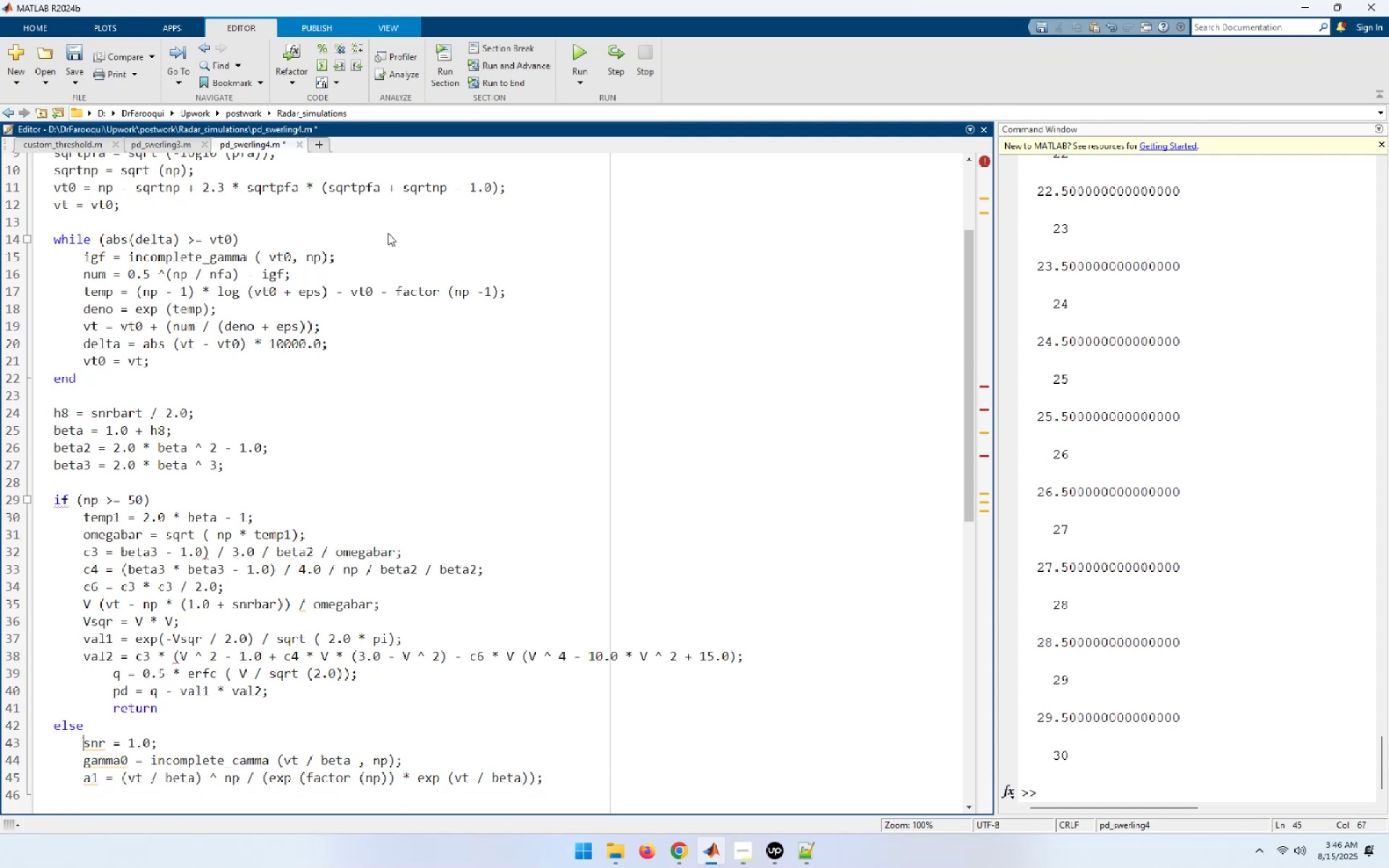 
key(ArrowUp)
 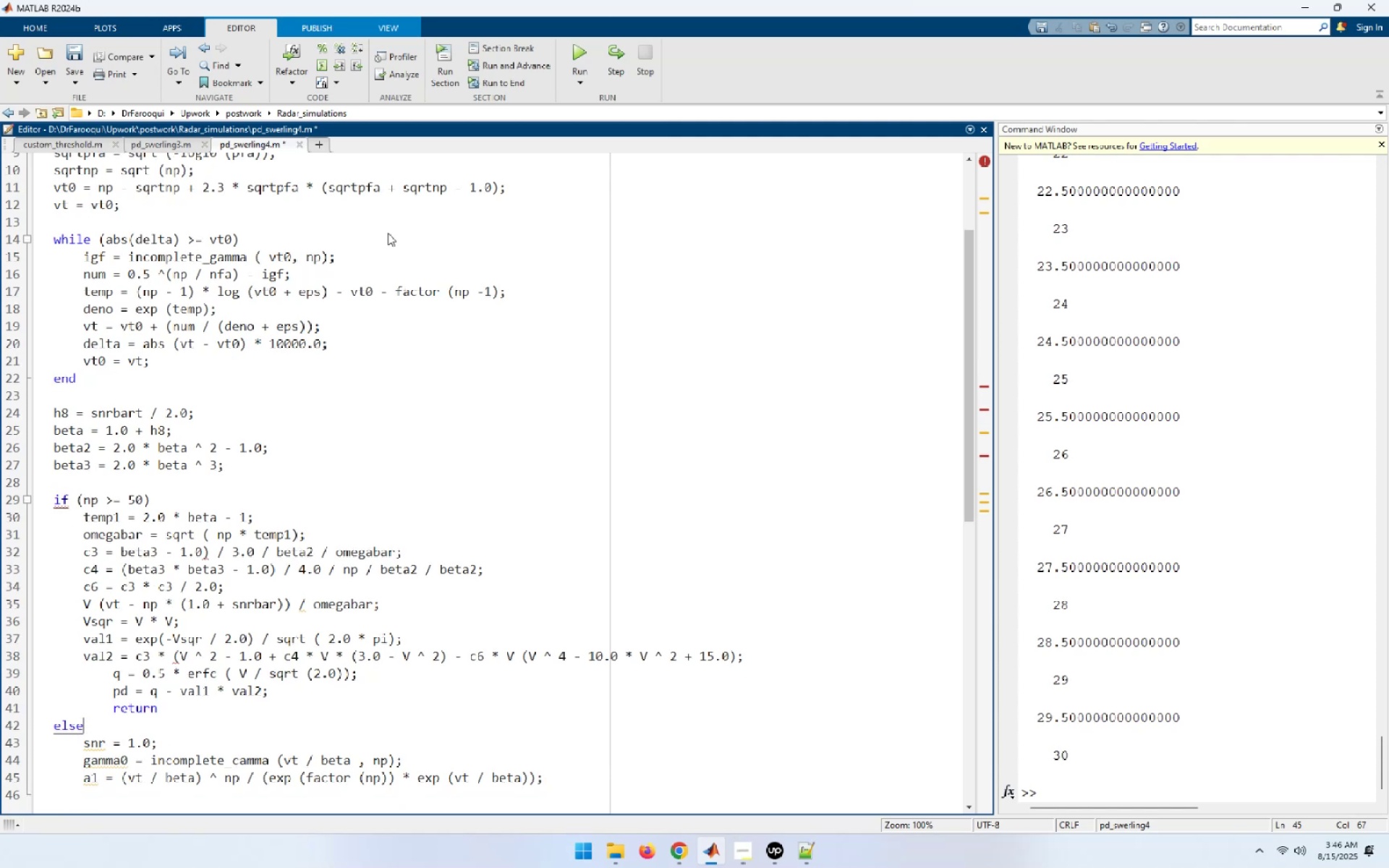 
key(ArrowUp)
 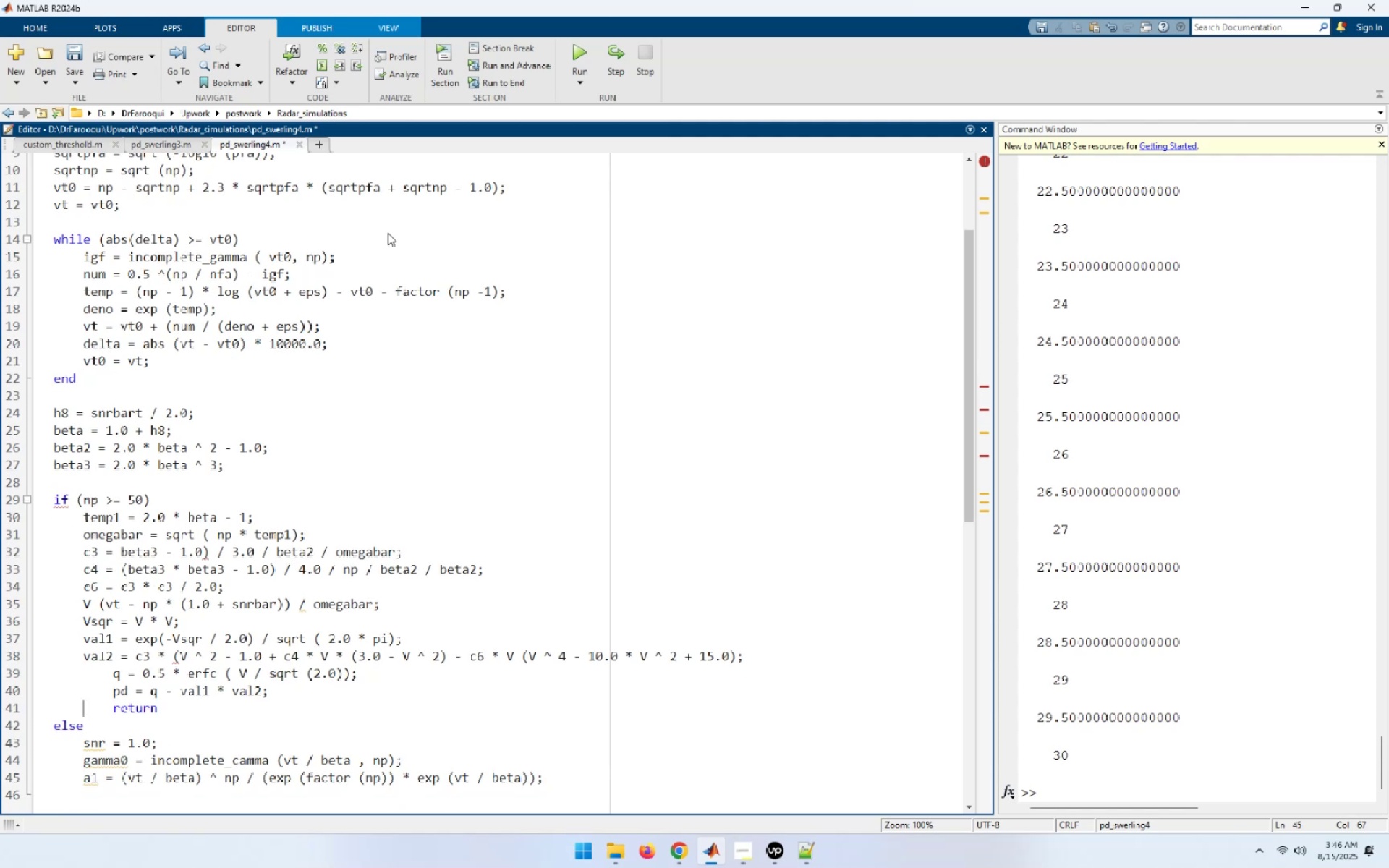 
key(ArrowUp)
 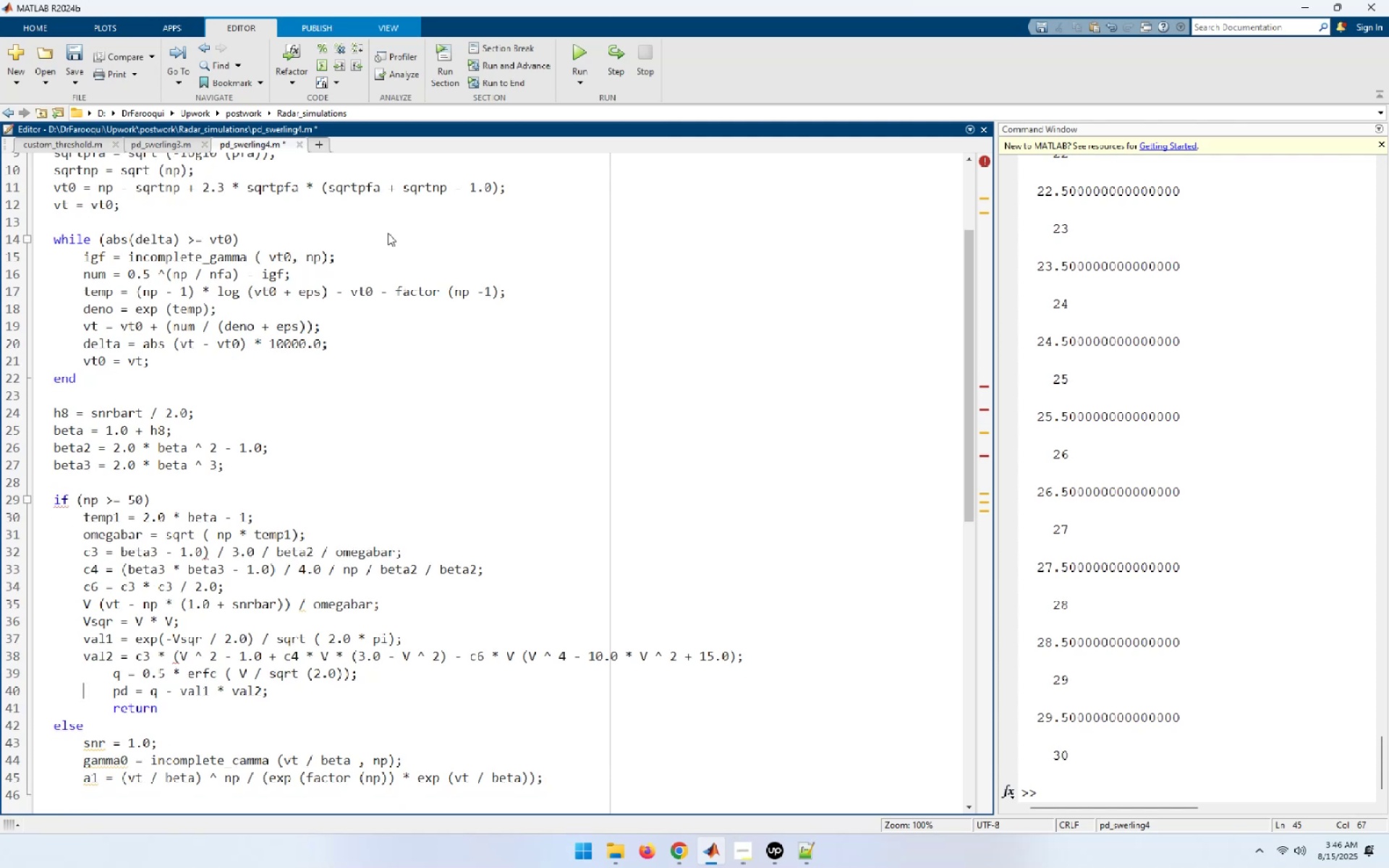 
key(ArrowUp)
 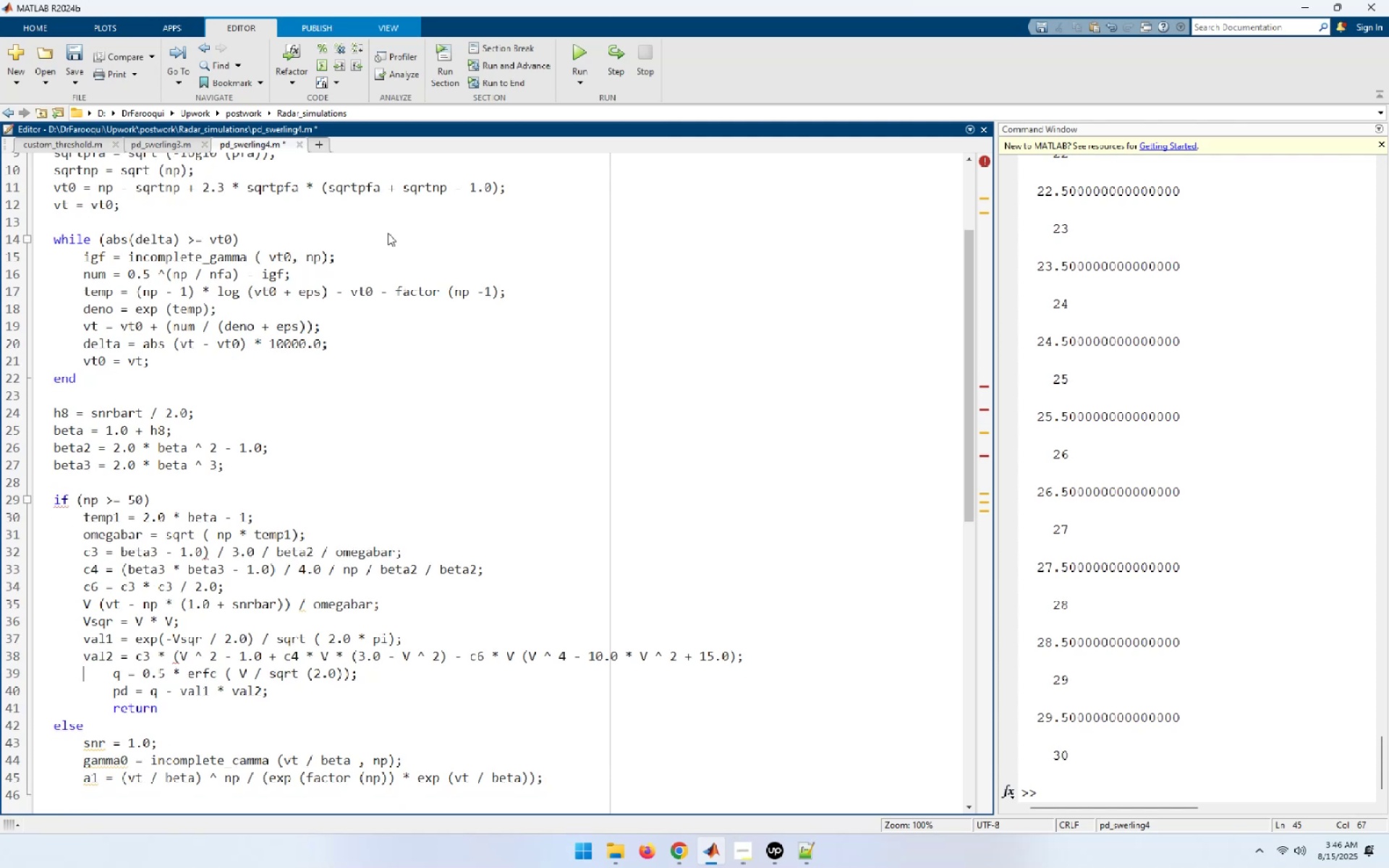 
key(ArrowUp)
 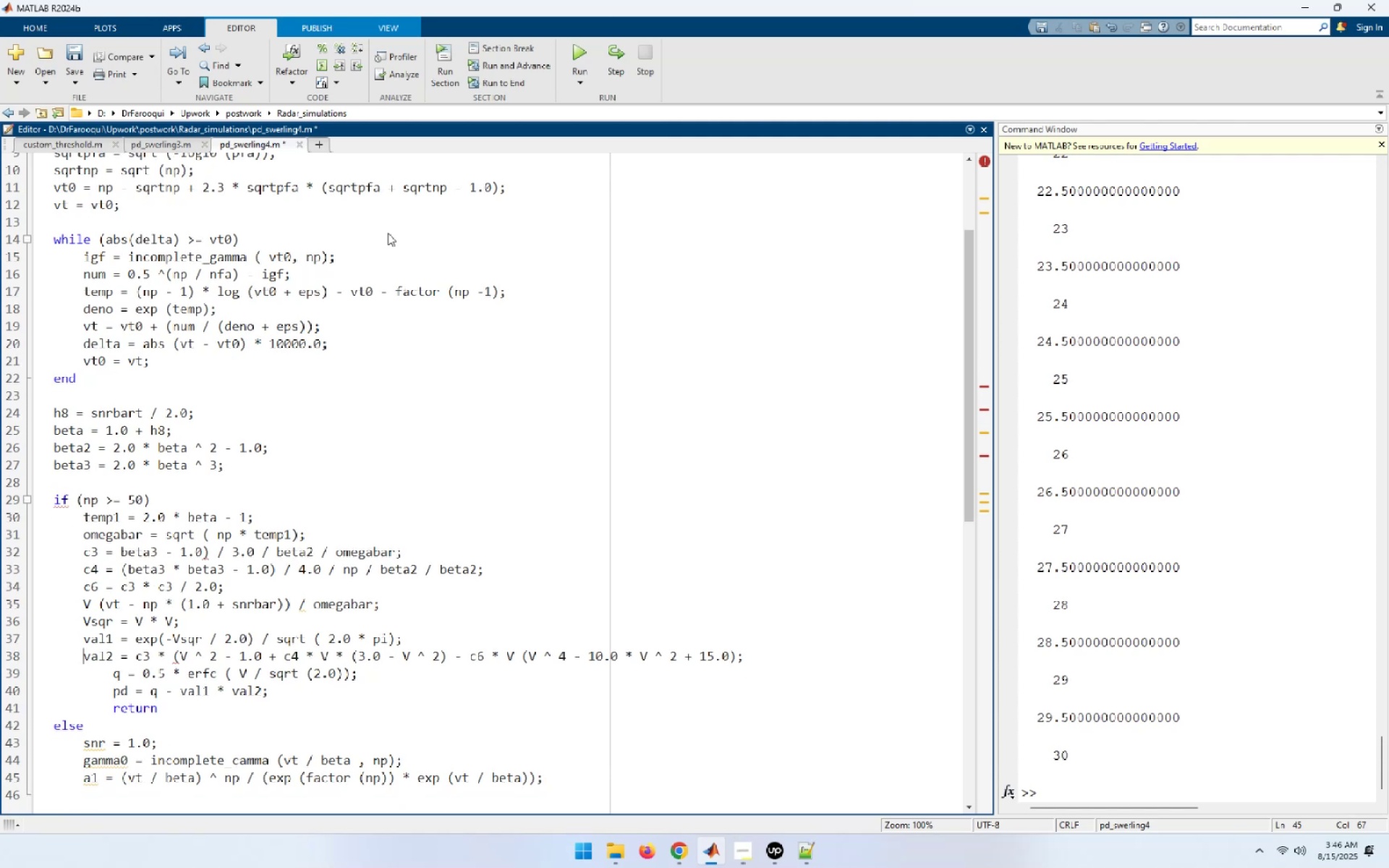 
key(ArrowUp)
 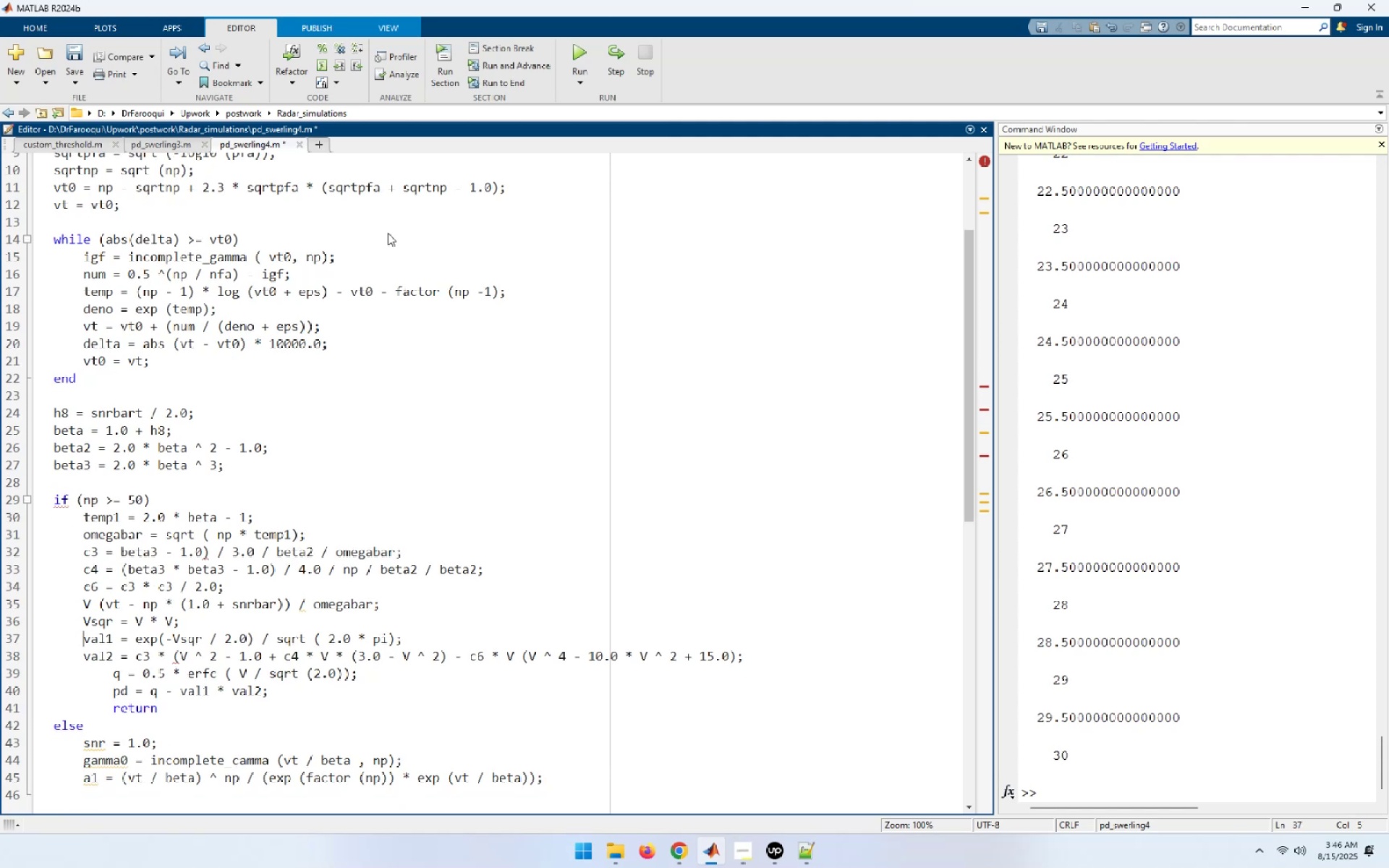 
key(ArrowUp)
 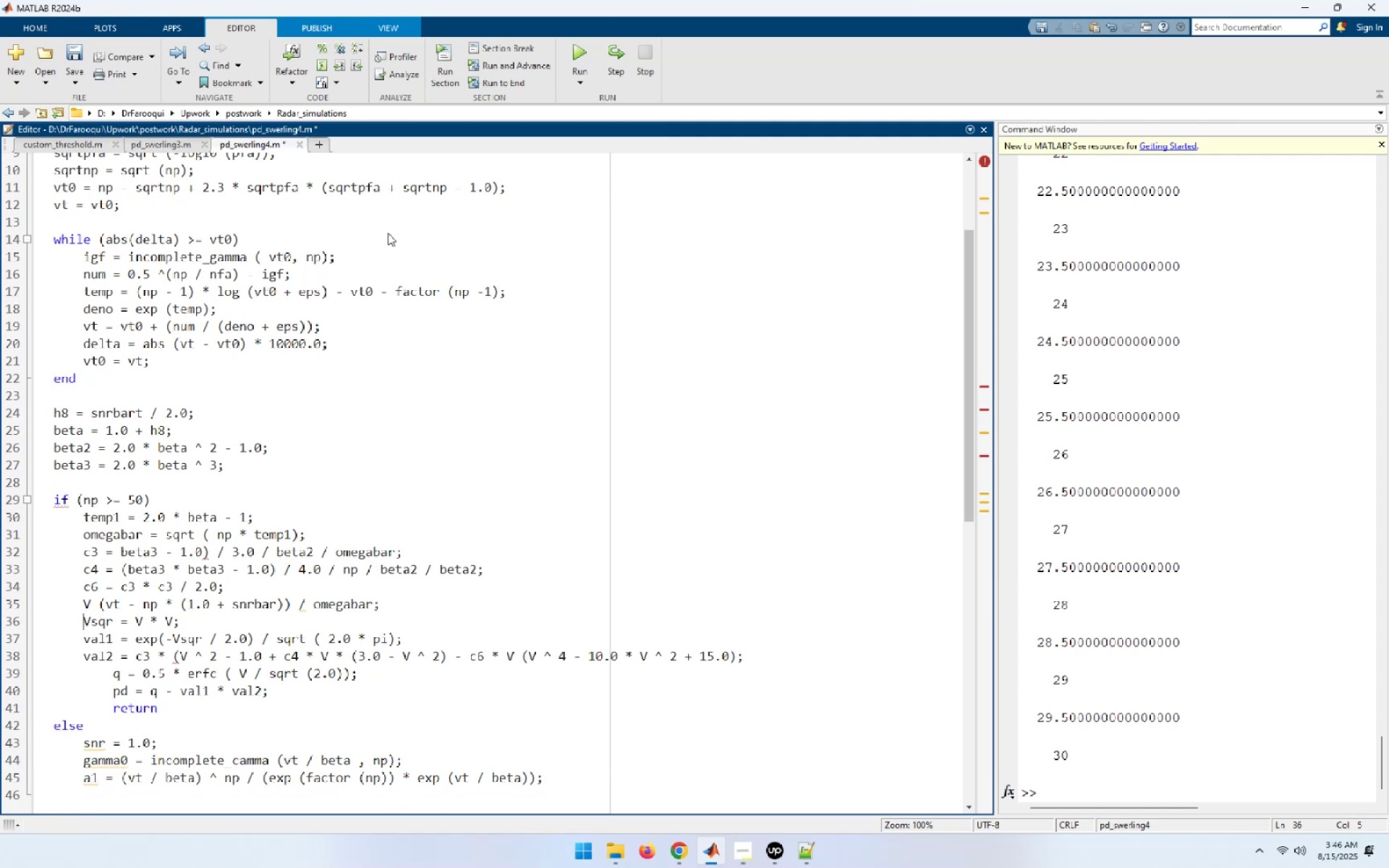 
key(ArrowDown)
 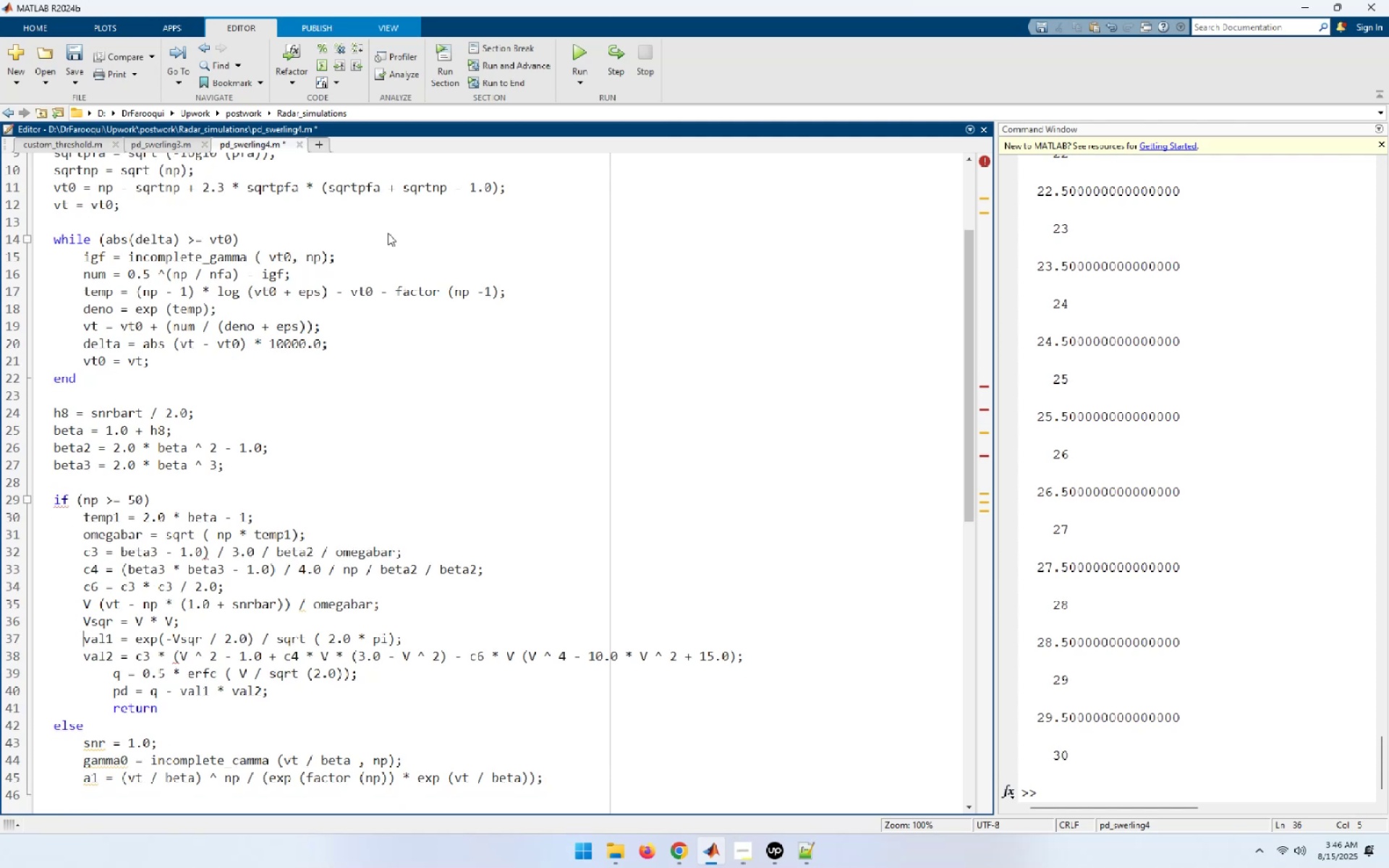 
key(ArrowDown)
 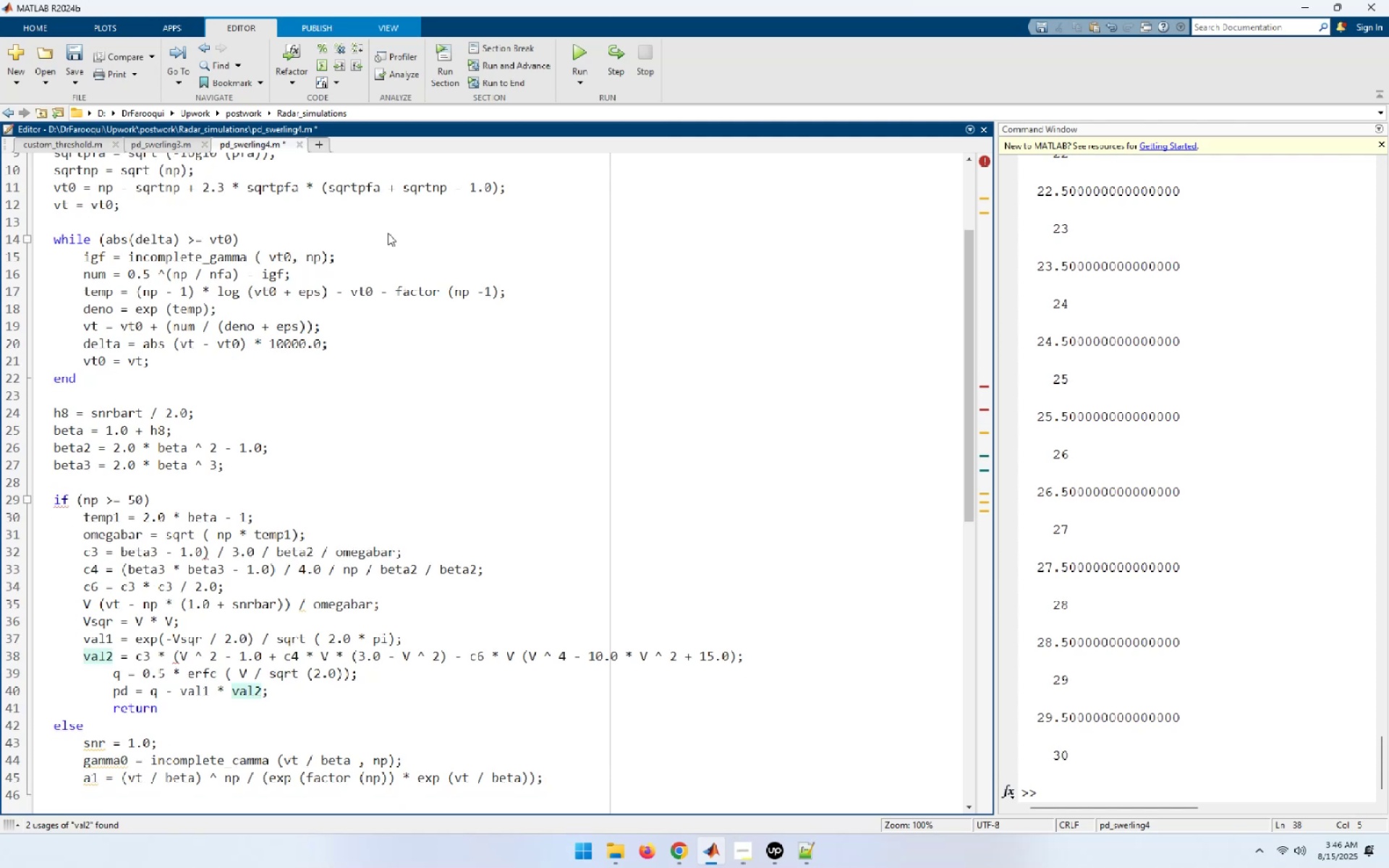 
key(ArrowUp)
 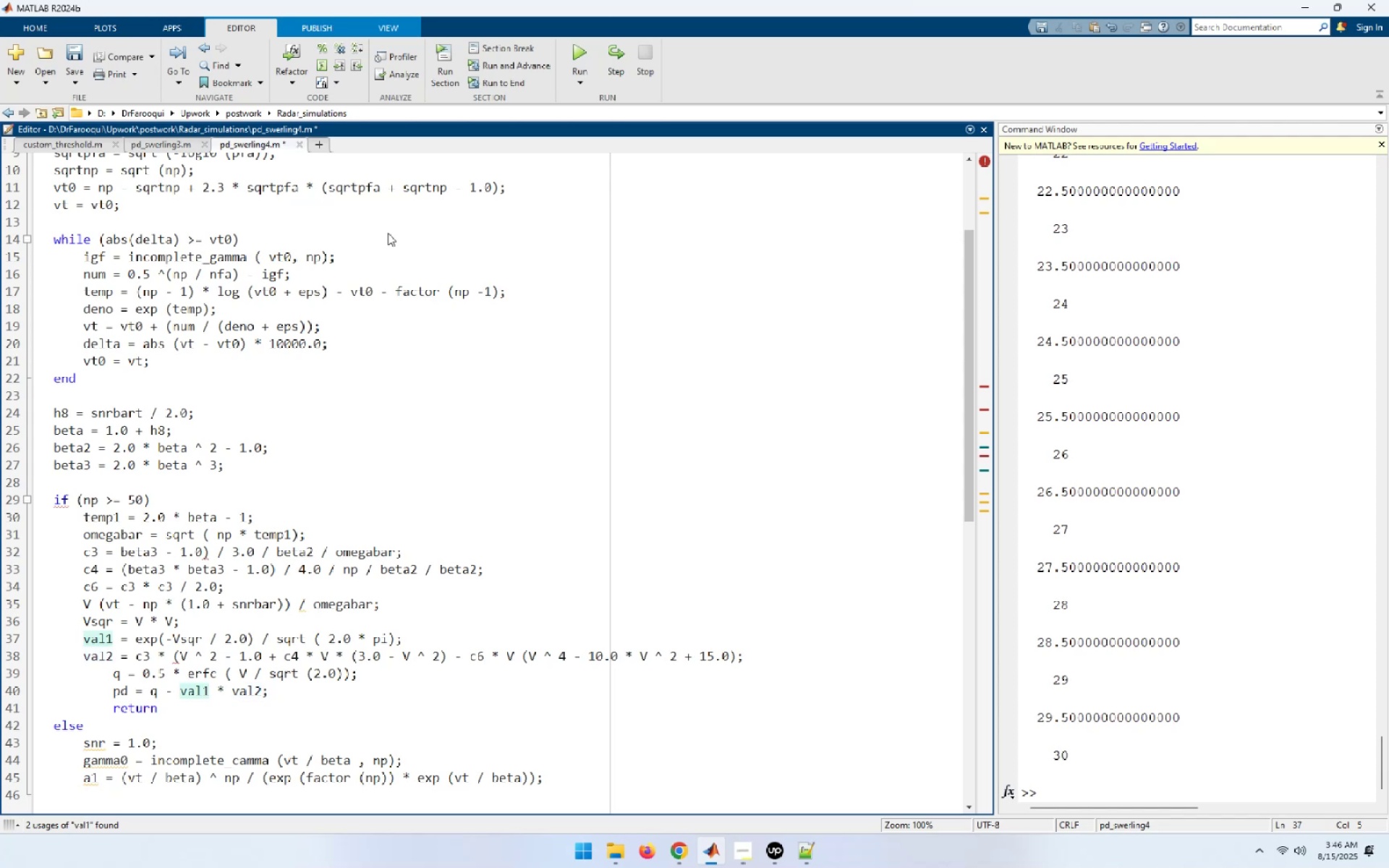 
wait(7.55)
 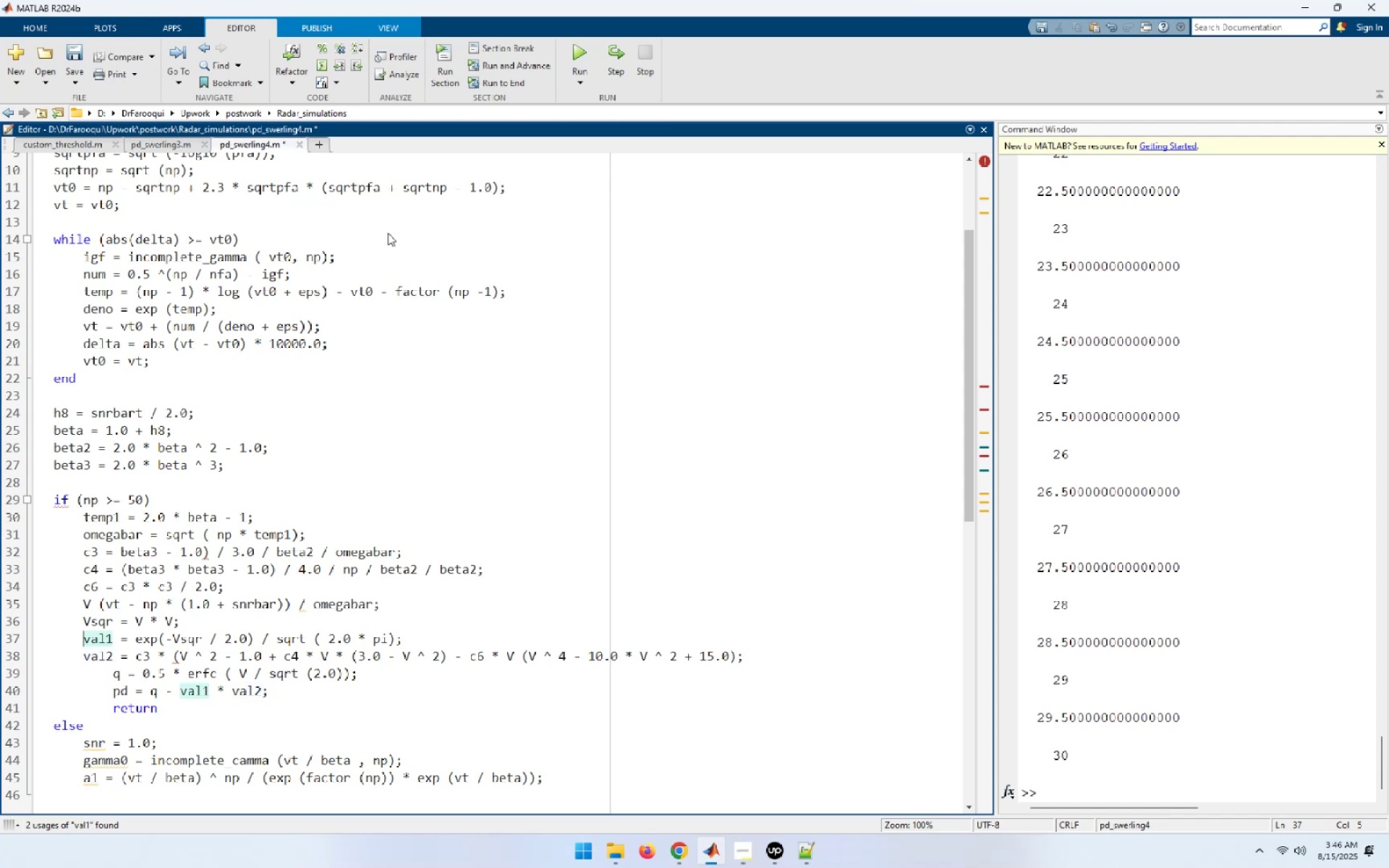 
key(ArrowDown)
 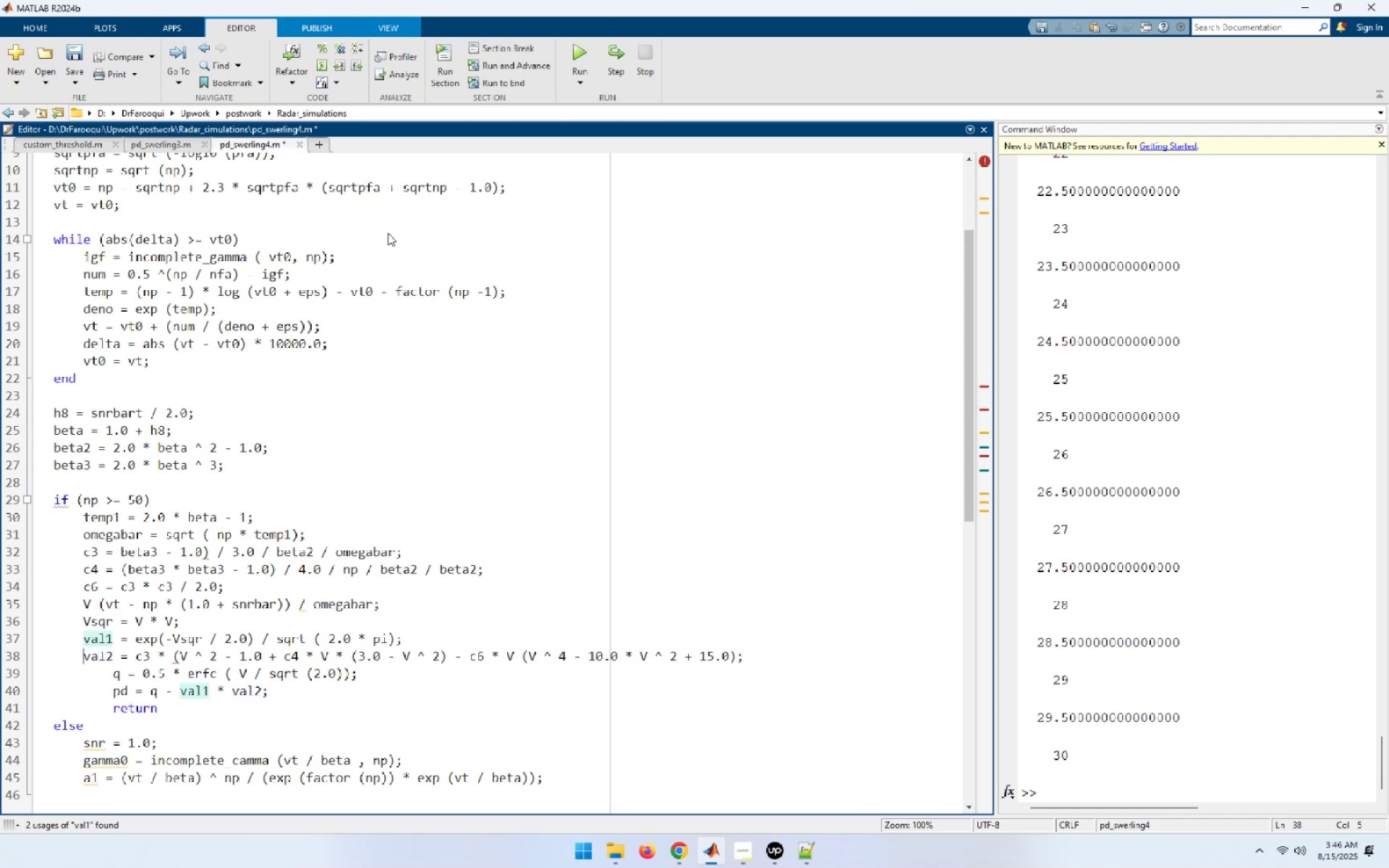 
key(ArrowDown)
 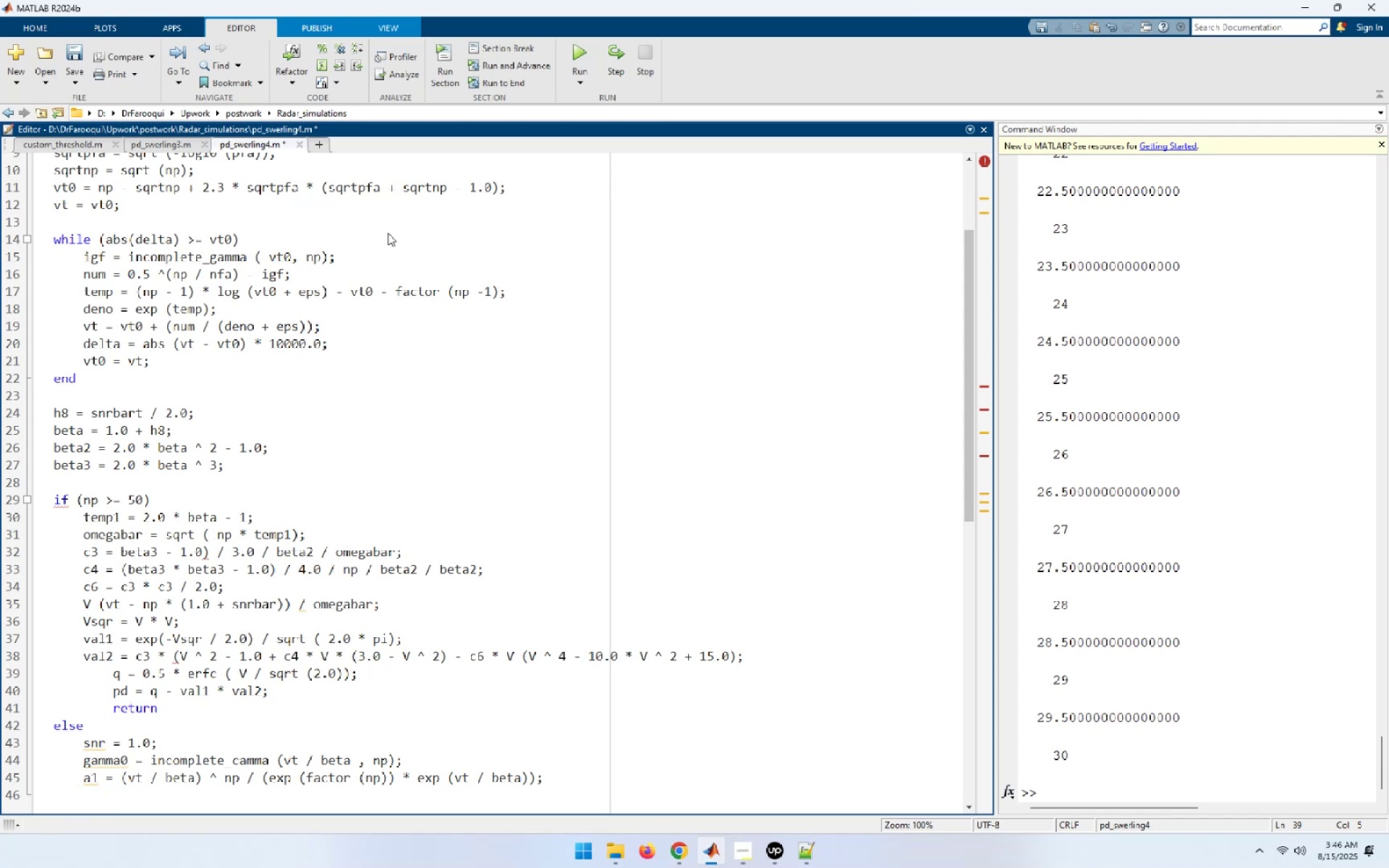 
key(ArrowDown)
 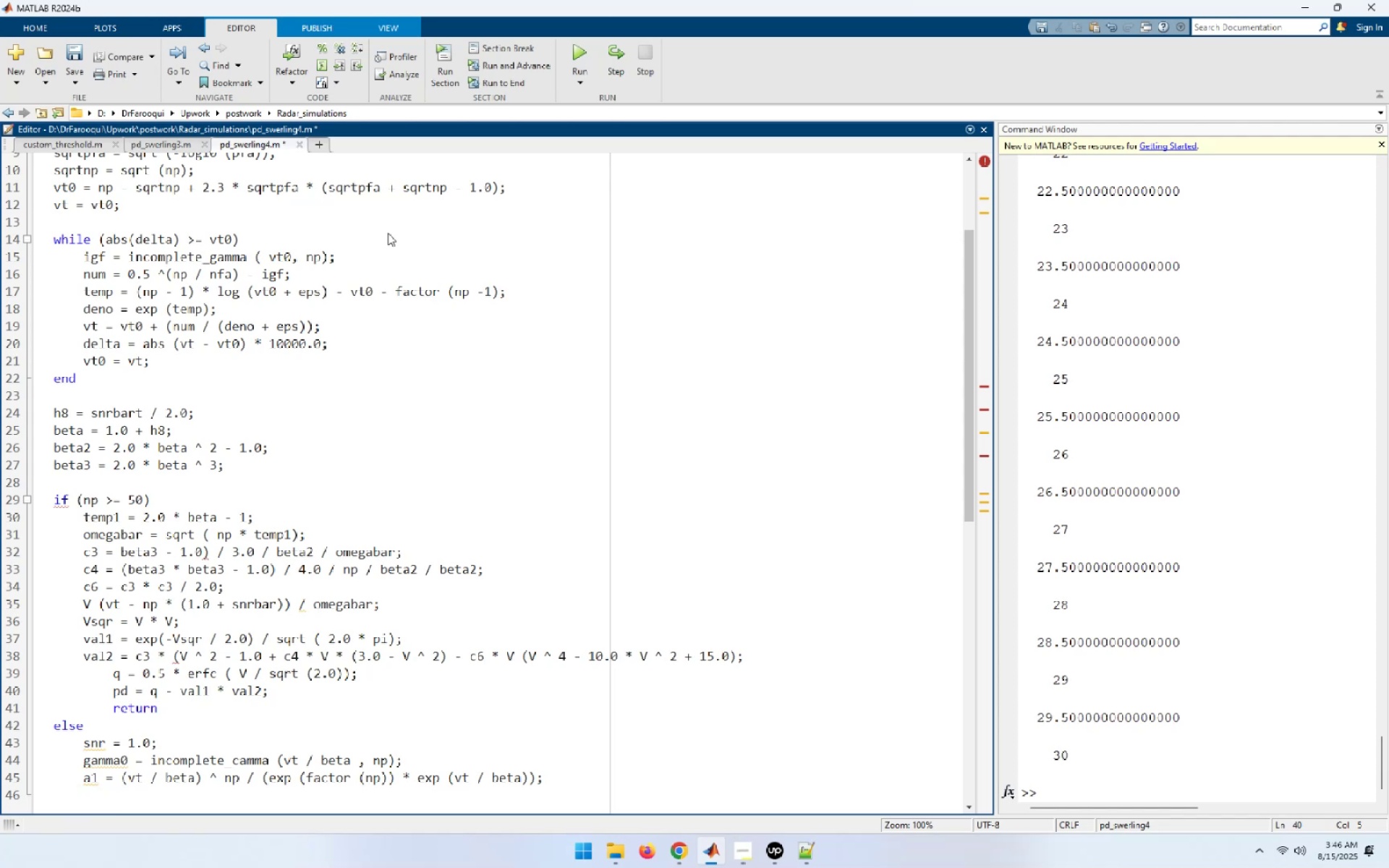 
key(ArrowUp)
 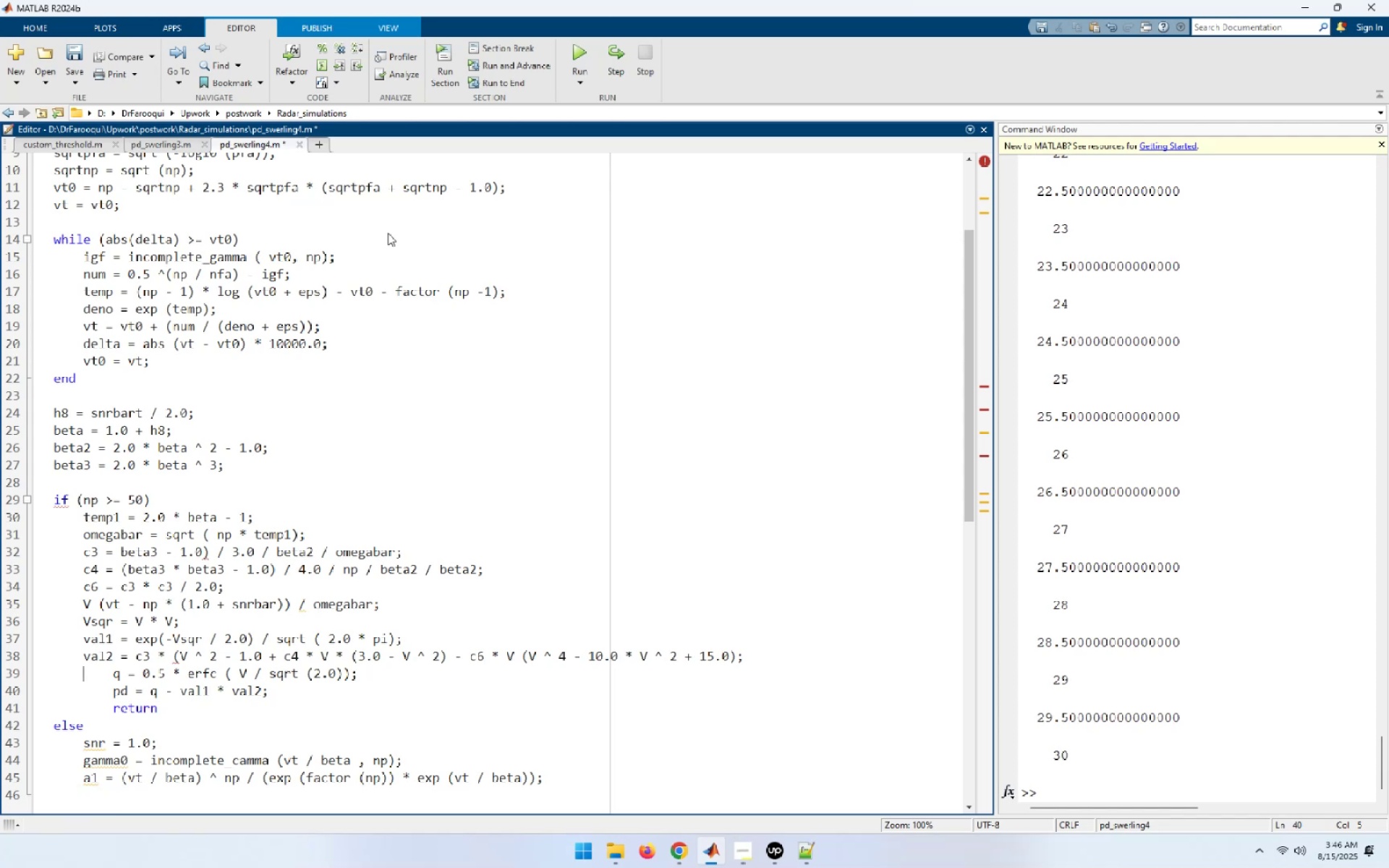 
key(ArrowUp)
 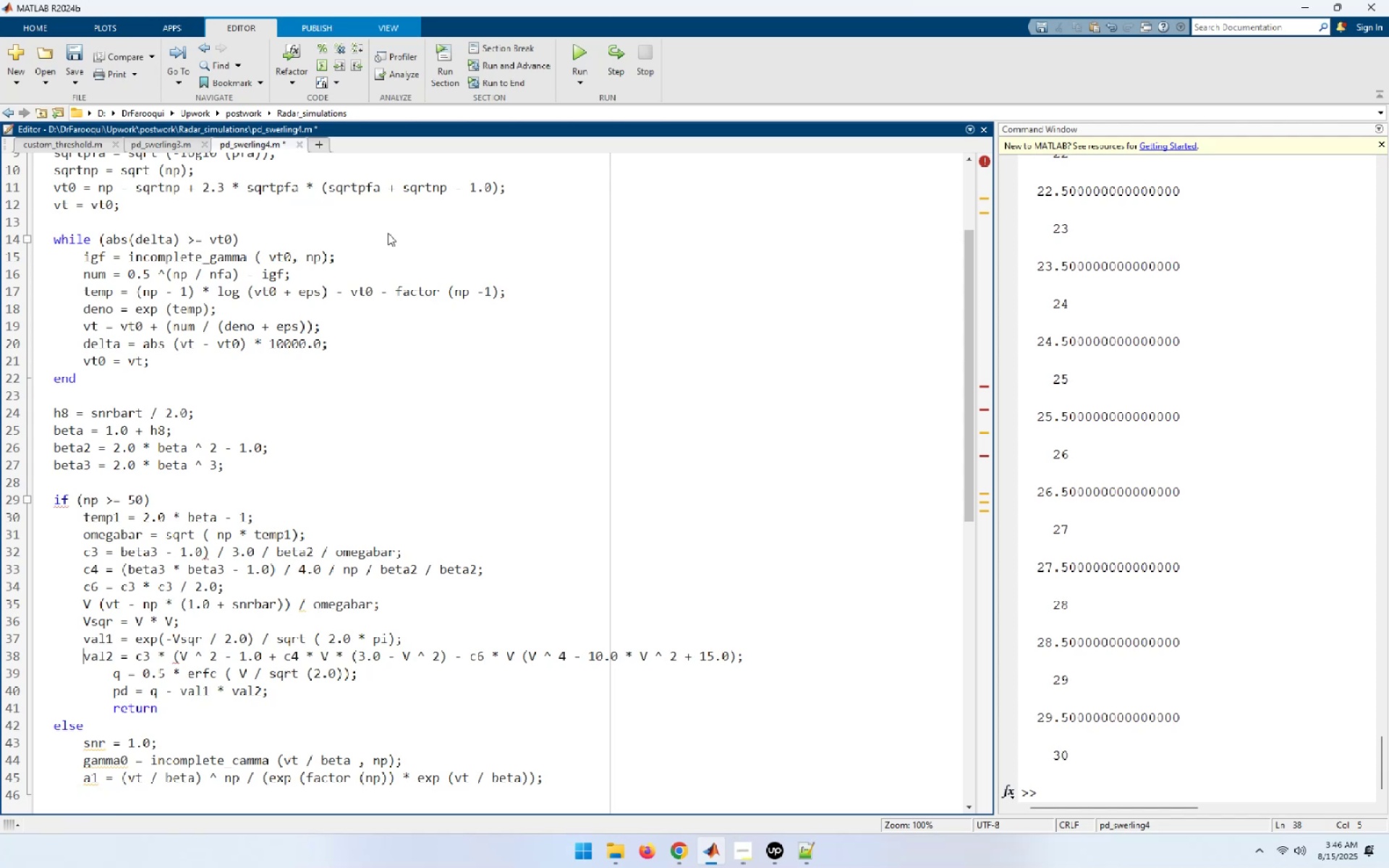 
hold_key(key=ArrowRight, duration=0.42)
 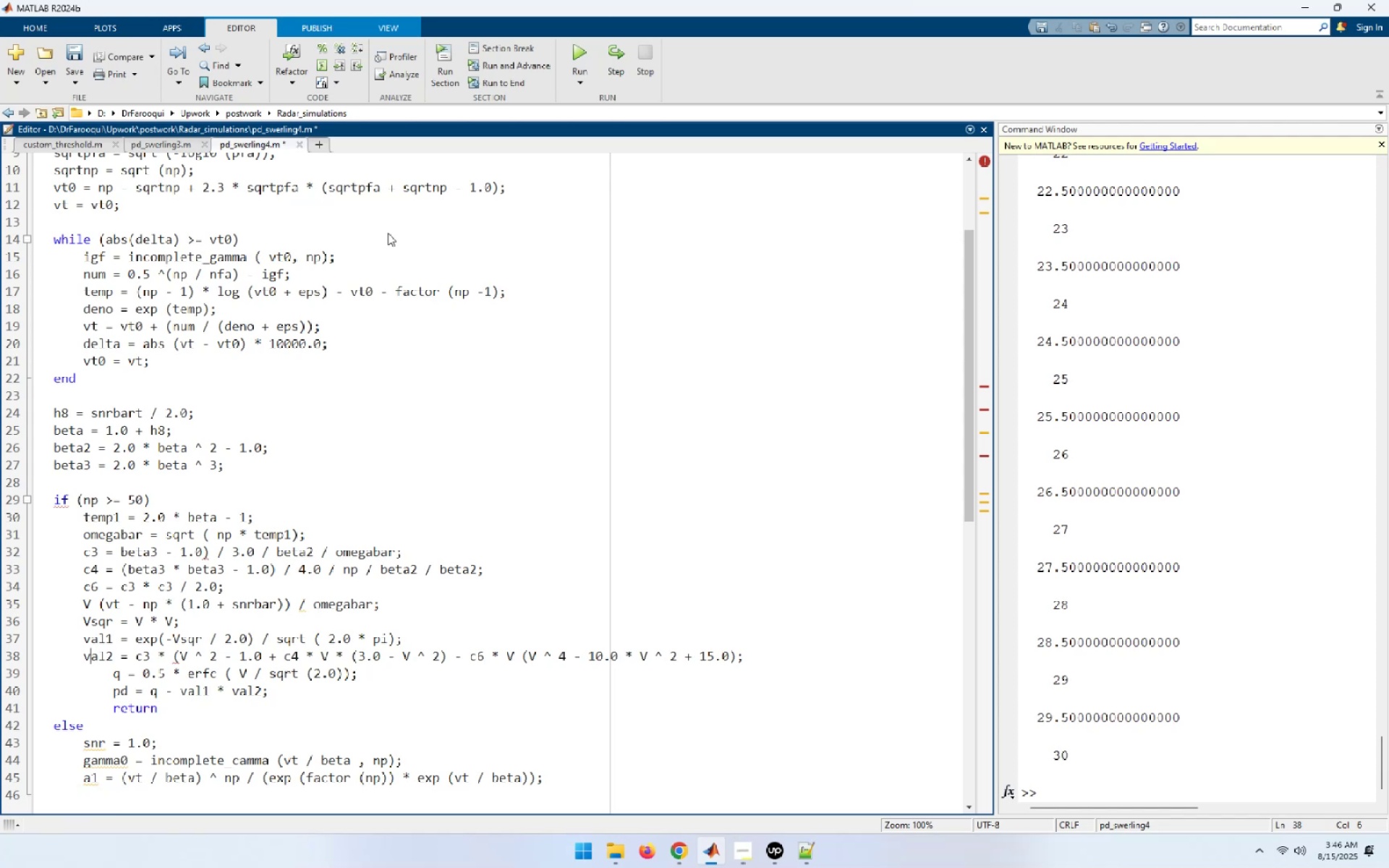 
hold_key(key=ArrowRight, duration=0.96)
 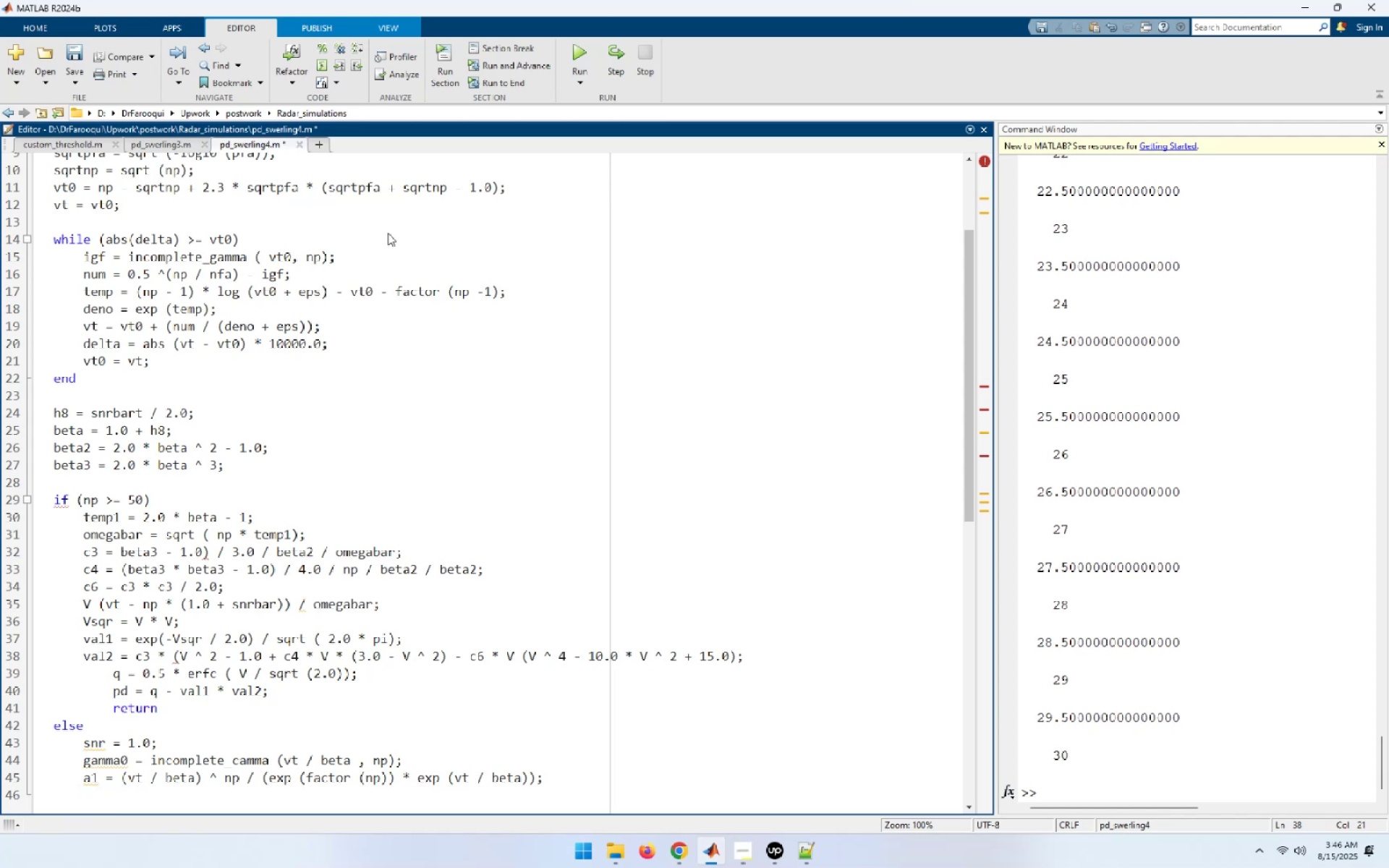 
key(ArrowRight)
 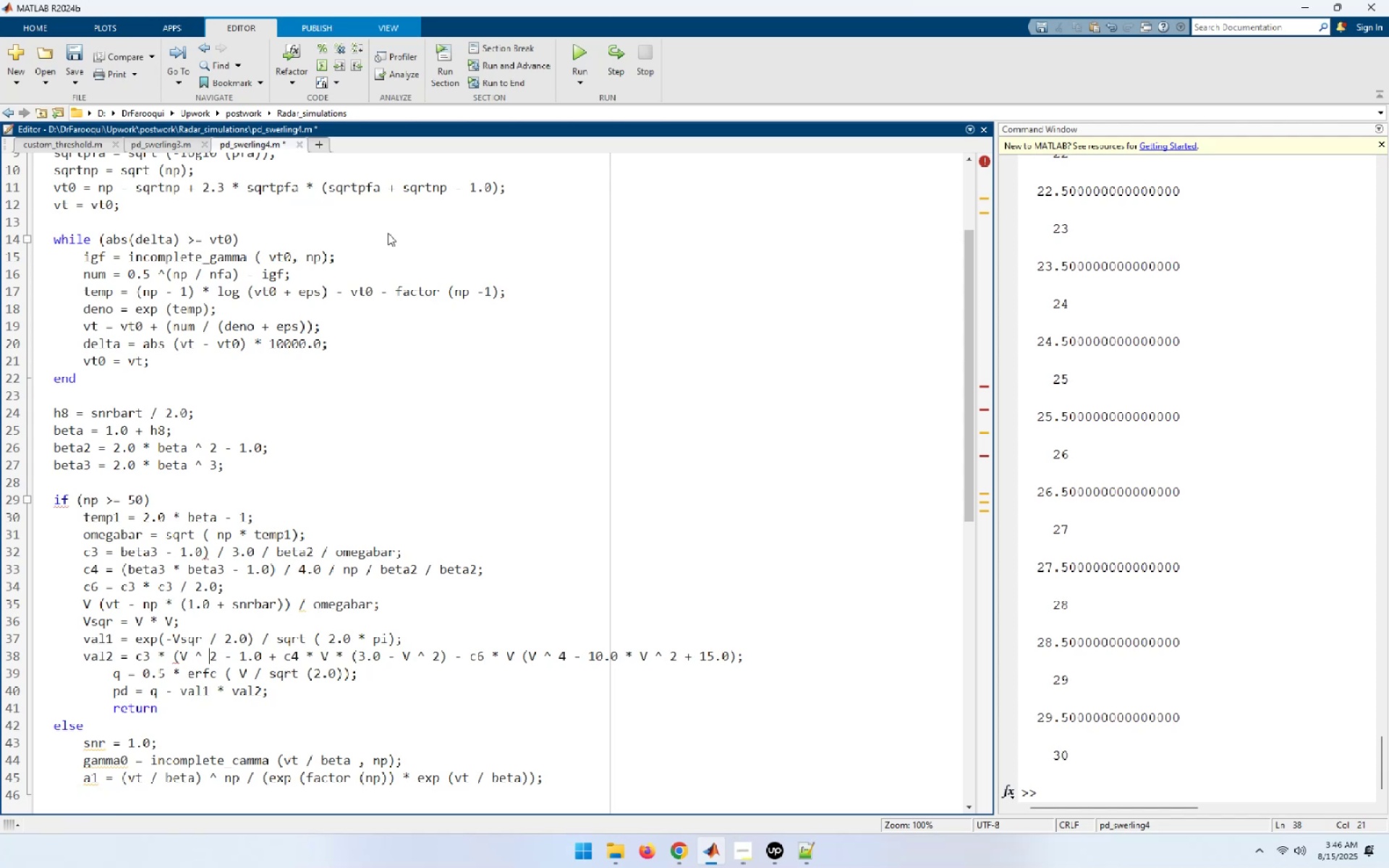 
key(ArrowRight)
 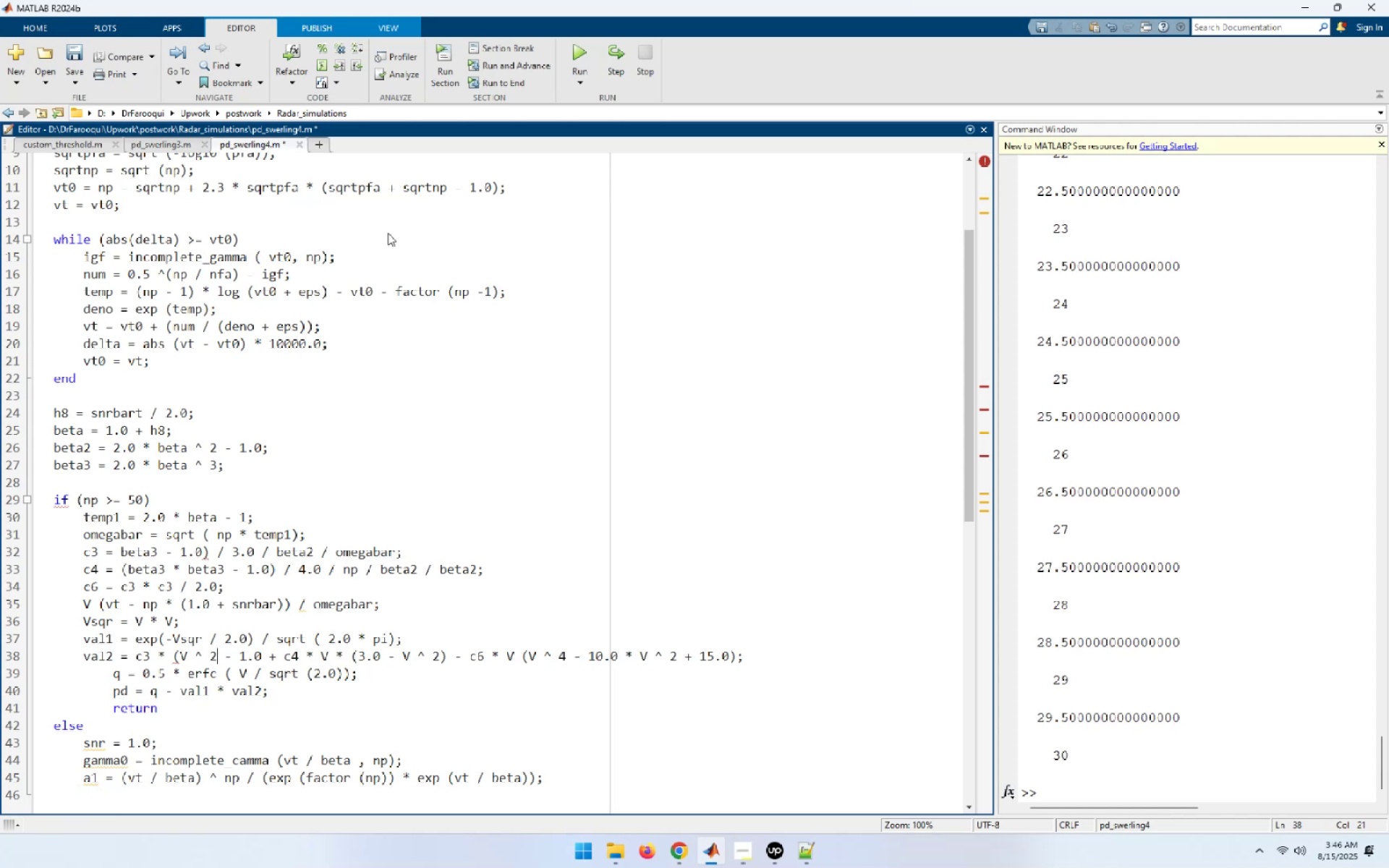 
key(ArrowRight)
 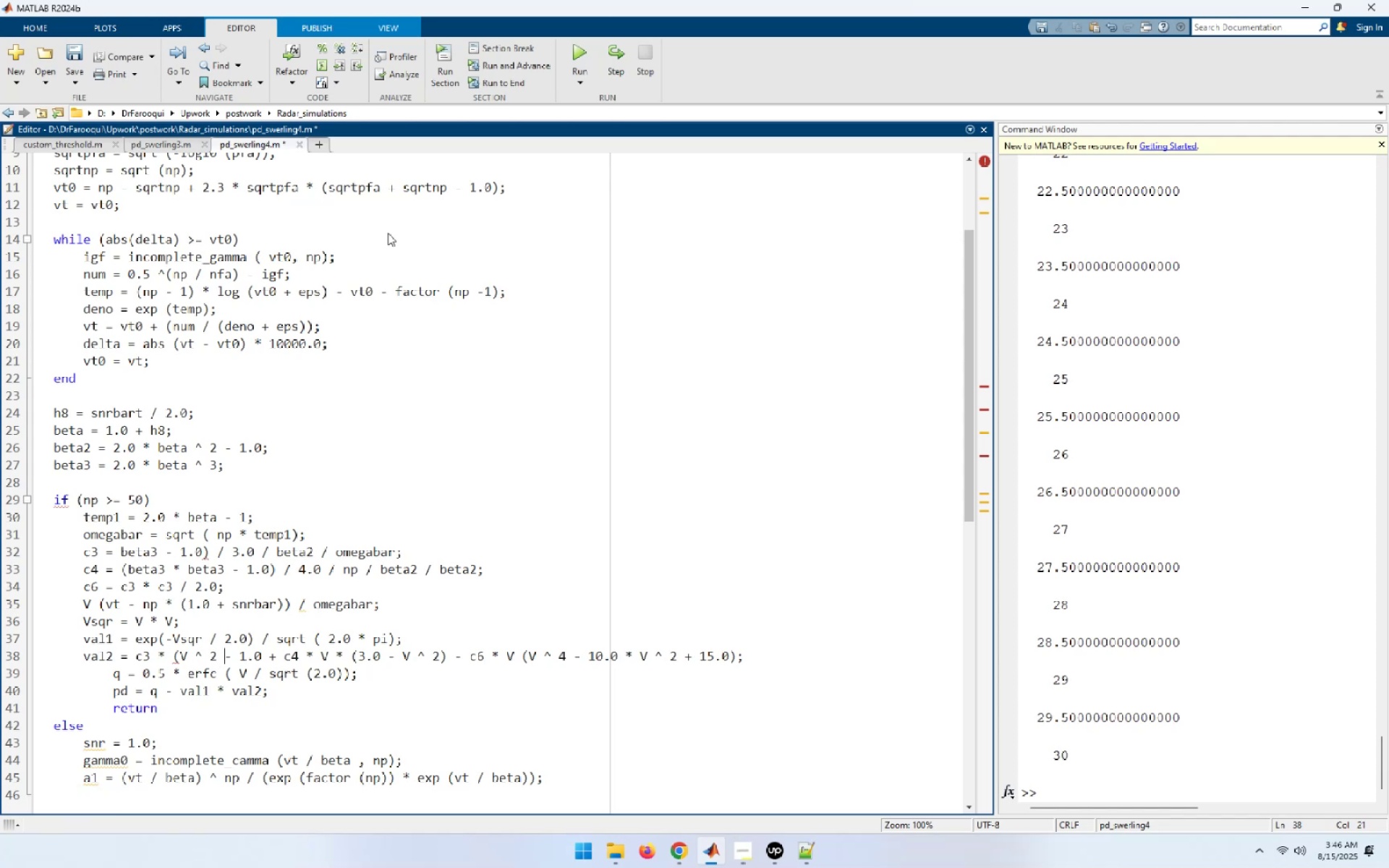 
key(ArrowRight)
 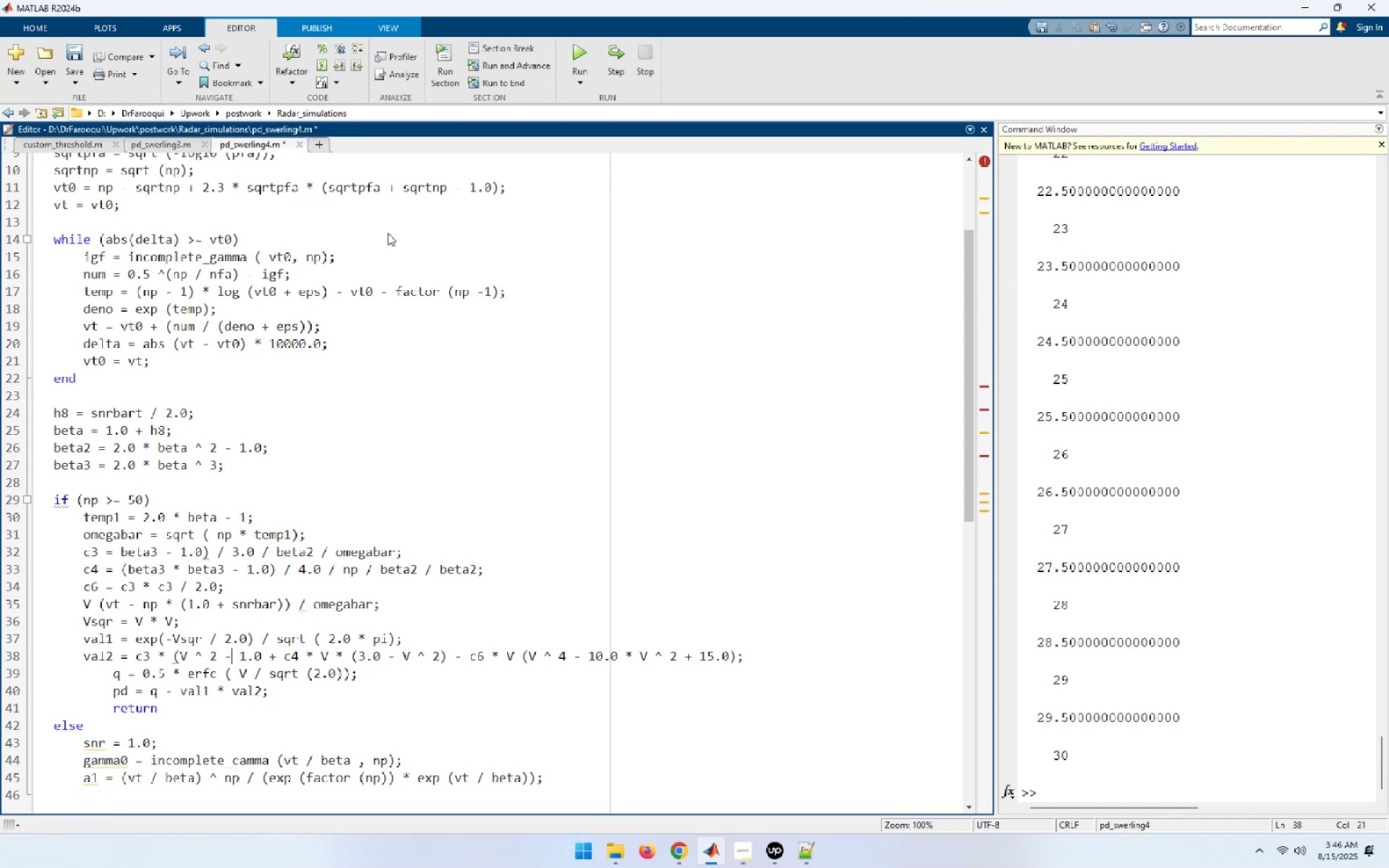 
key(ArrowLeft)
 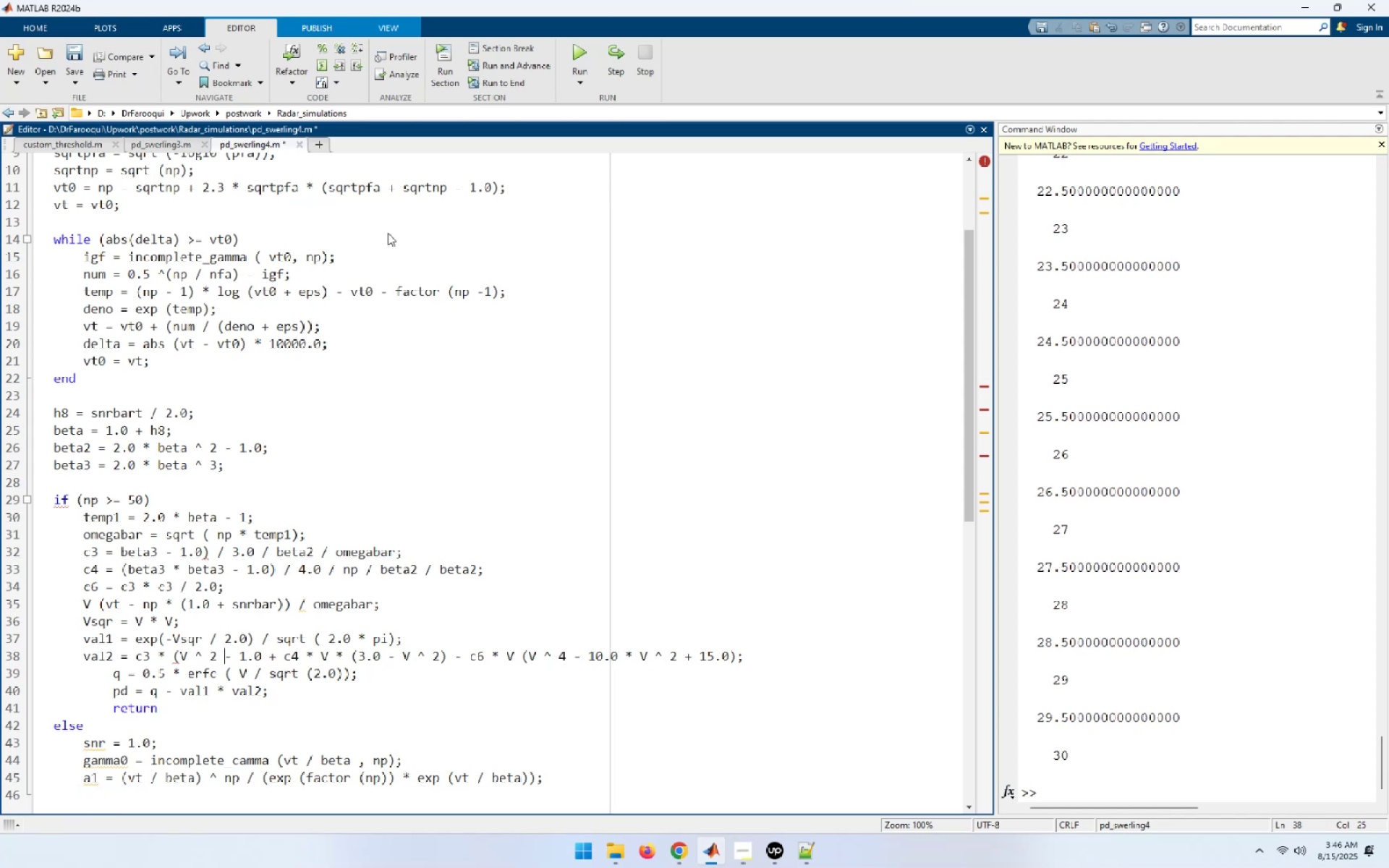 
key(ArrowLeft)
 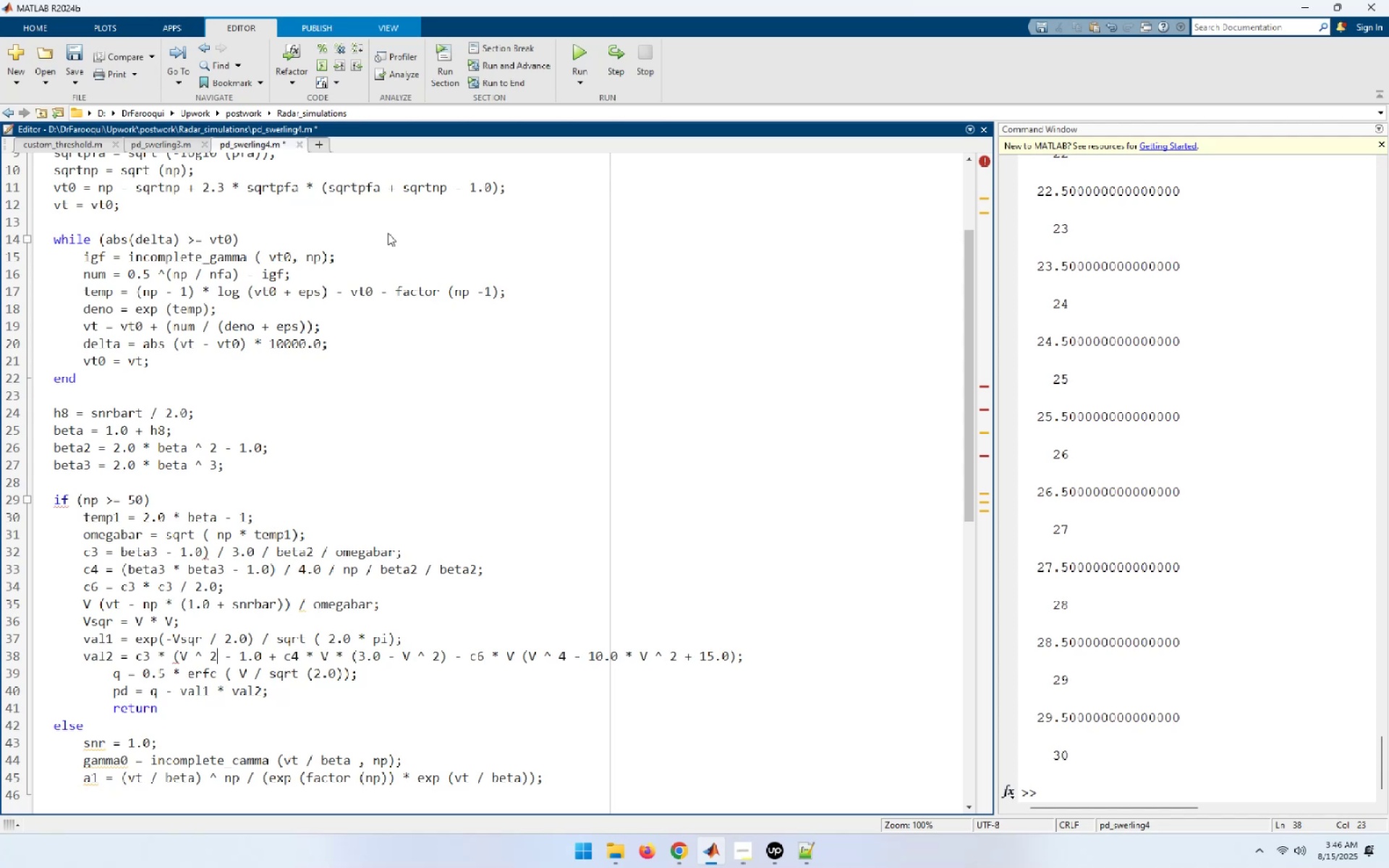 
key(ArrowRight)
 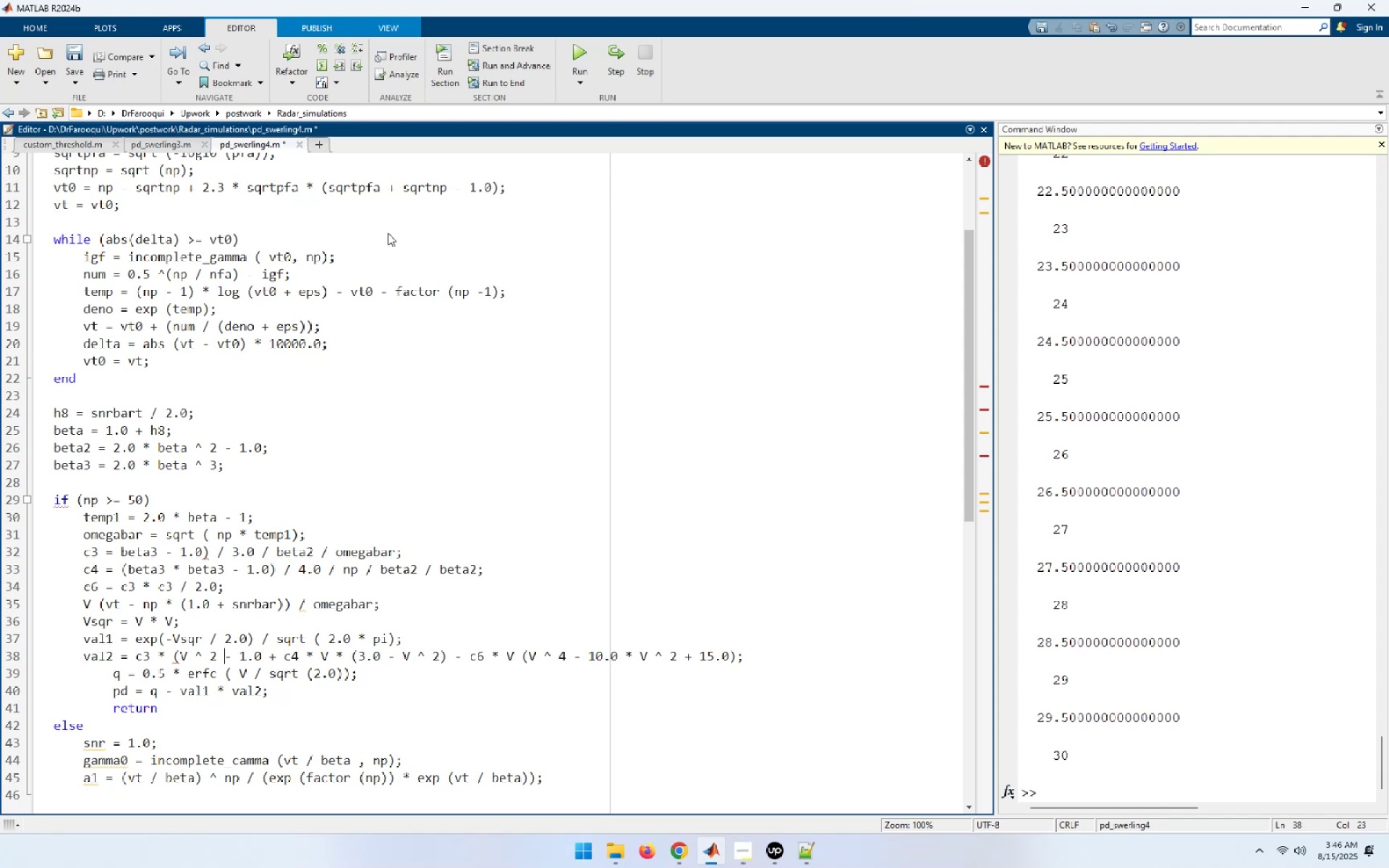 
key(ArrowRight)
 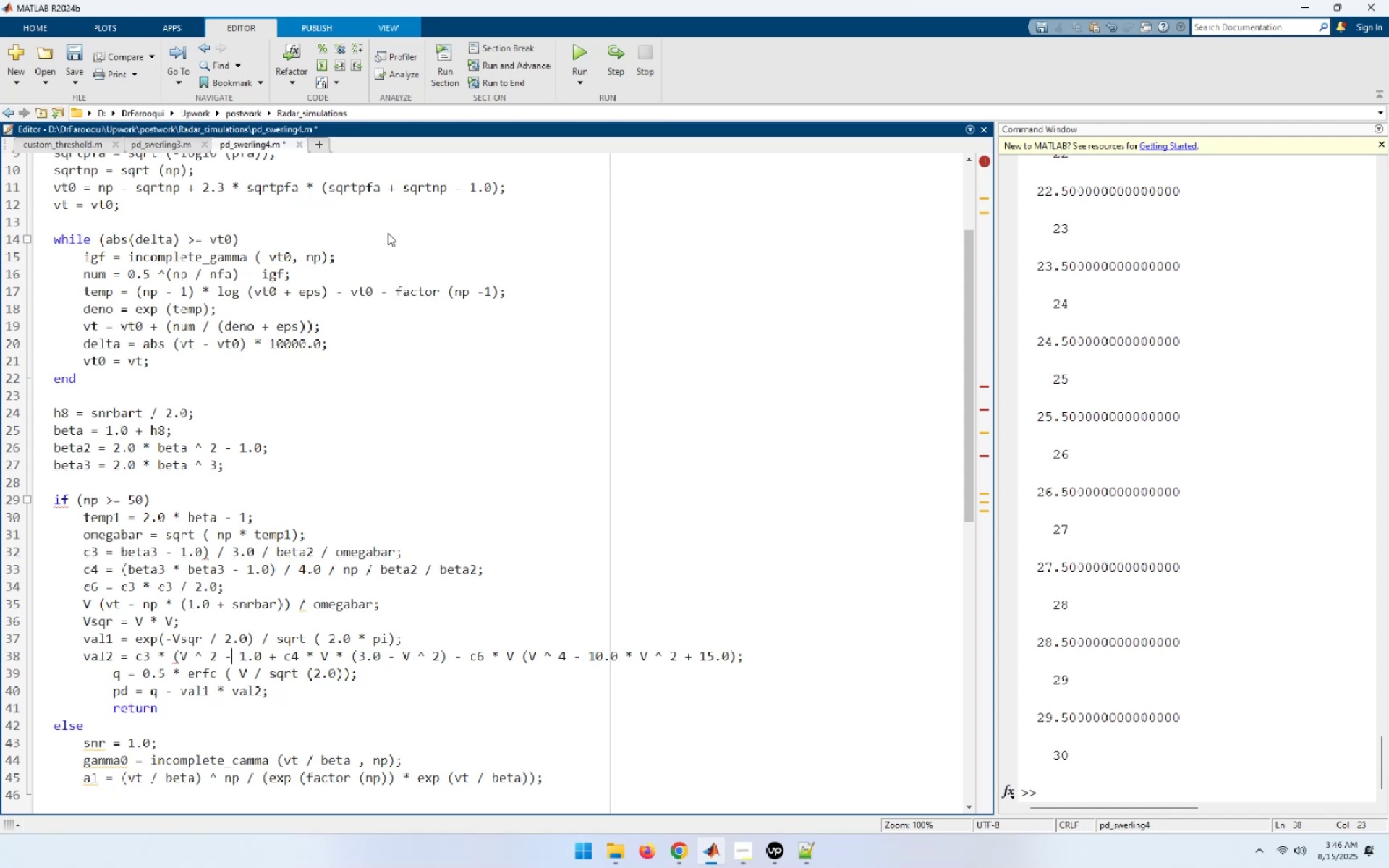 
key(ArrowRight)
 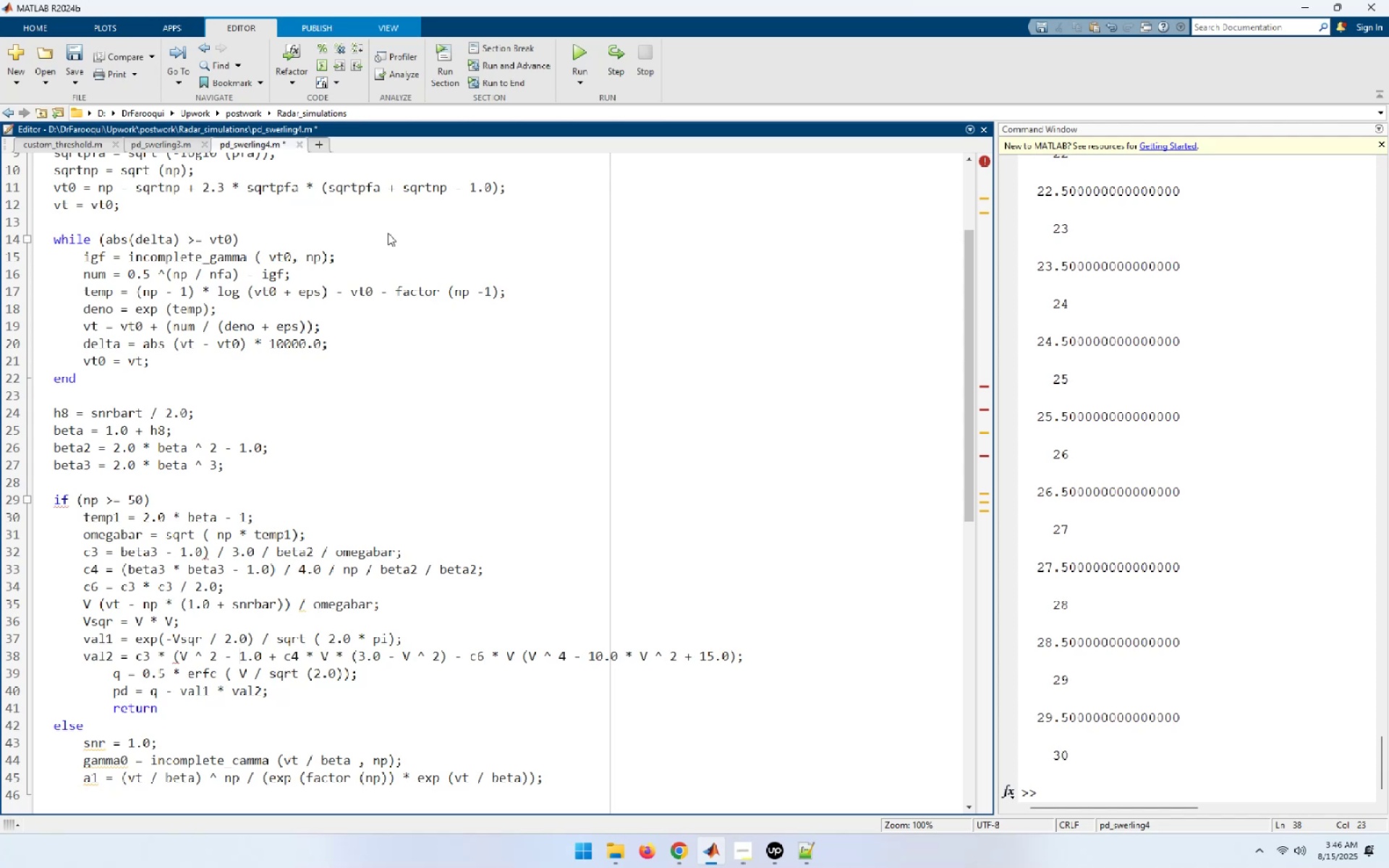 
key(ArrowRight)
 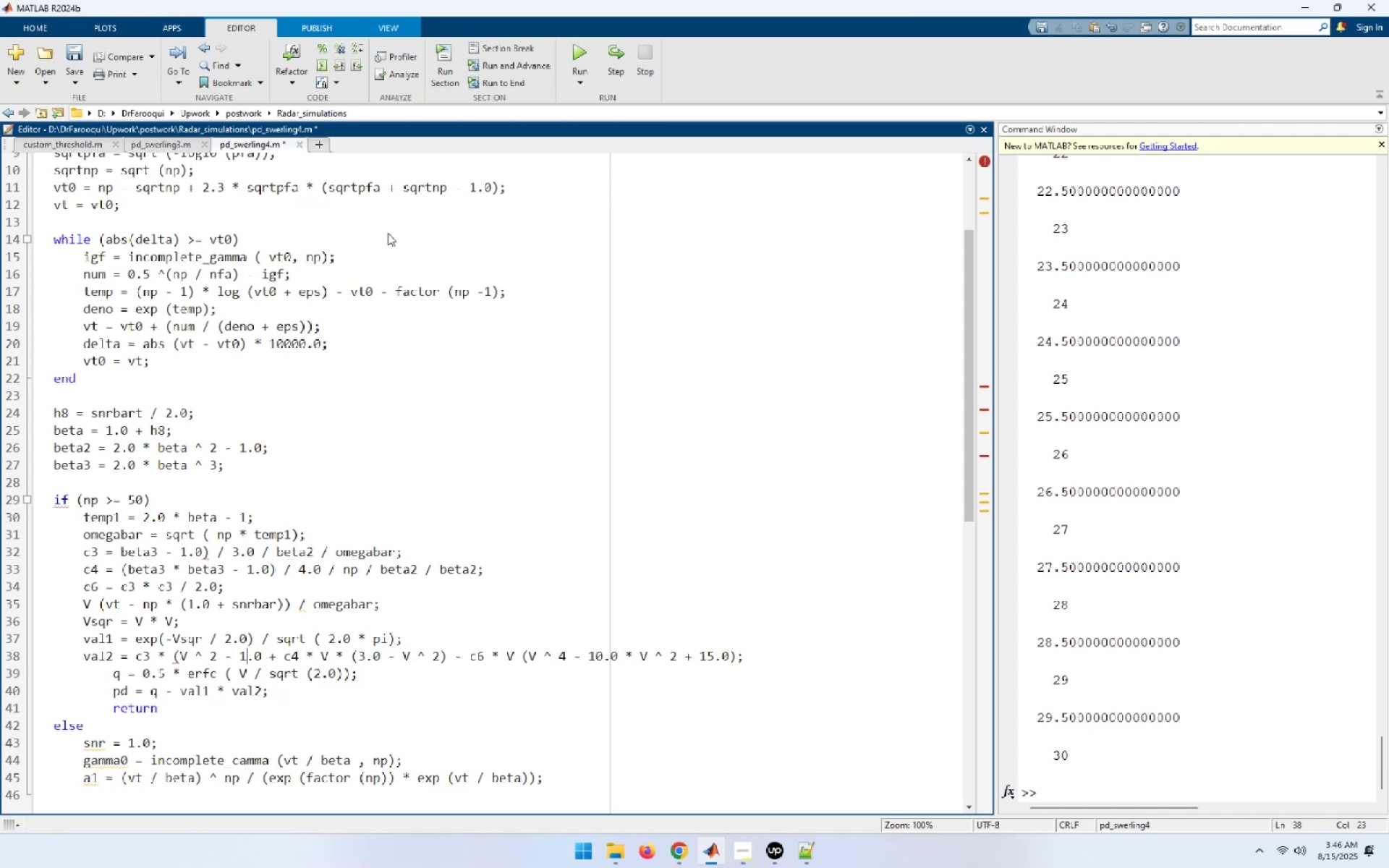 
key(ArrowRight)
 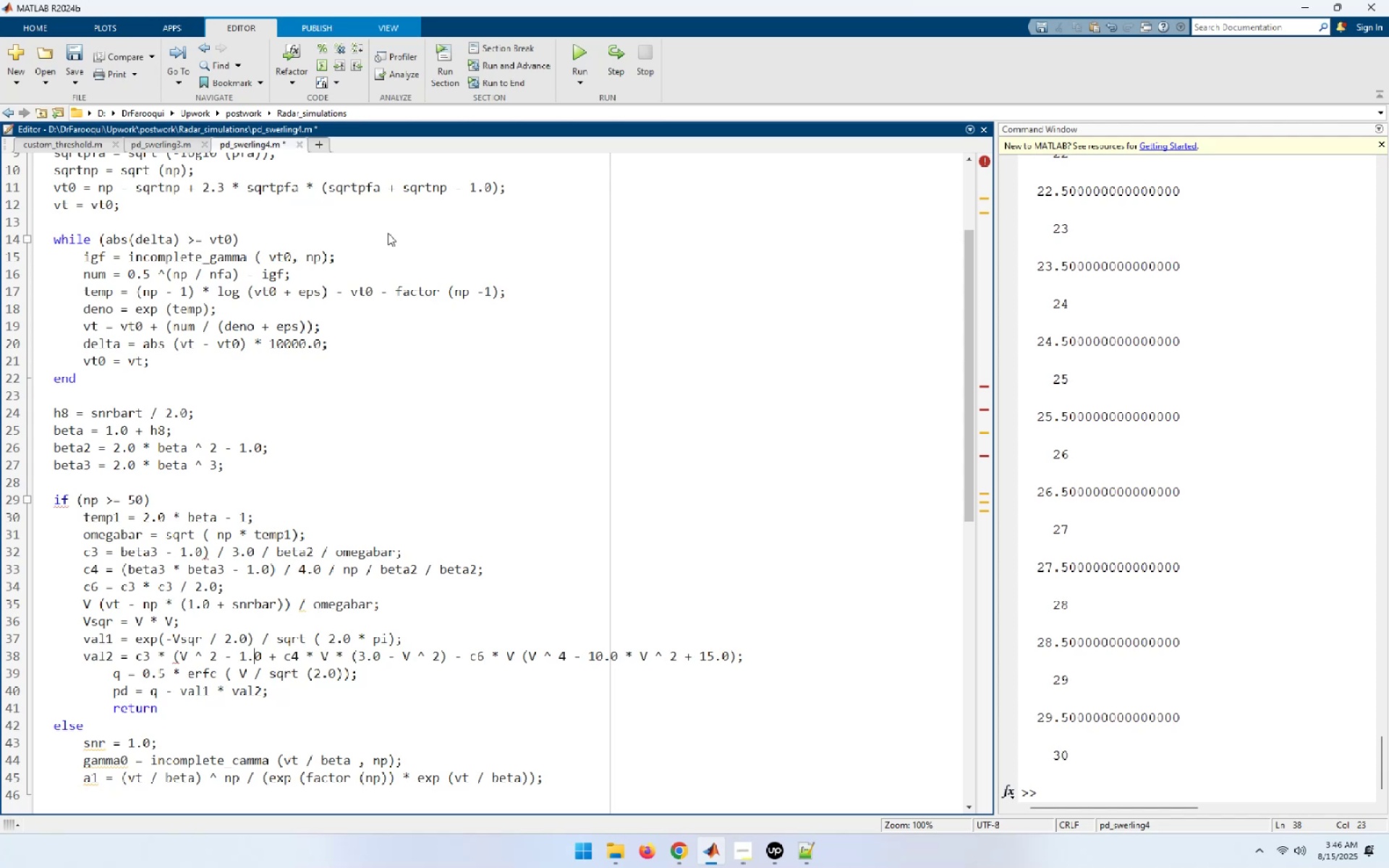 
key(ArrowRight)
 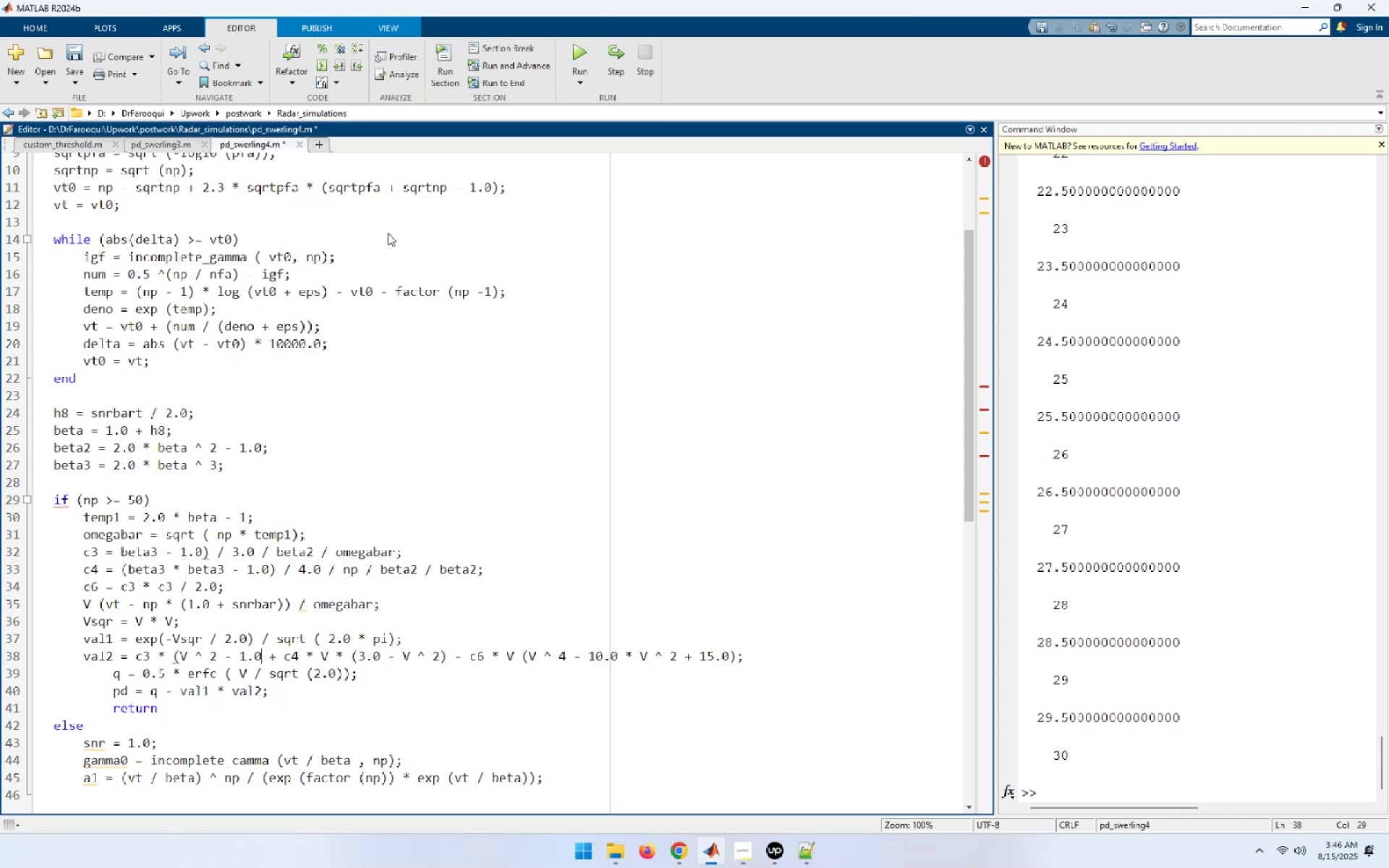 
key(Shift+0)
 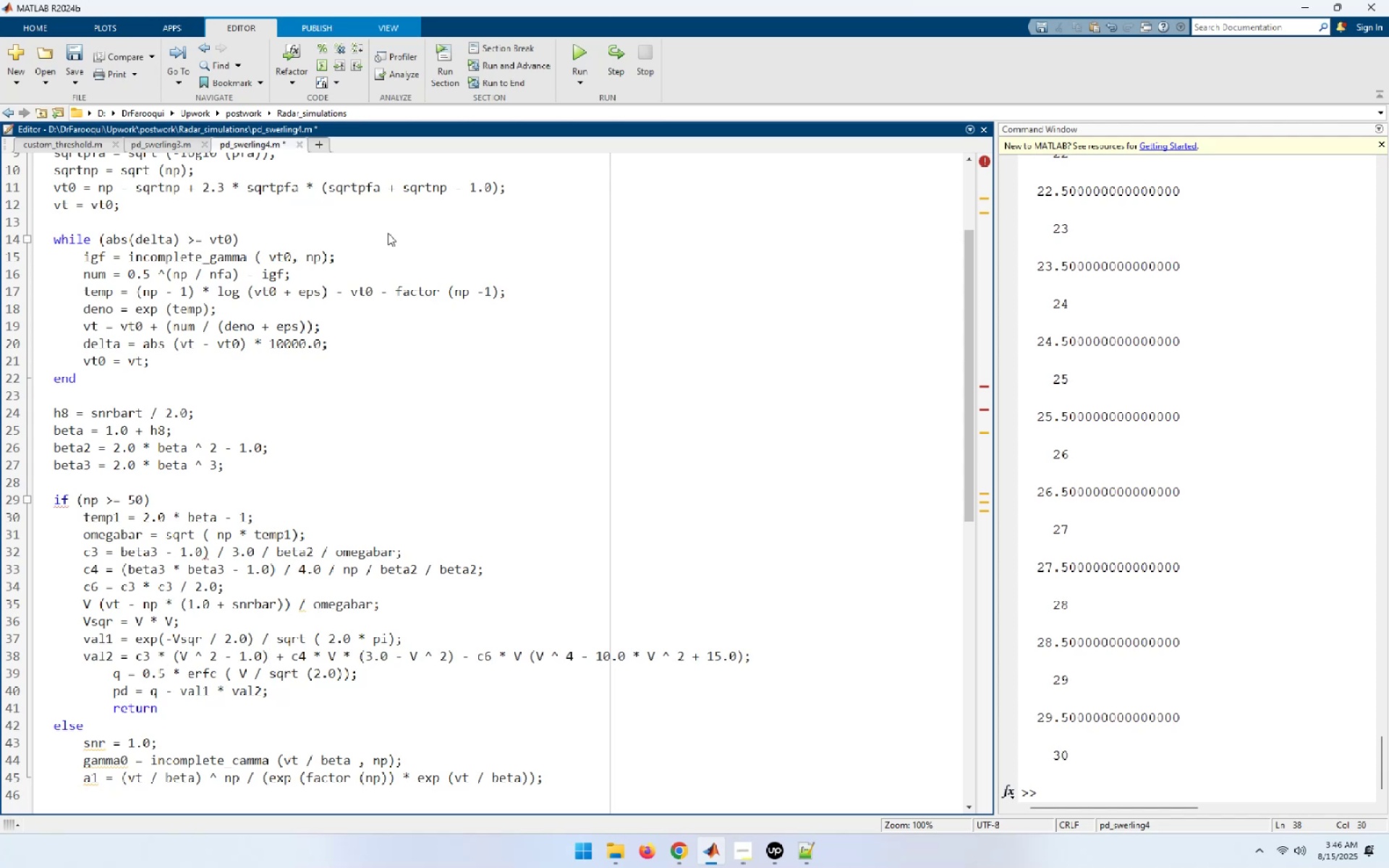 
key(ArrowLeft)
 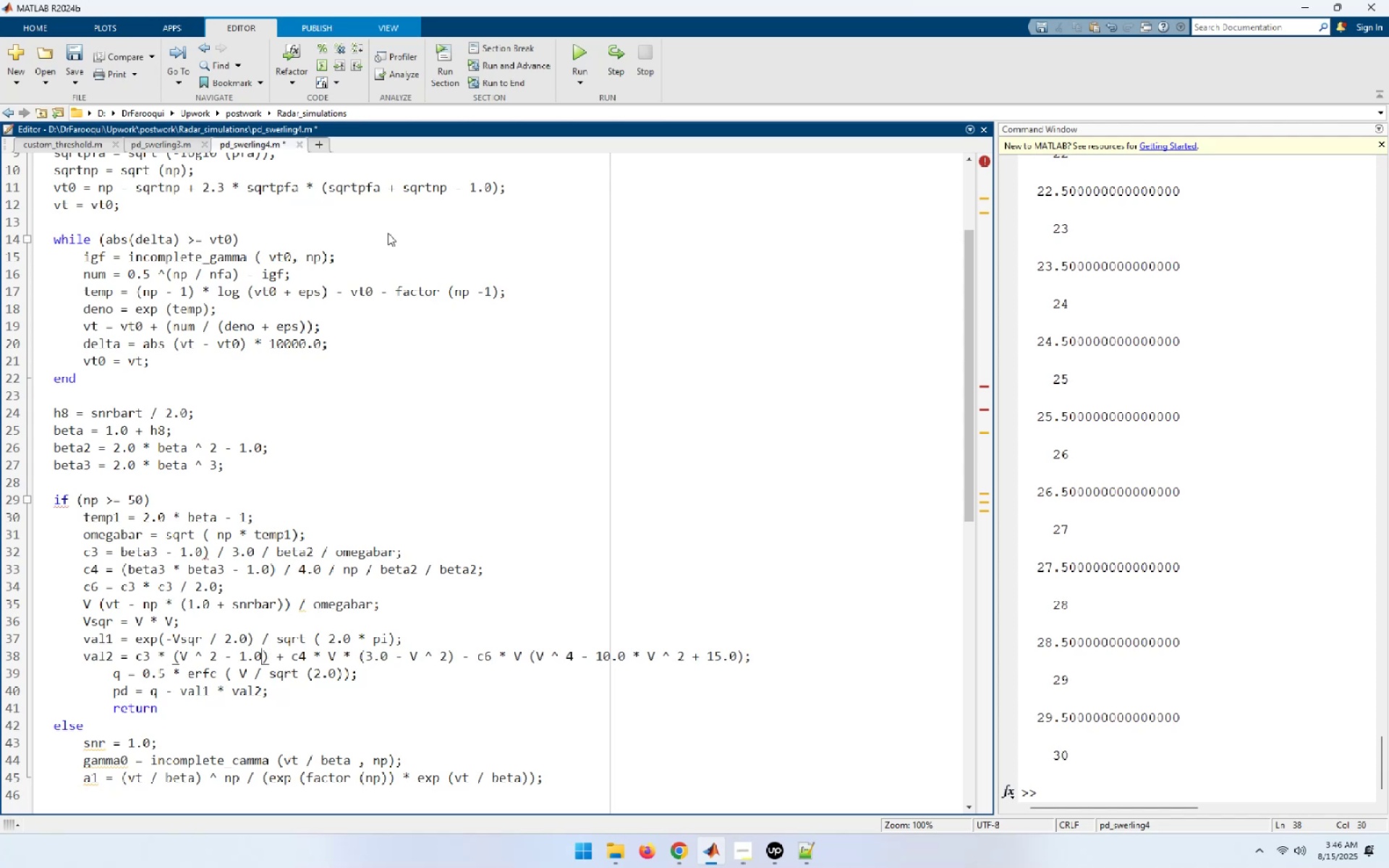 
key(ArrowRight)
 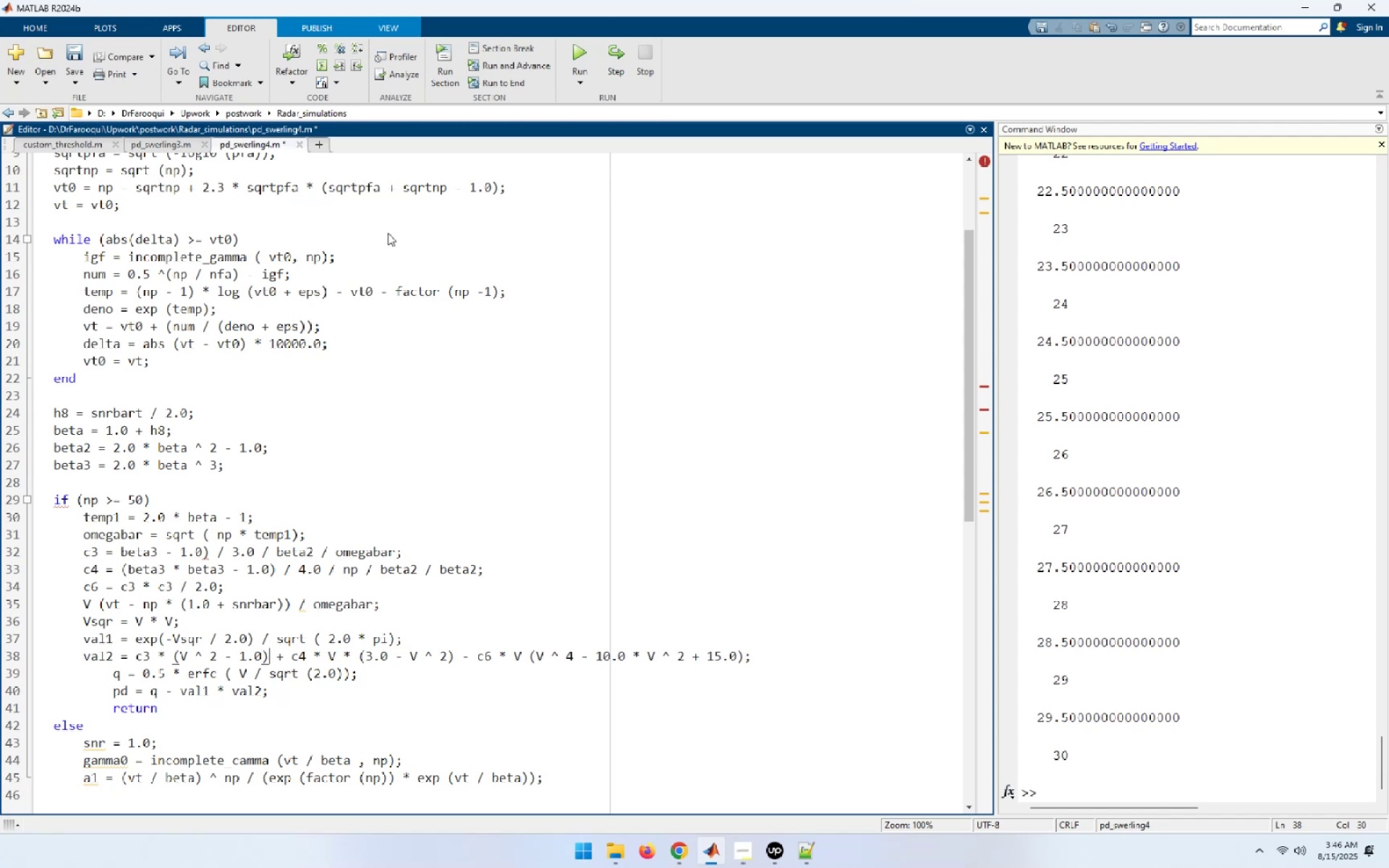 
key(ArrowDown)
 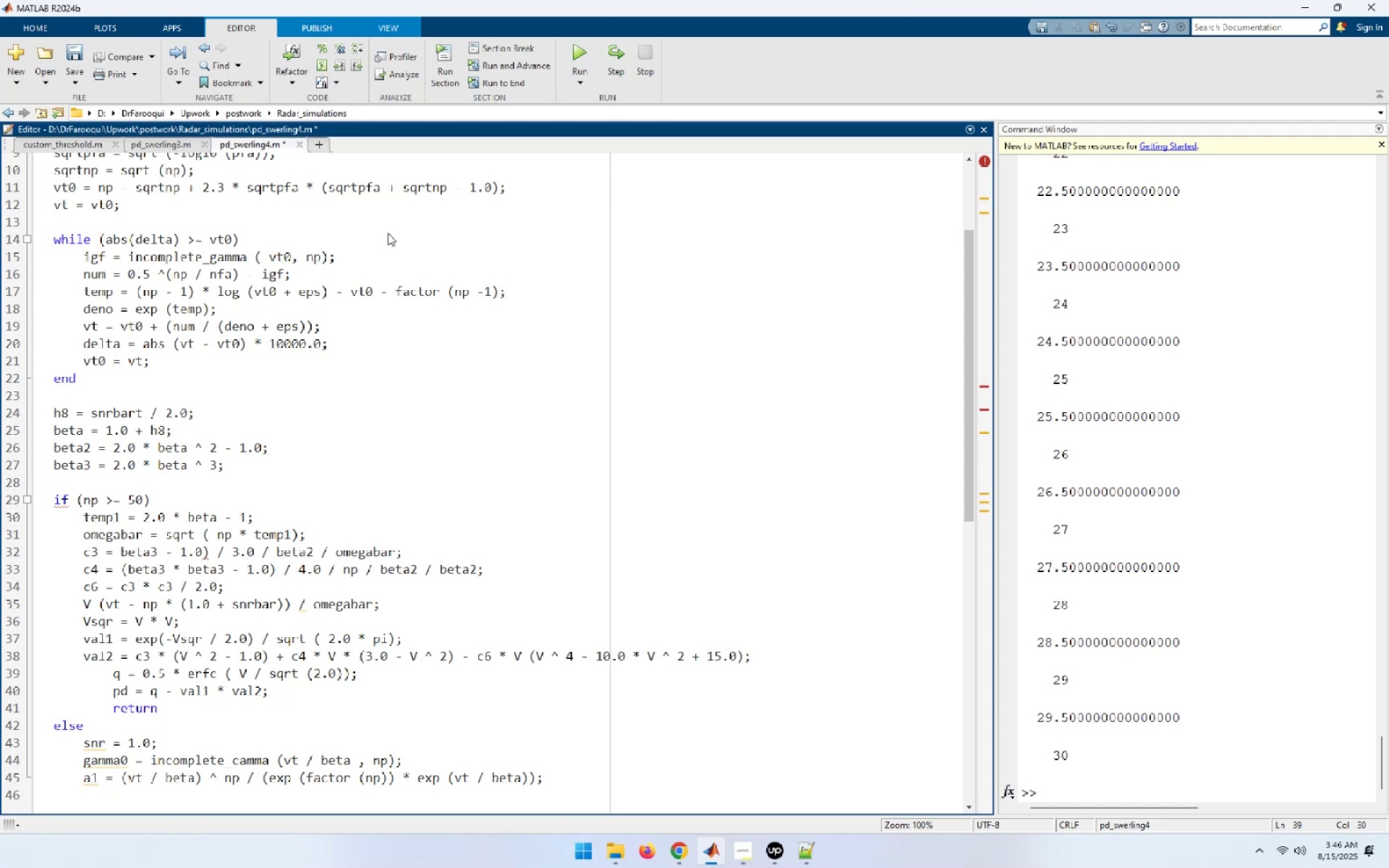 
key(ArrowUp)
 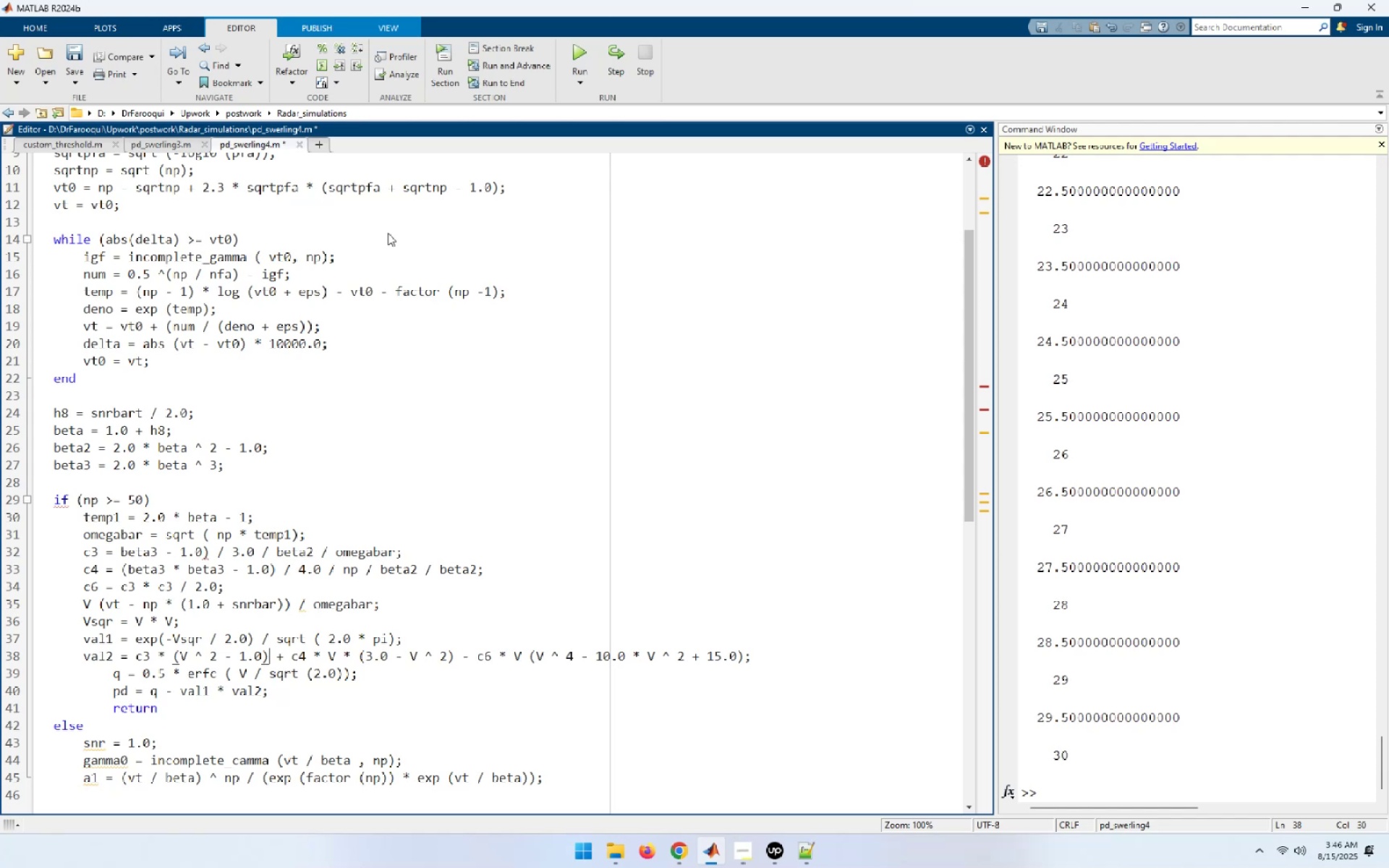 
key(ArrowRight)
 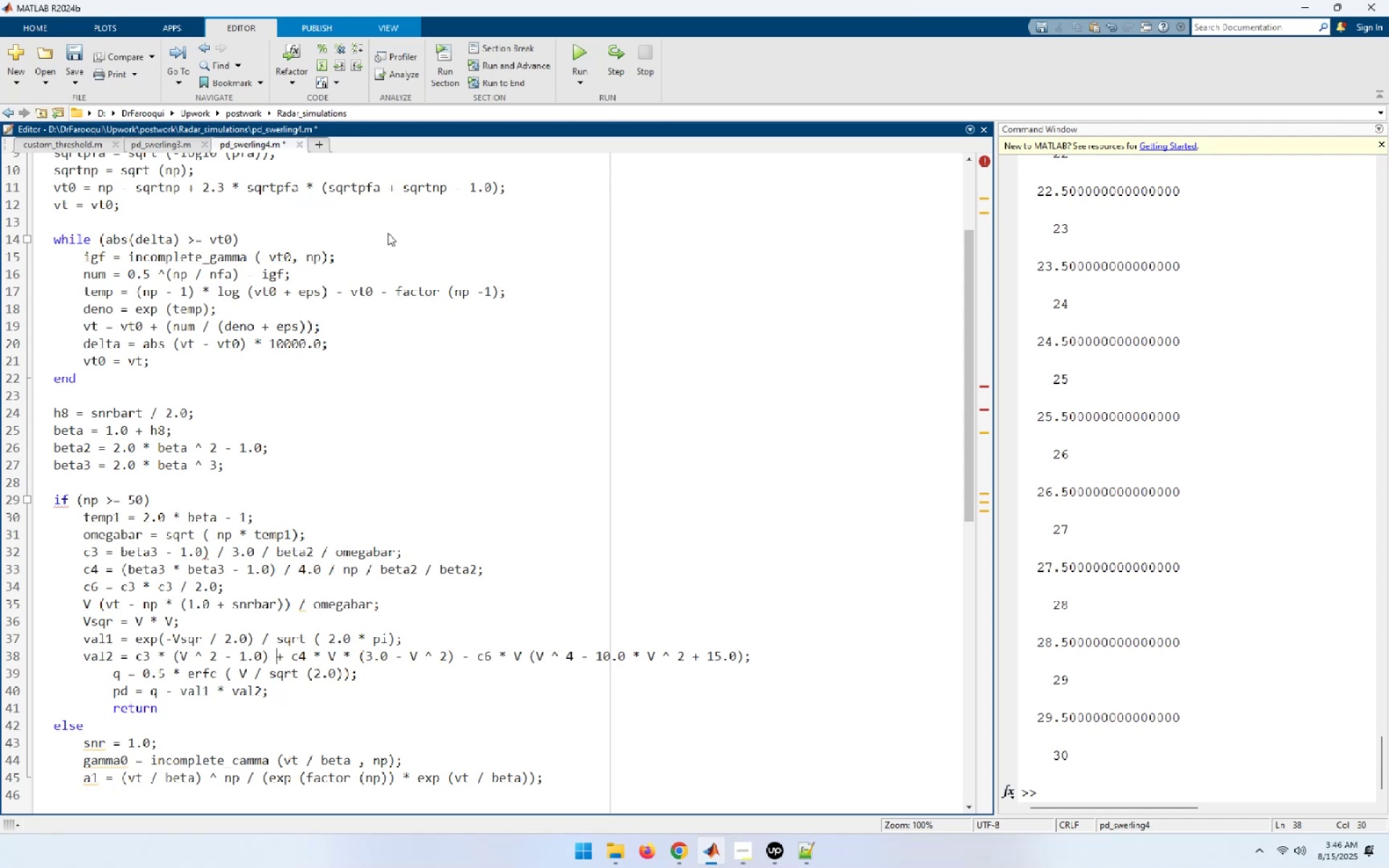 
key(ArrowRight)
 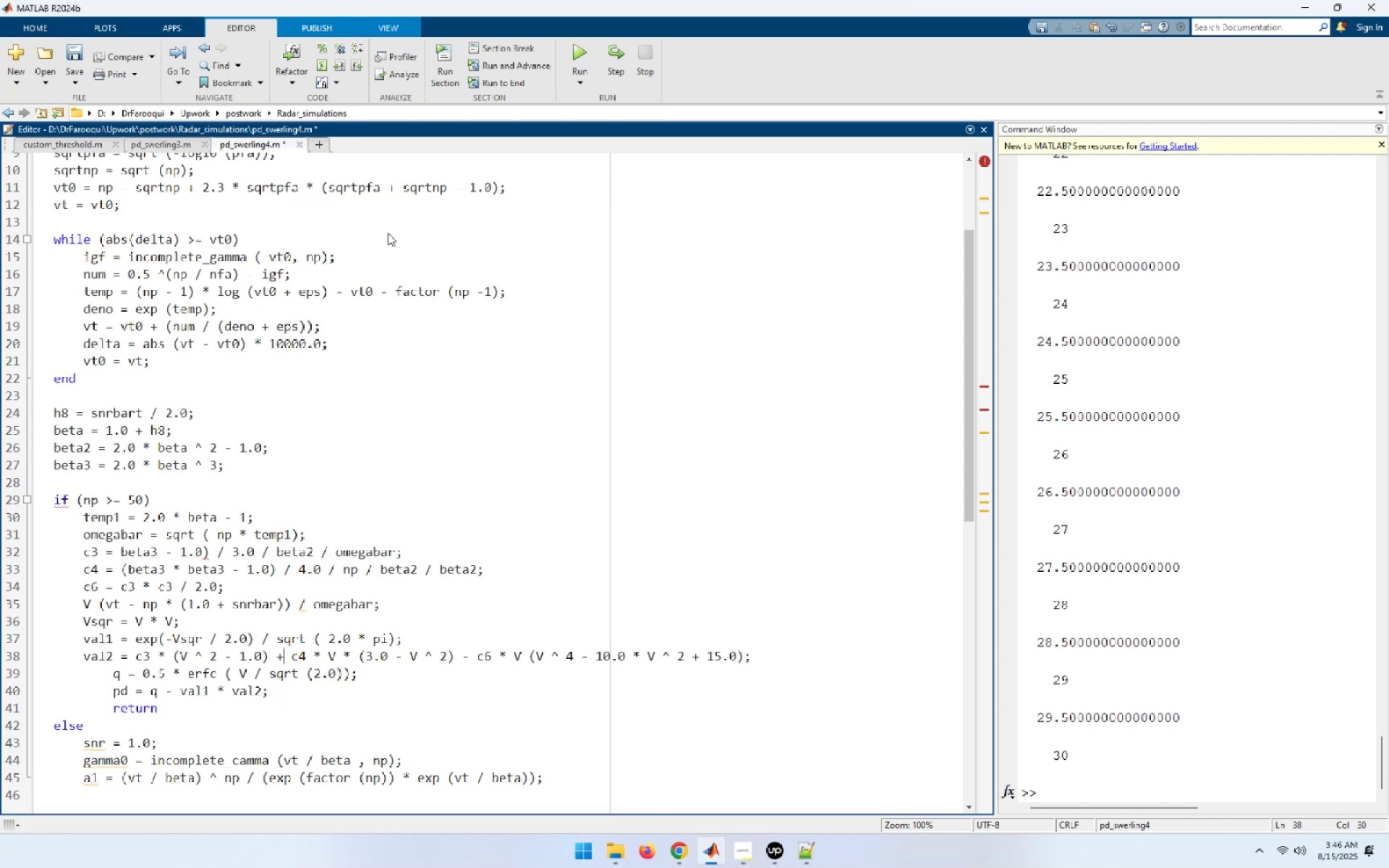 
hold_key(key=ArrowRight, duration=0.85)
 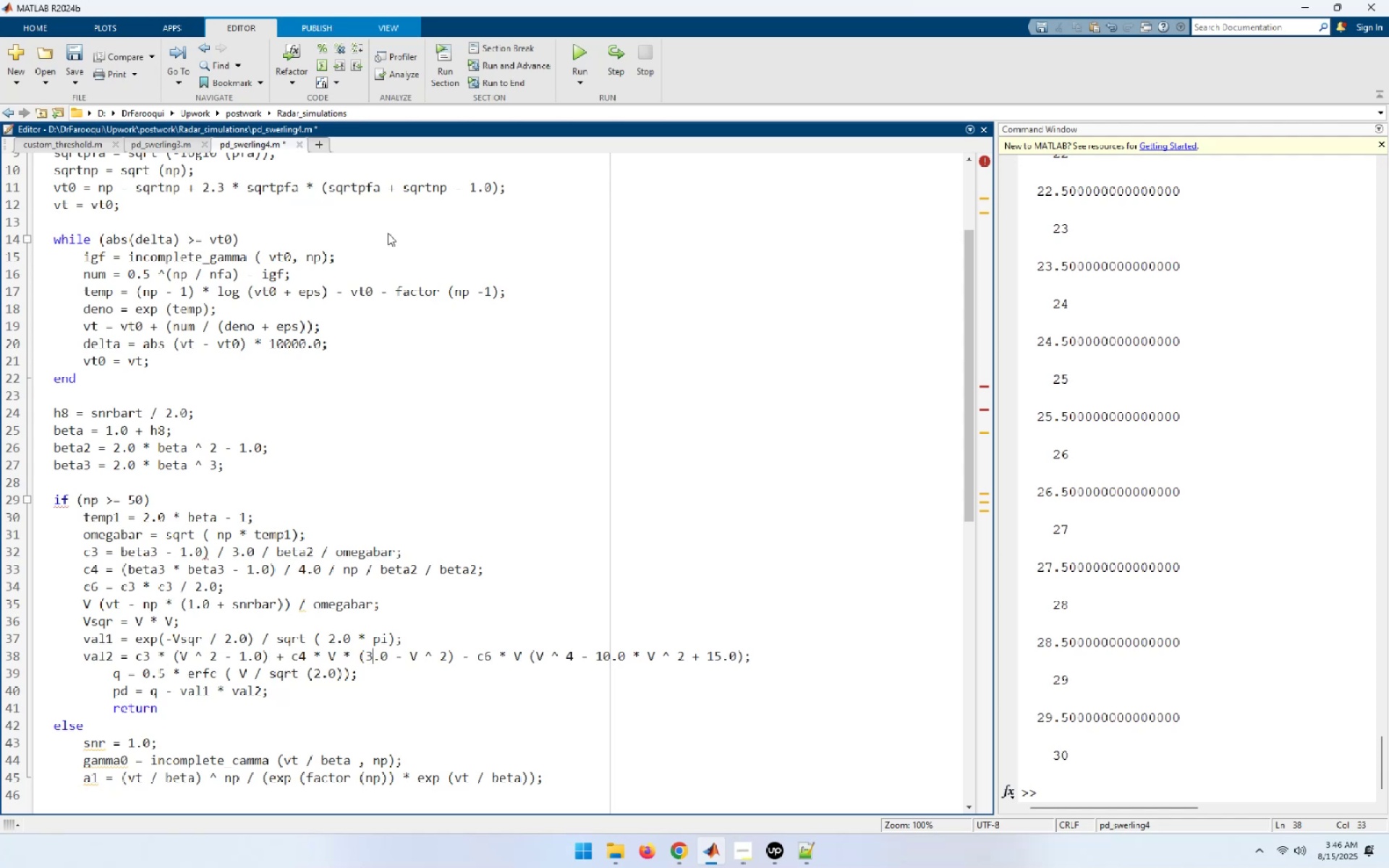 
hold_key(key=ArrowRight, duration=1.07)
 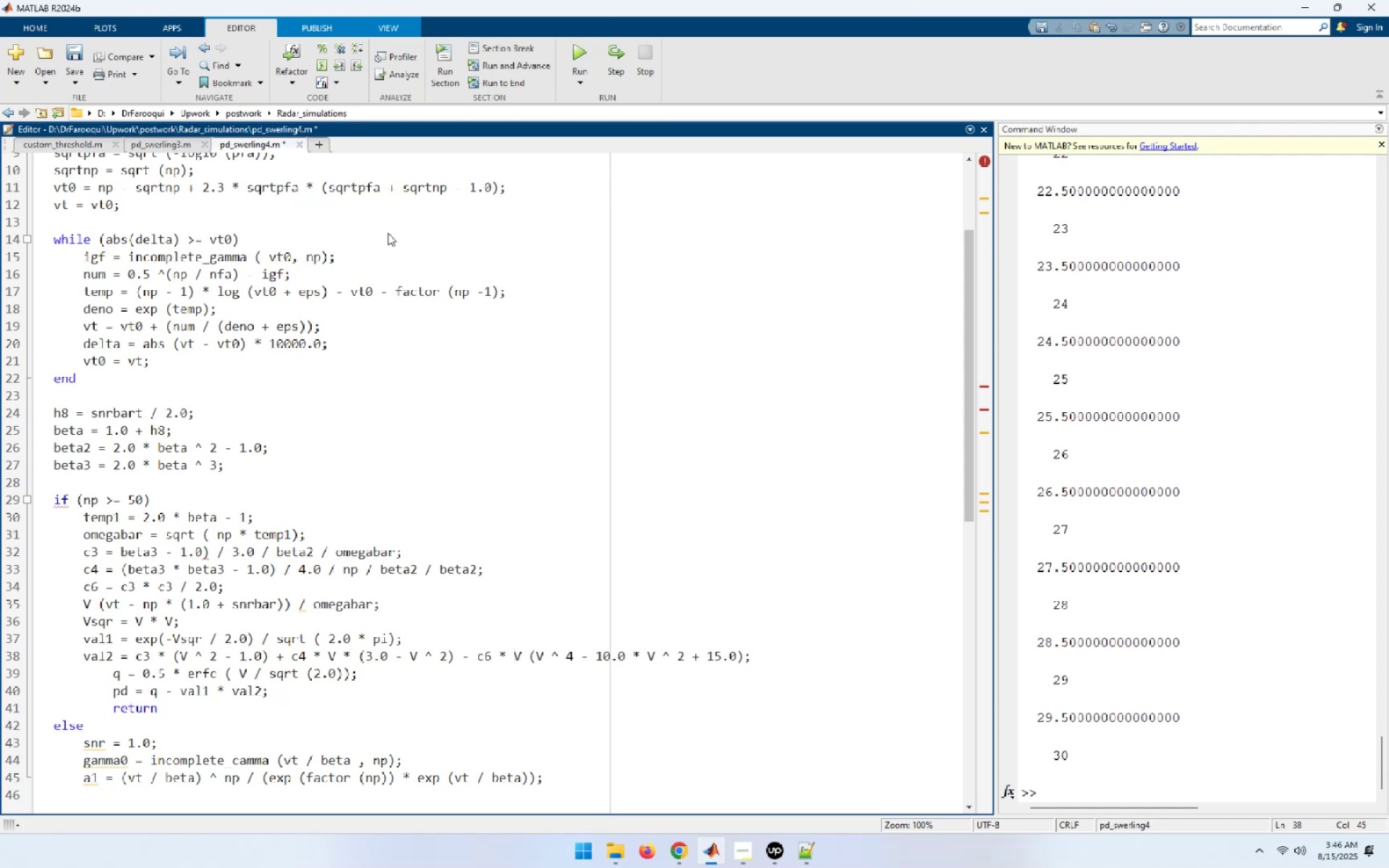 
key(ArrowRight)
 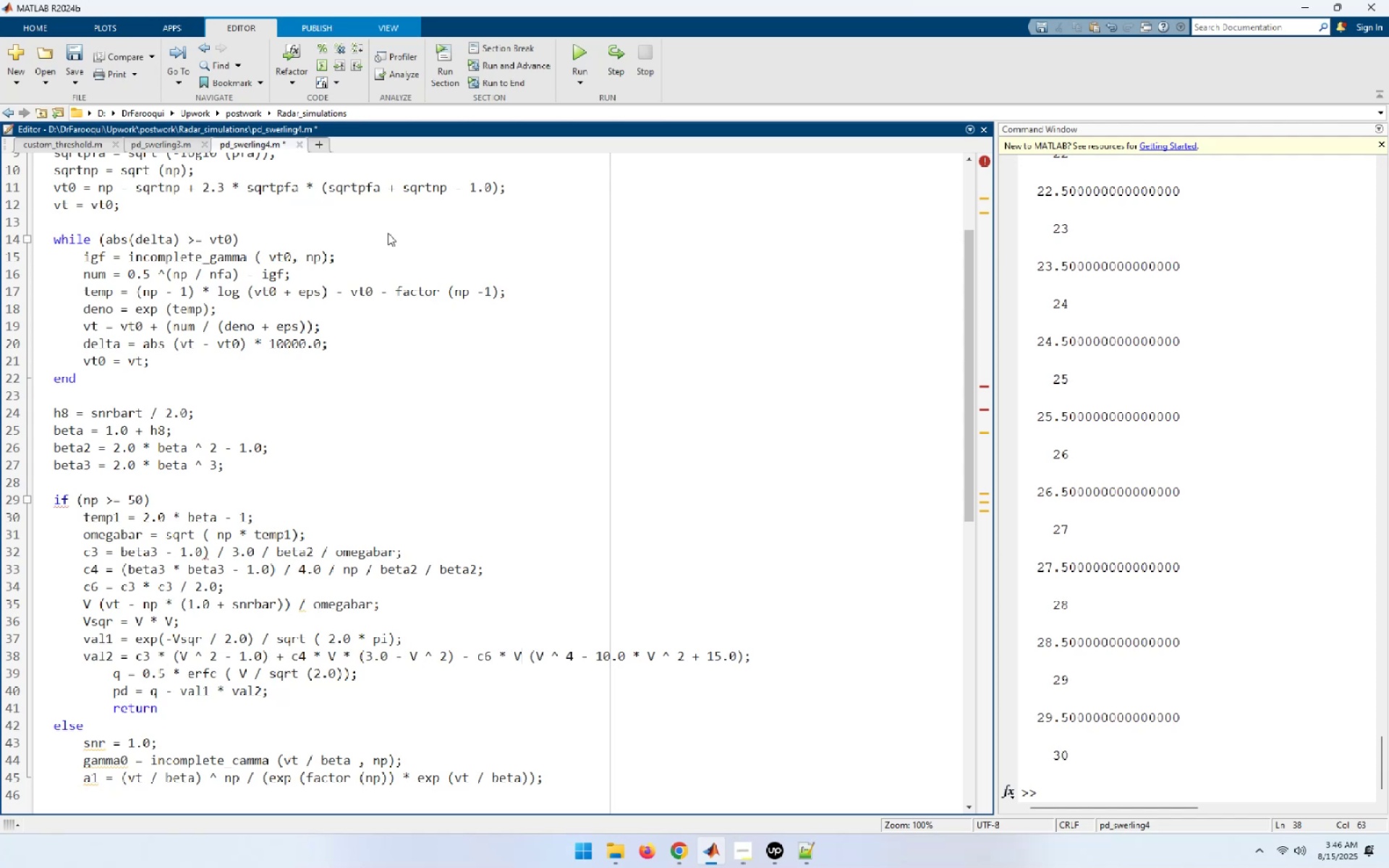 
hold_key(key=ArrowRight, duration=1.36)
 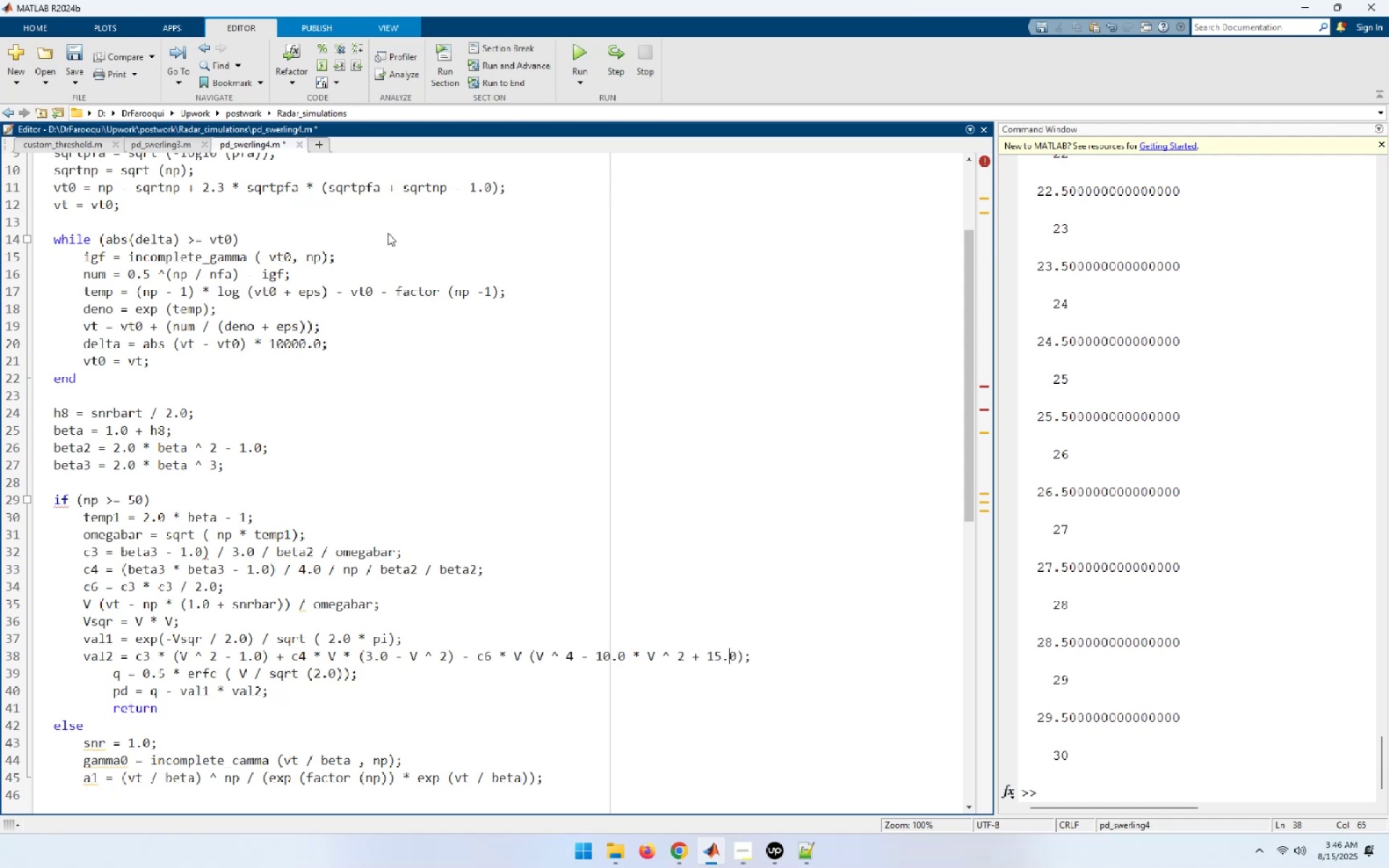 
key(ArrowDown)
 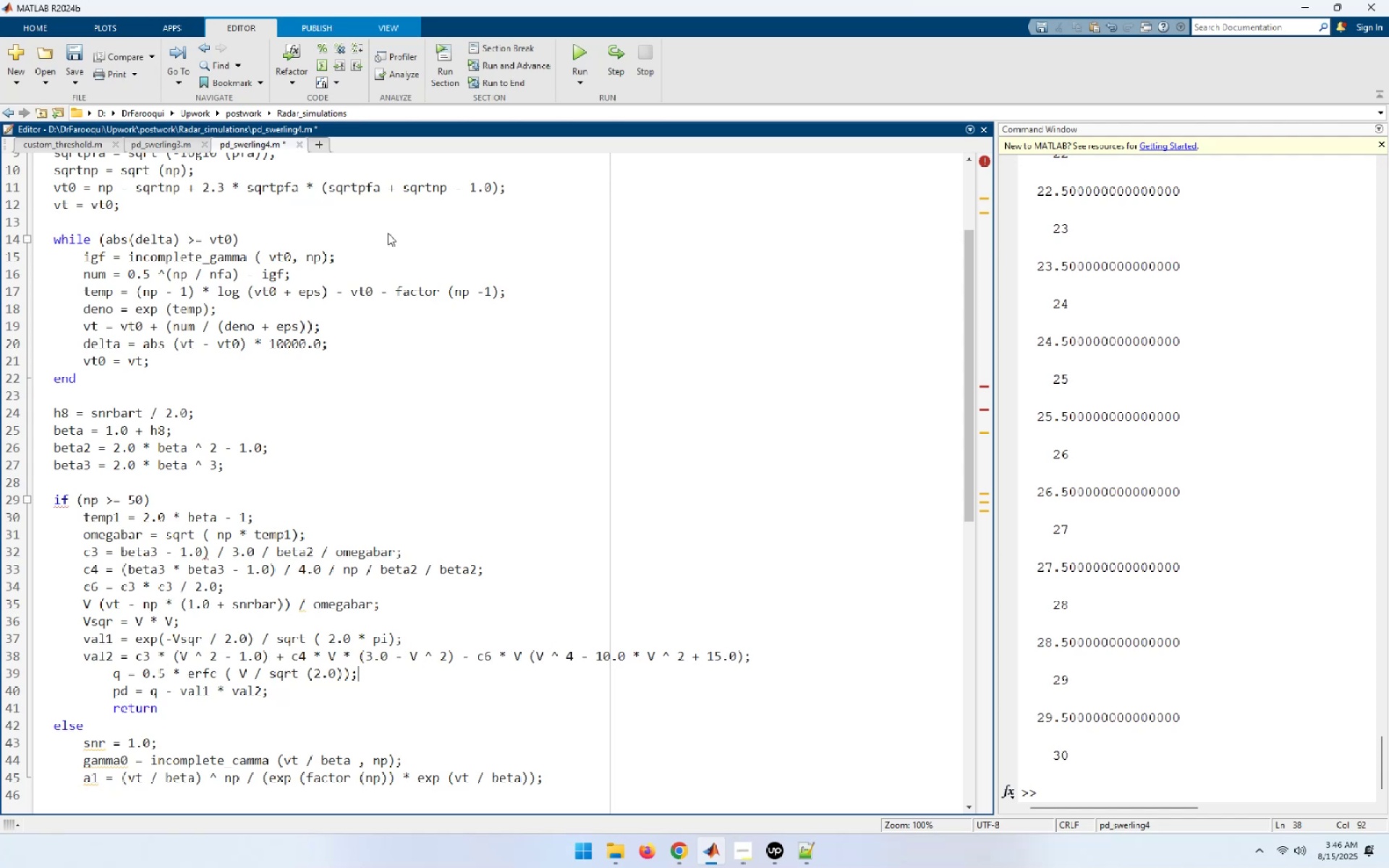 
key(ArrowDown)
 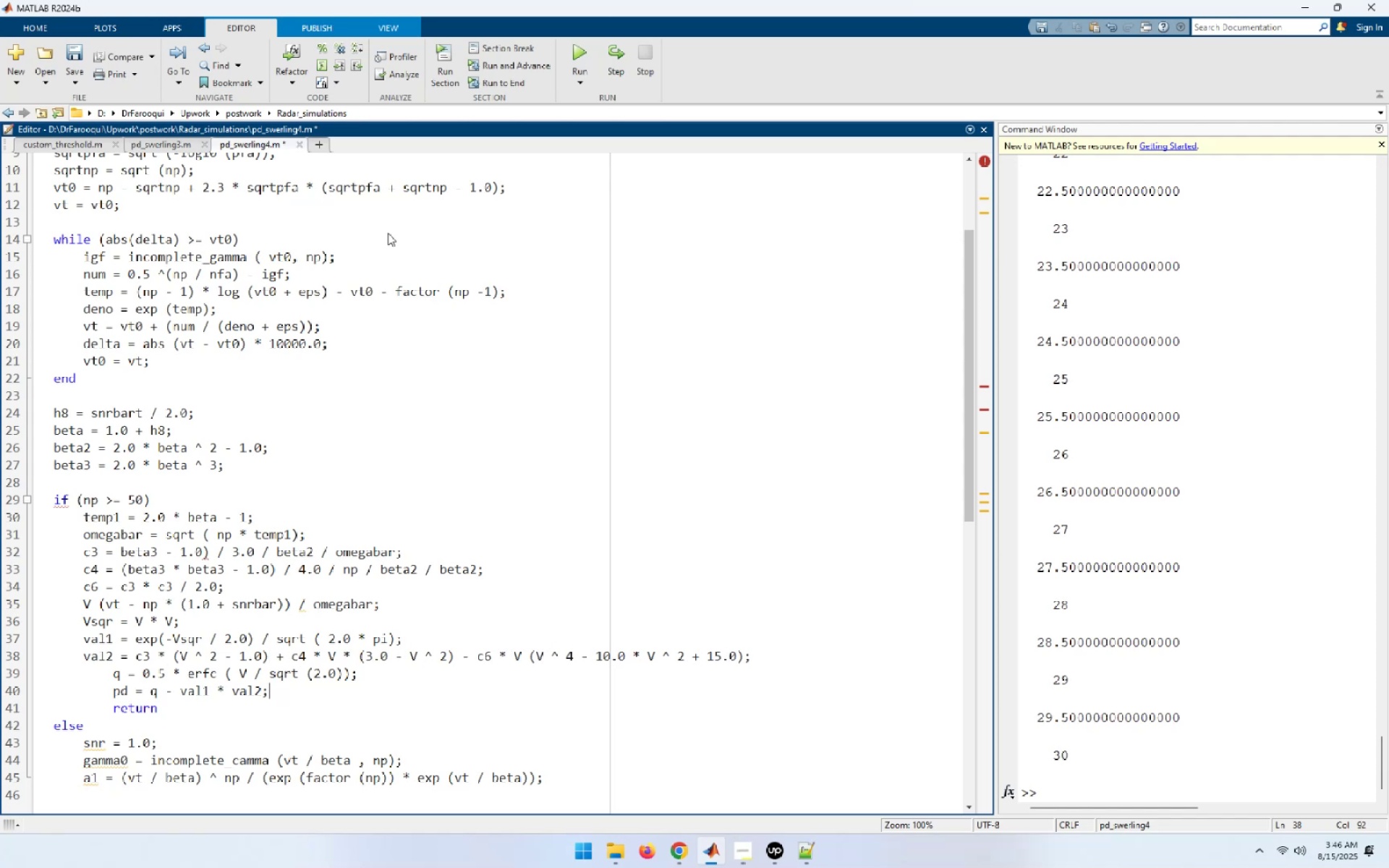 
key(ArrowDown)
 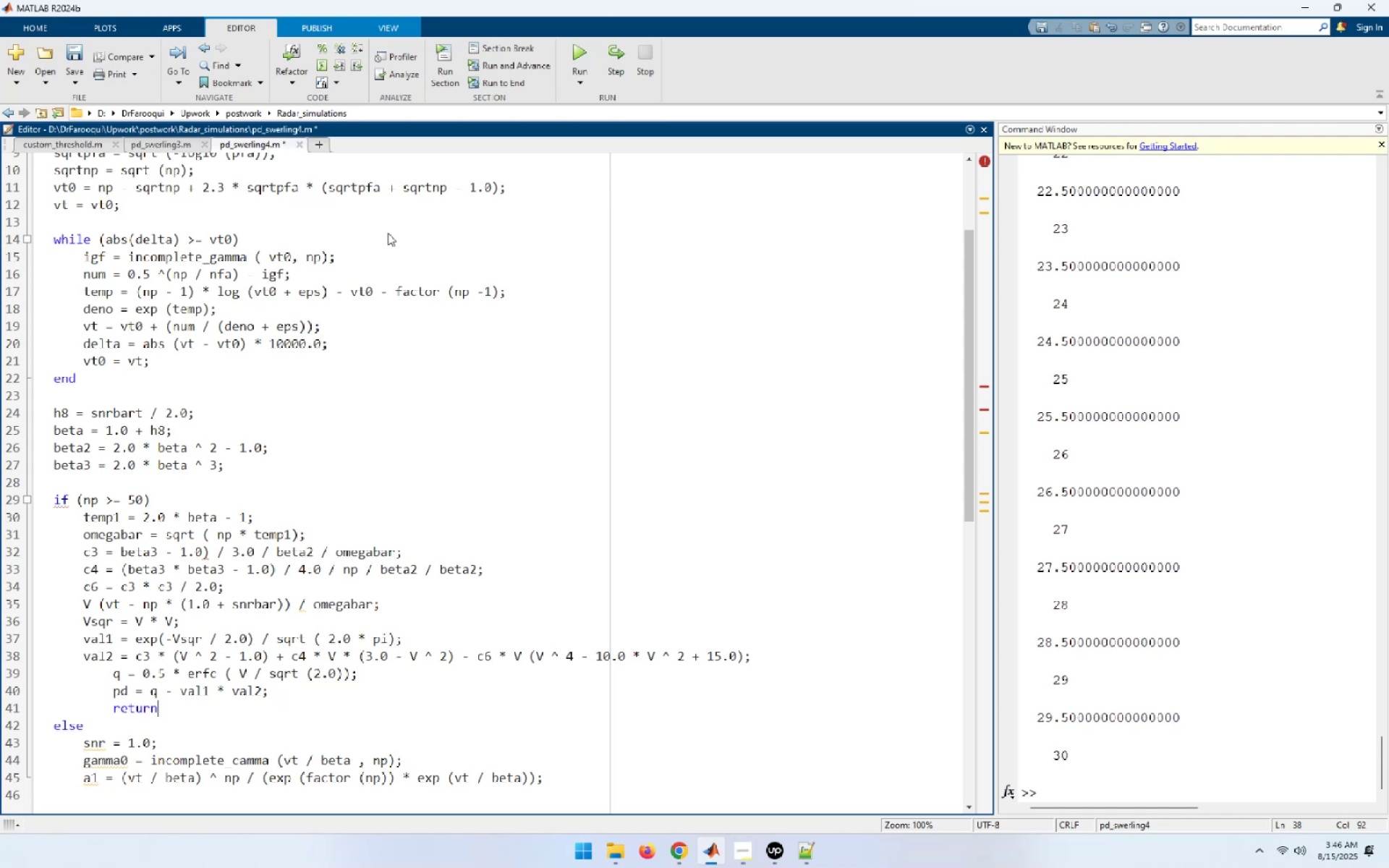 
key(ArrowDown)
 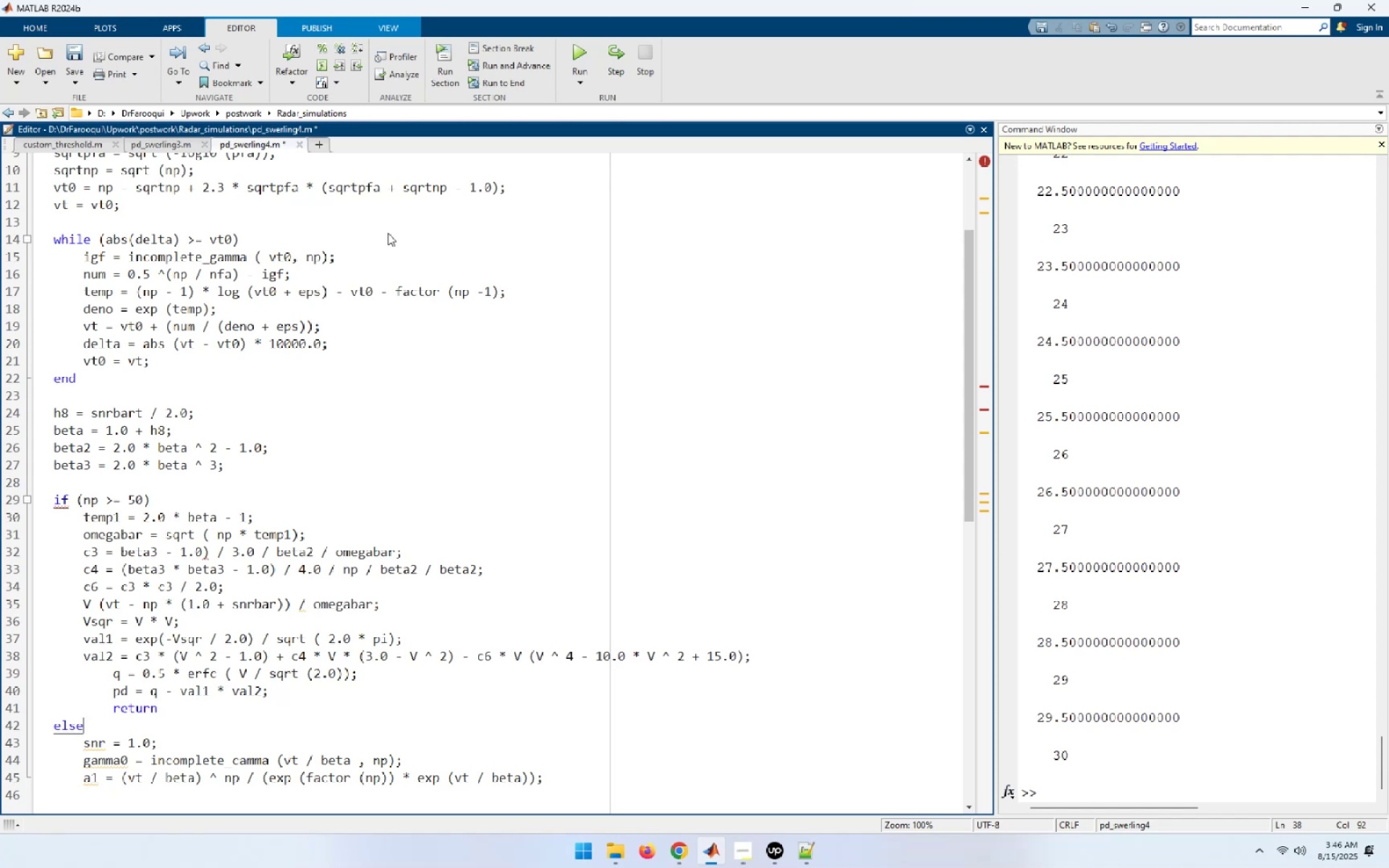 
key(ArrowDown)
 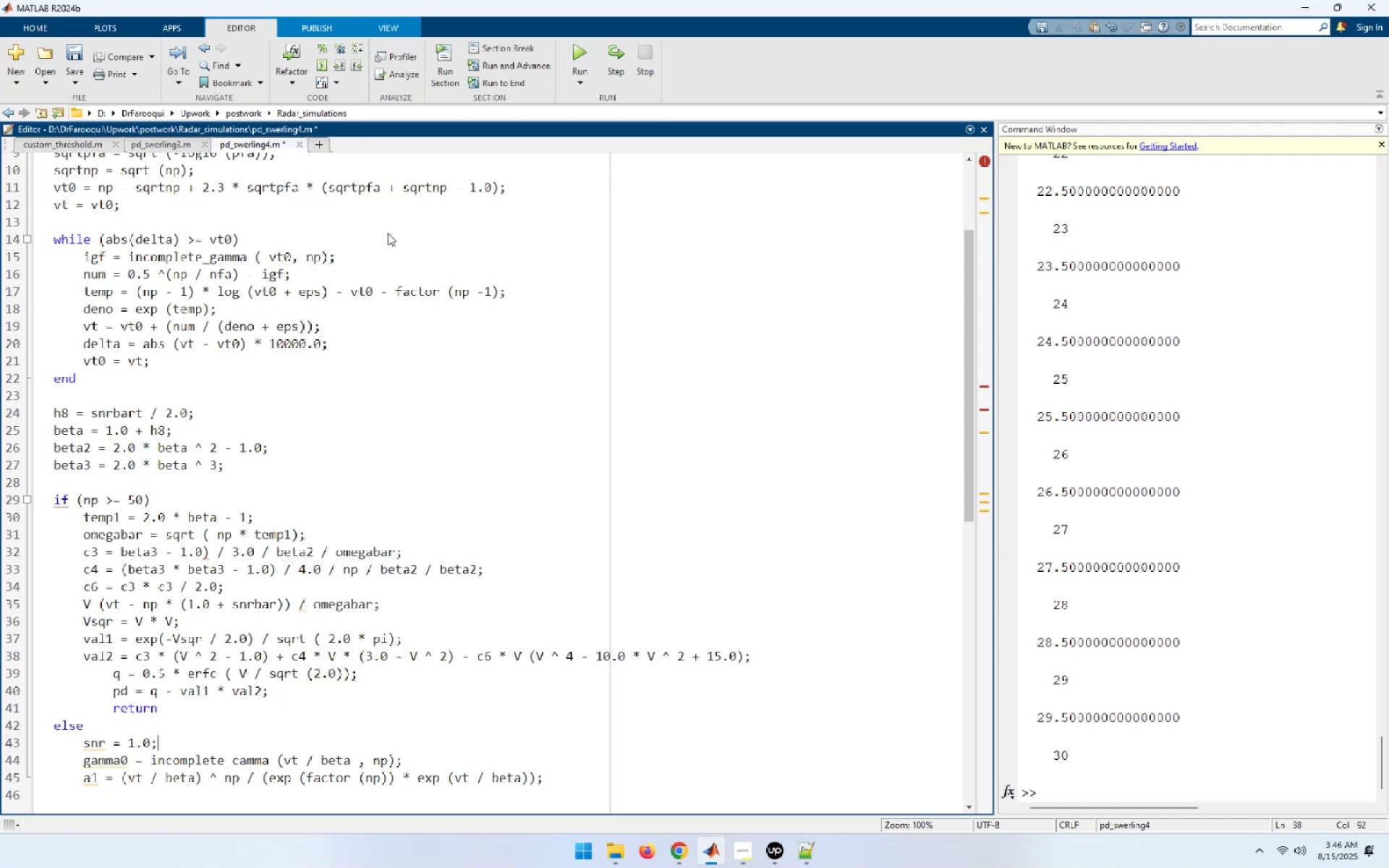 
key(ArrowDown)
 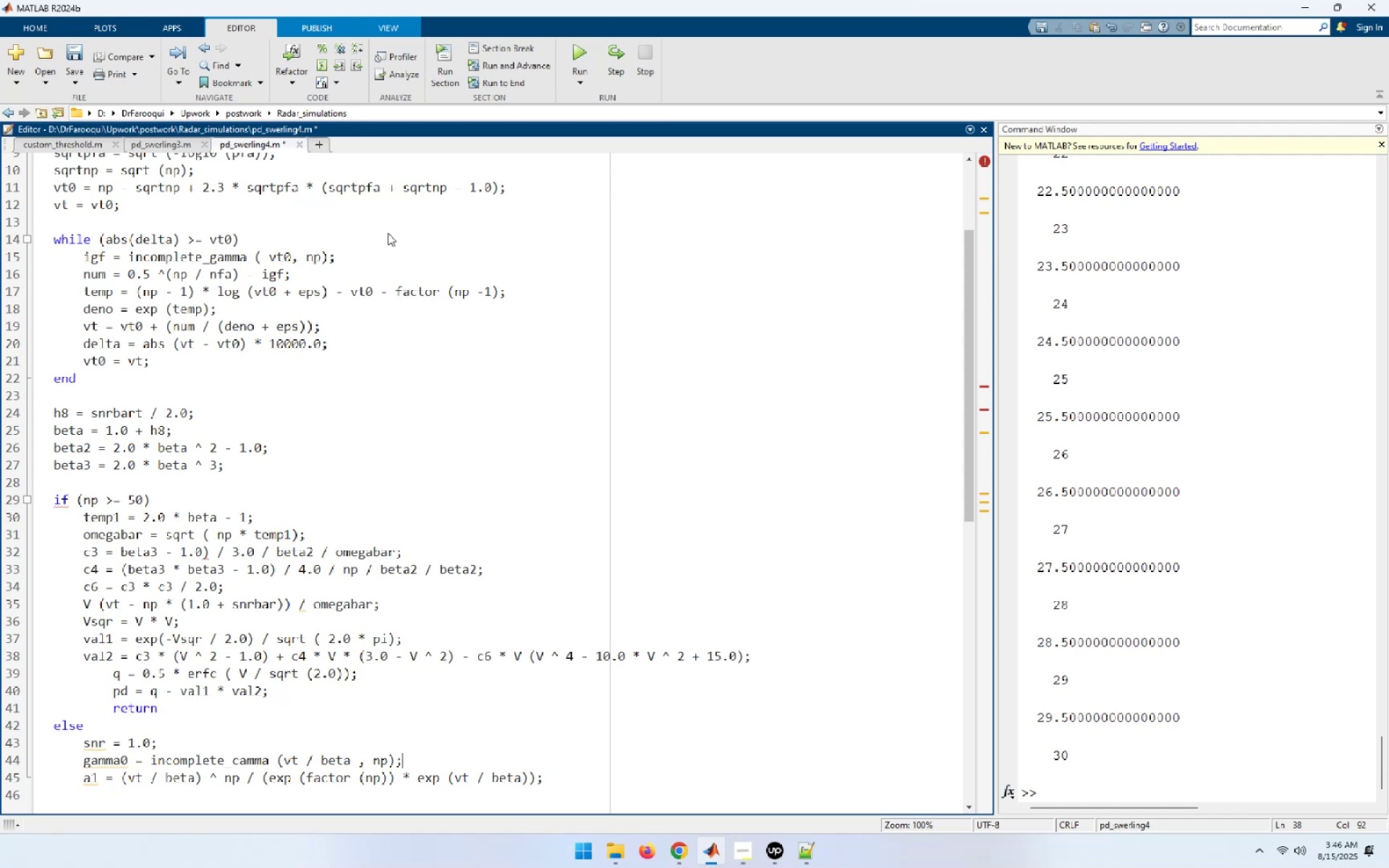 
key(ArrowDown)
 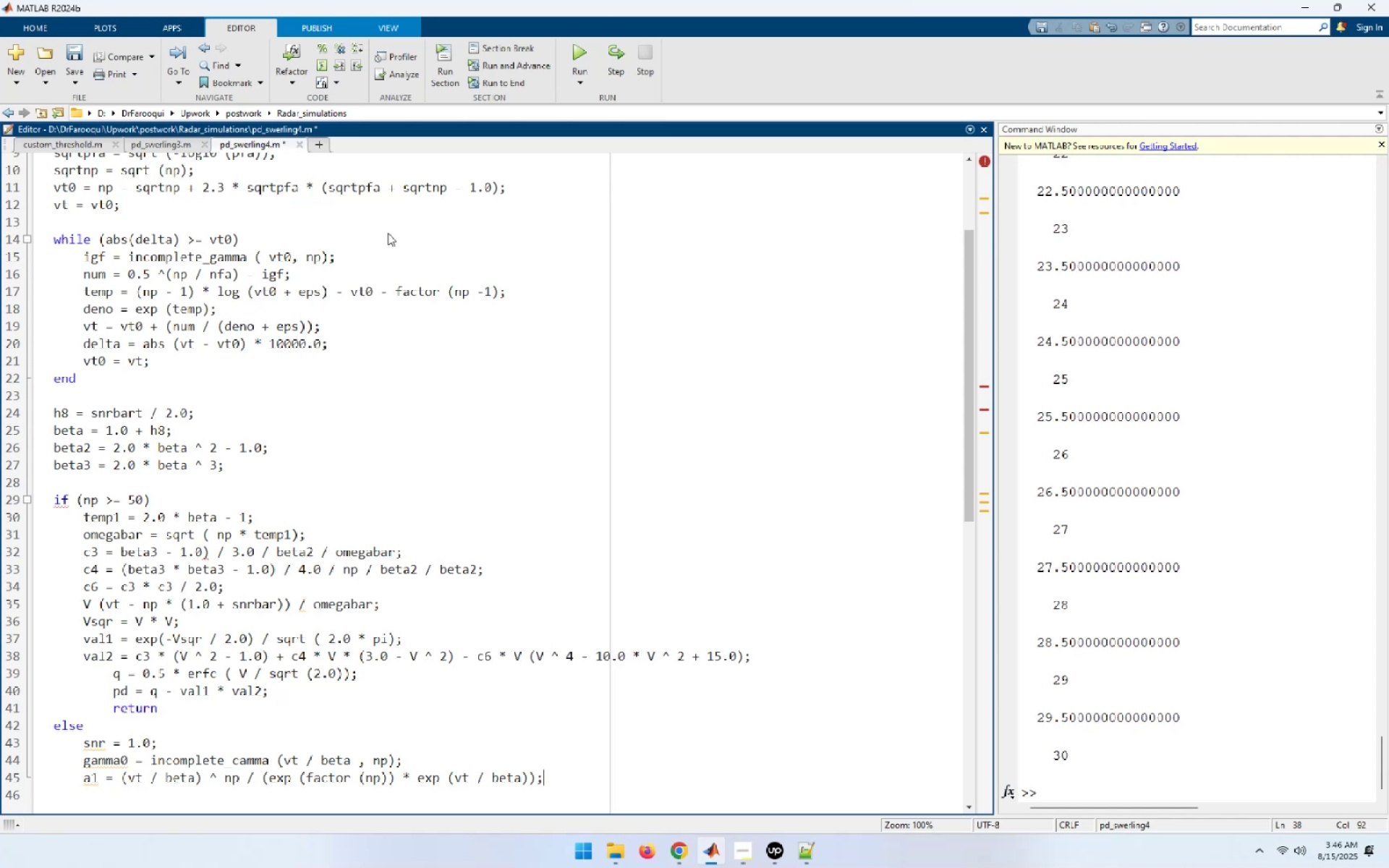 
key(ArrowDown)
 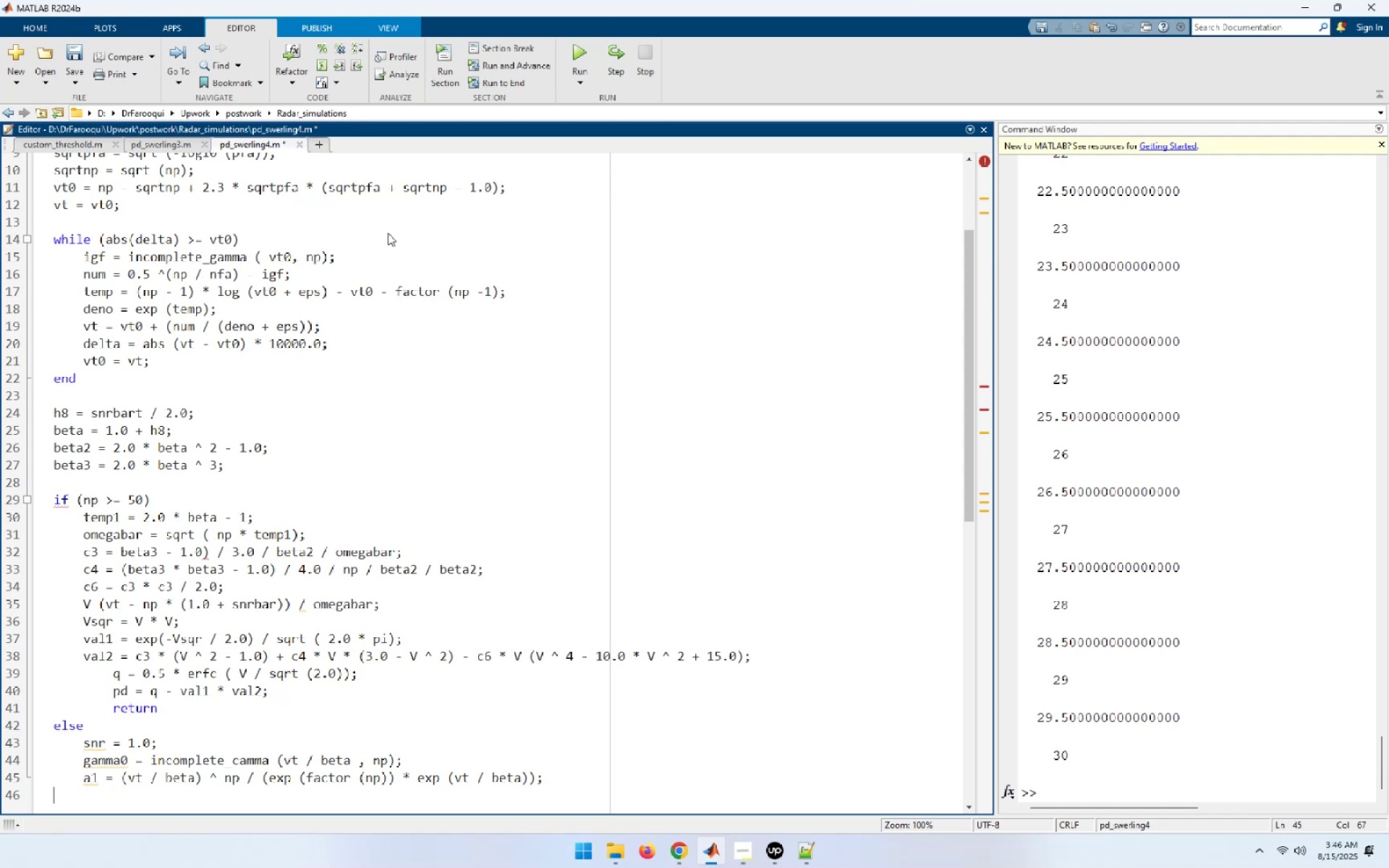 
key(ArrowDown)
 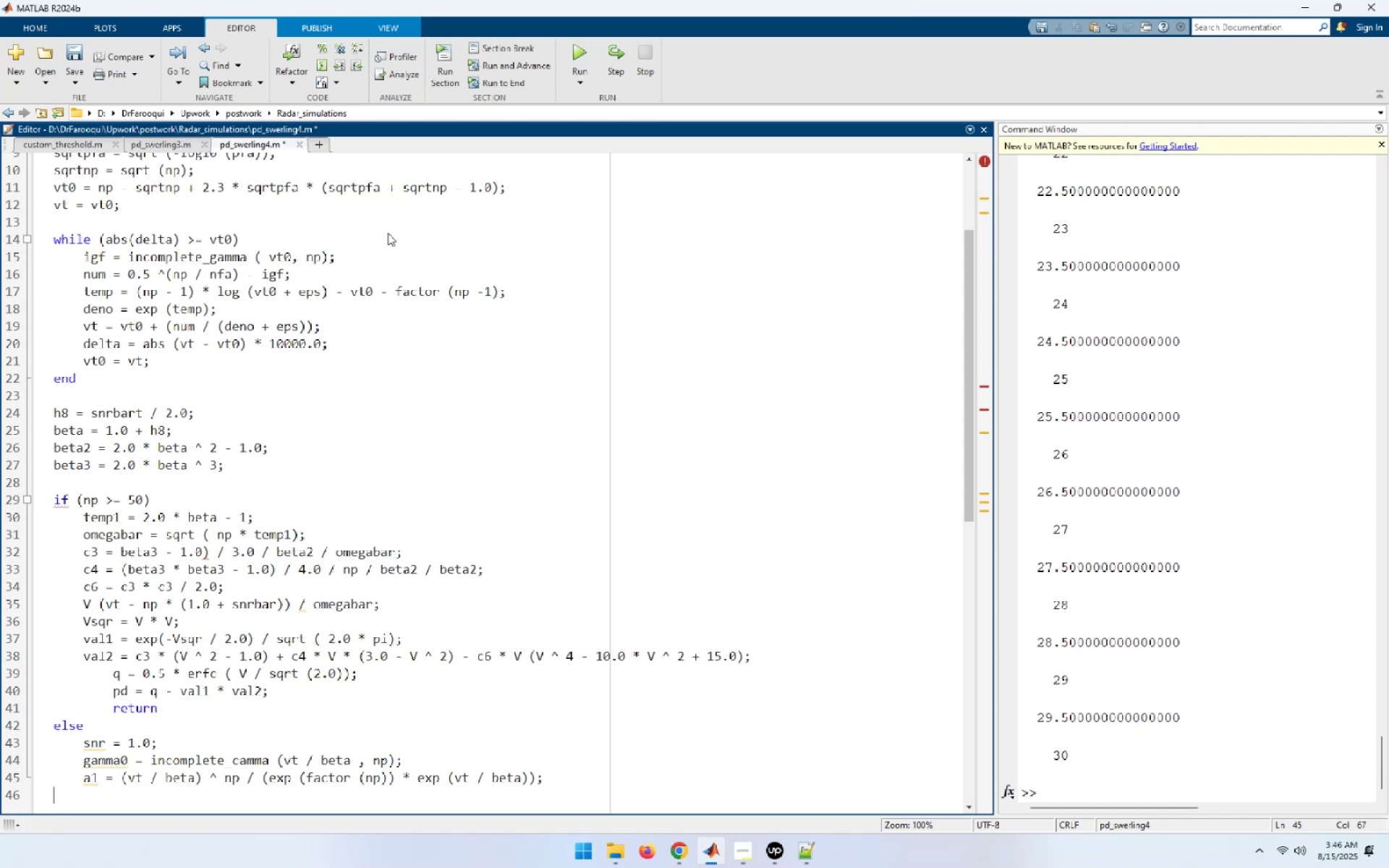 
key(ArrowDown)
 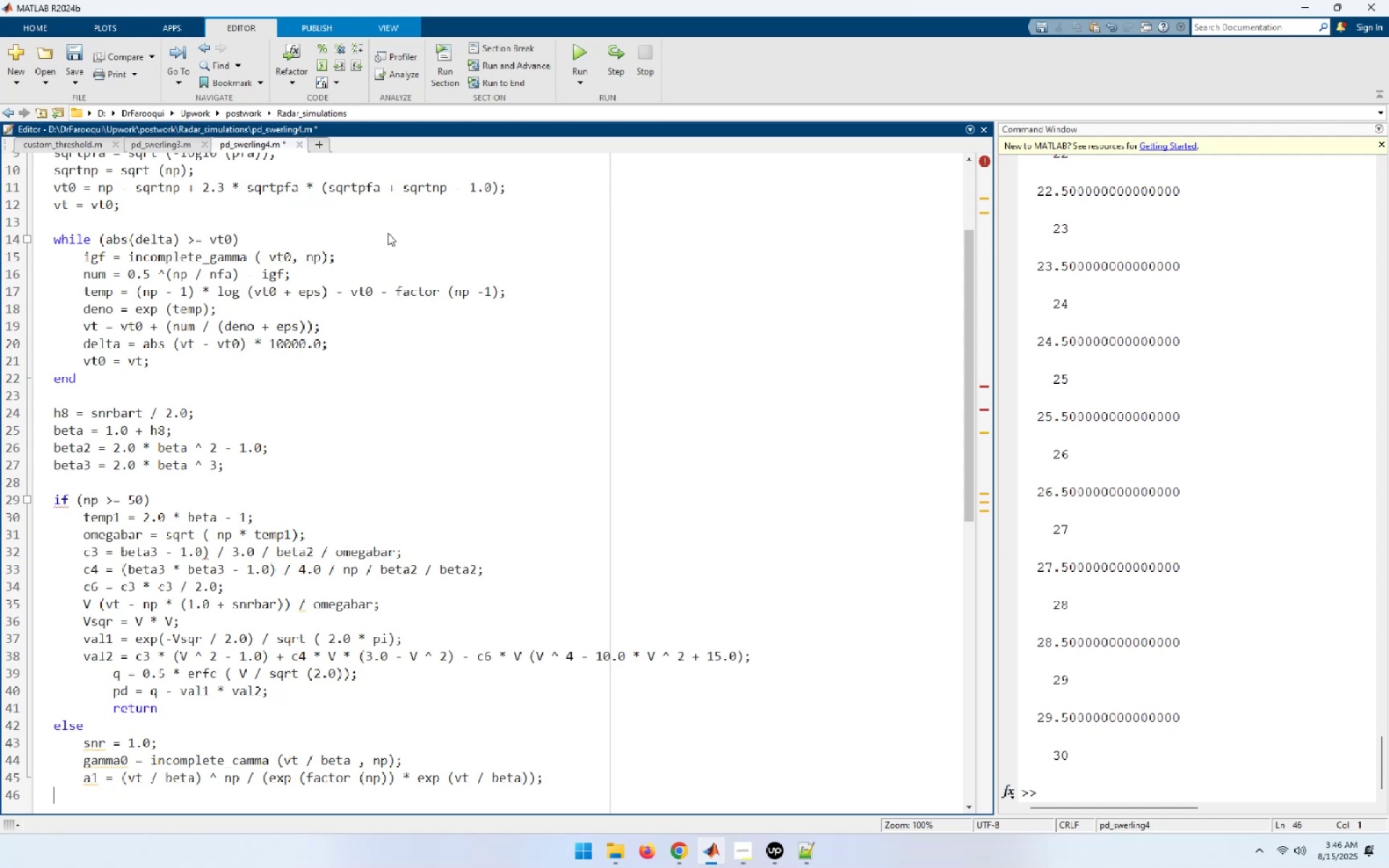 
key(ArrowDown)
 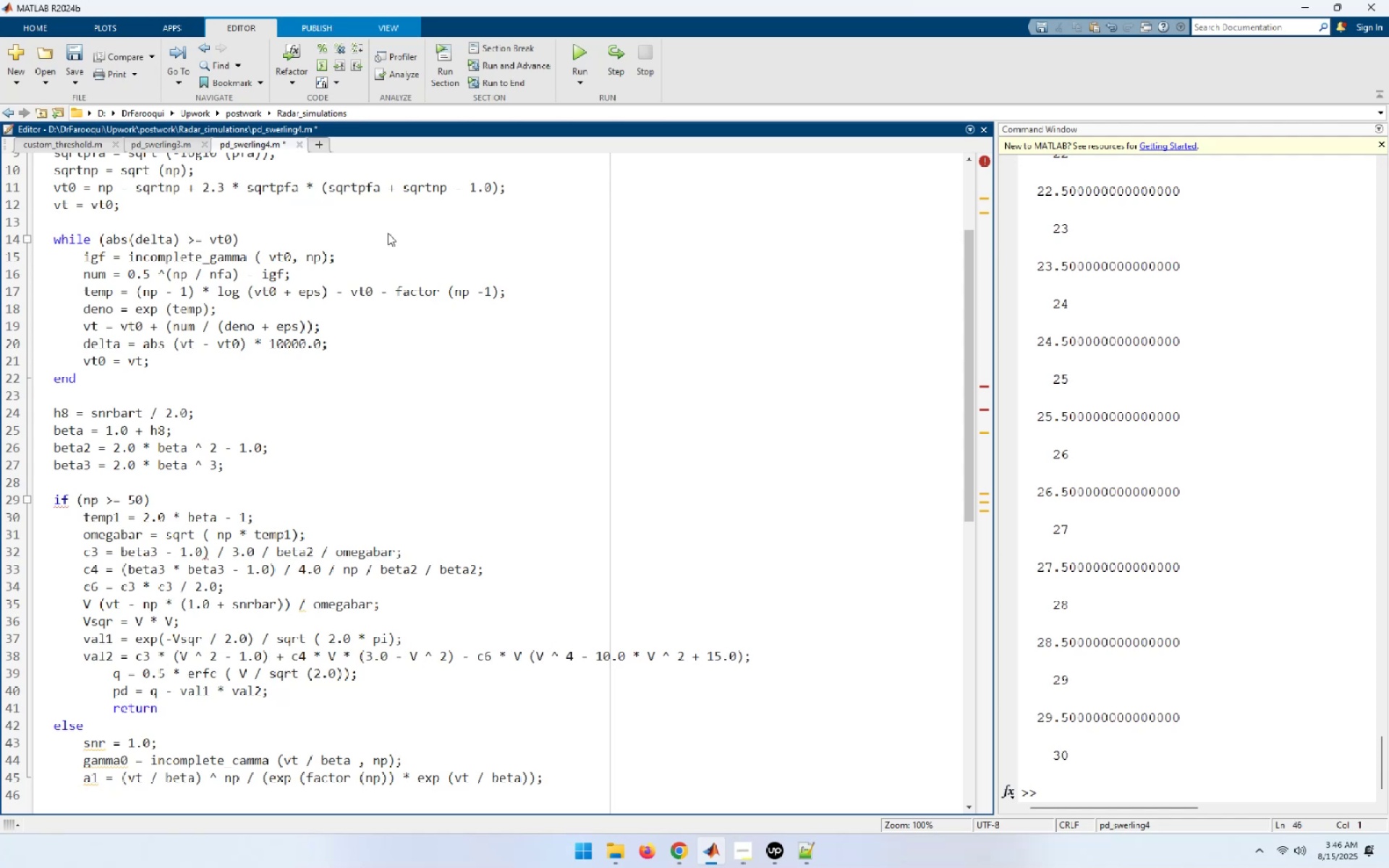 
key(ArrowDown)
 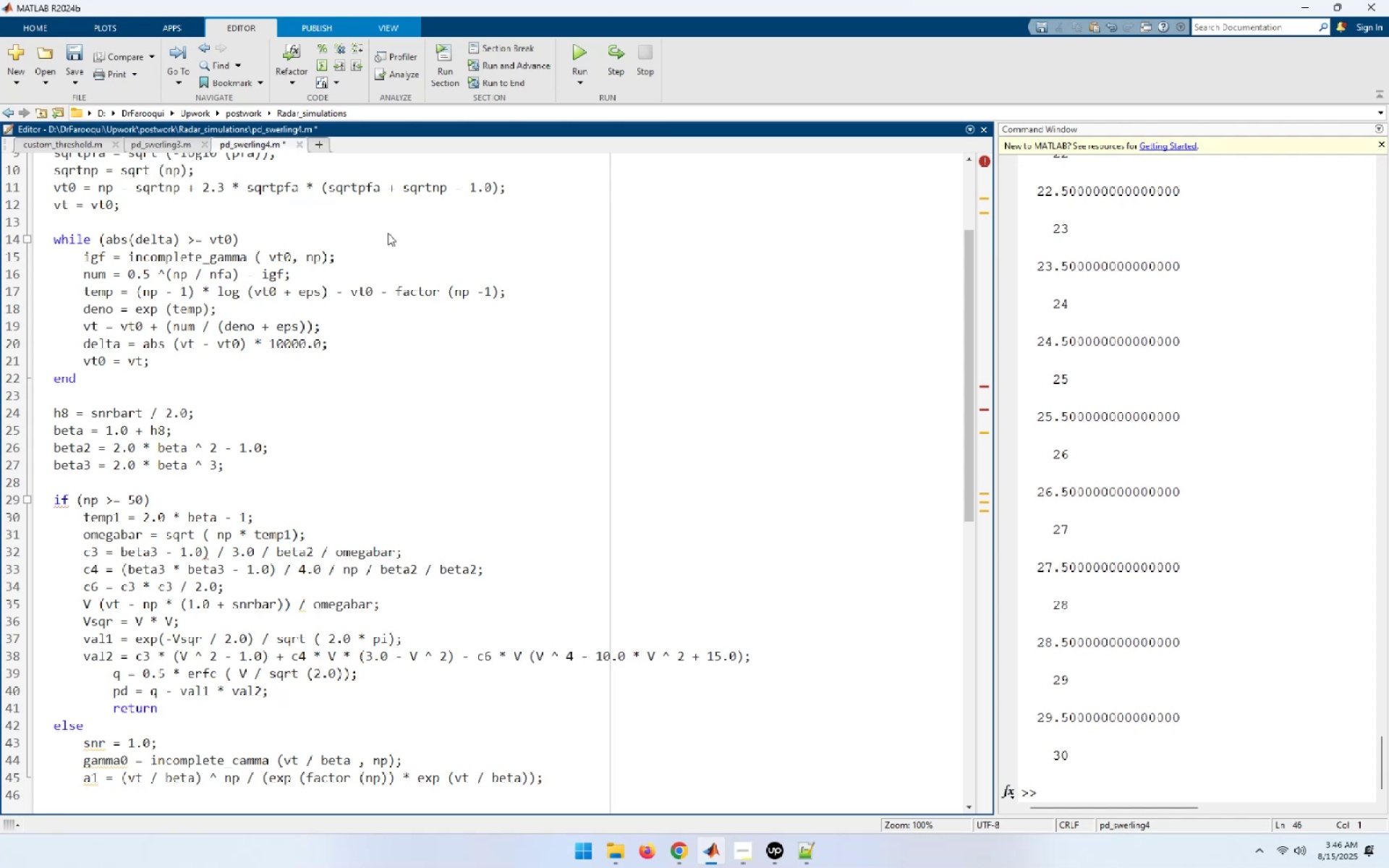 
key(ArrowDown)
 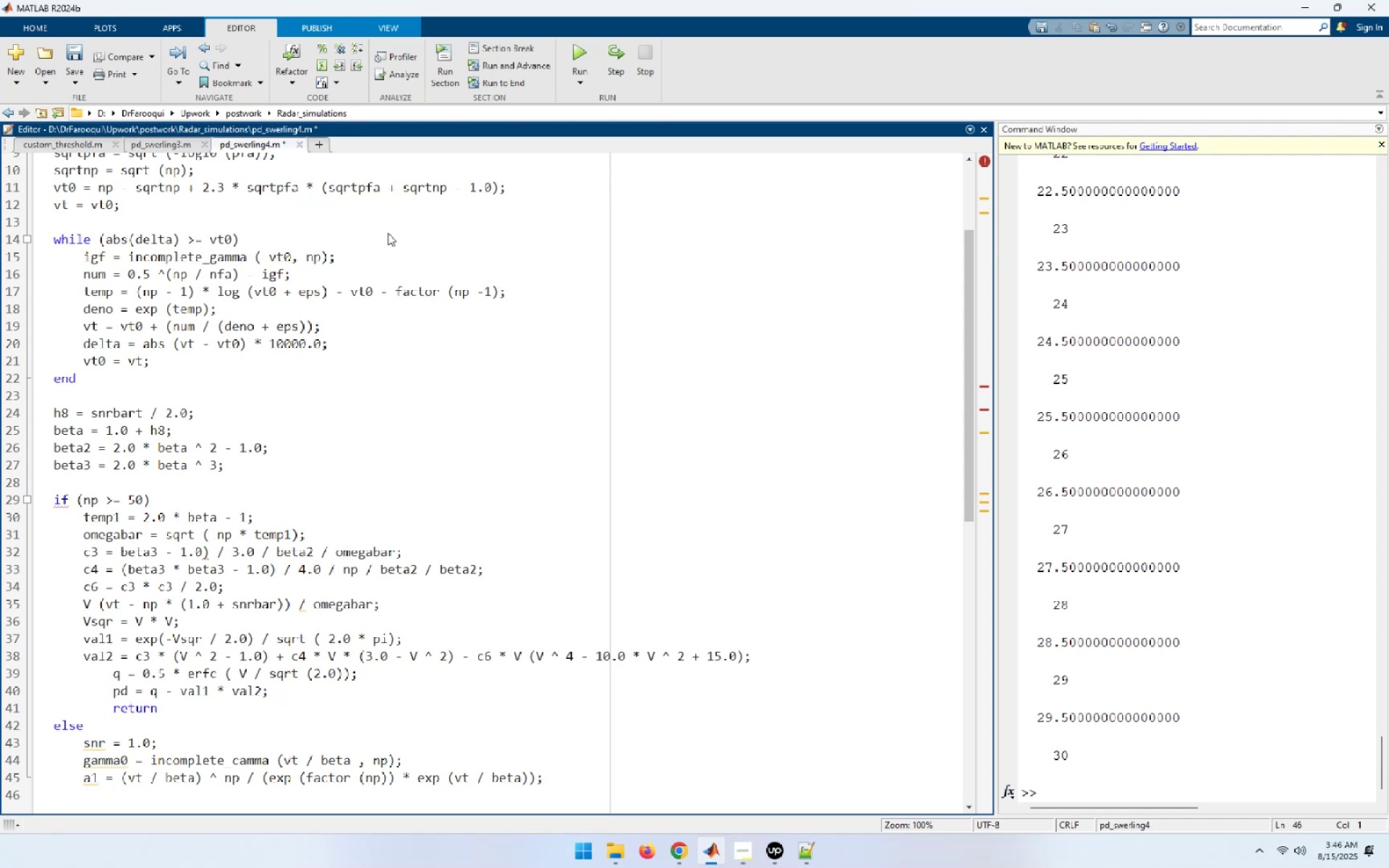 
key(ArrowUp)
 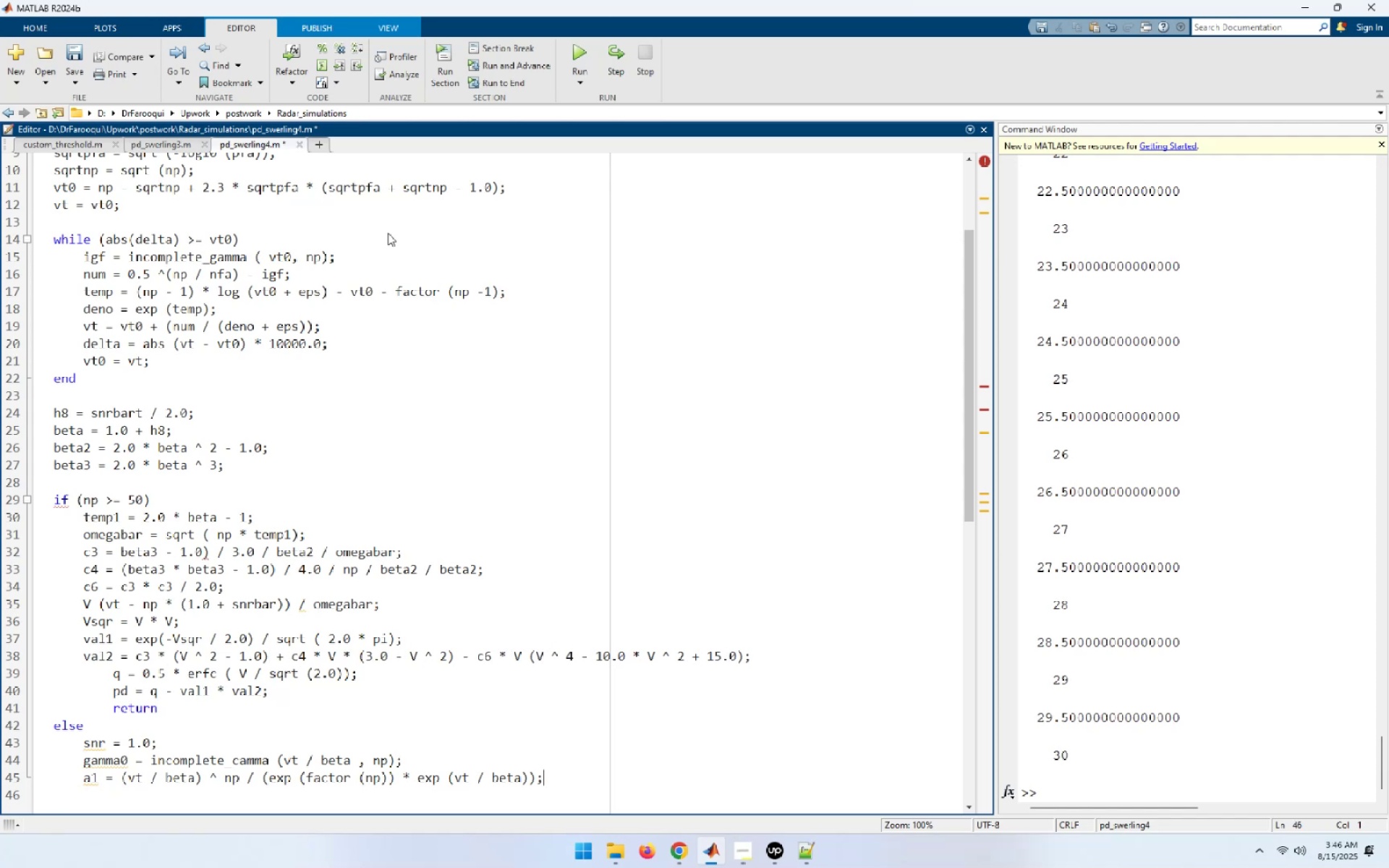 
key(ArrowUp)
 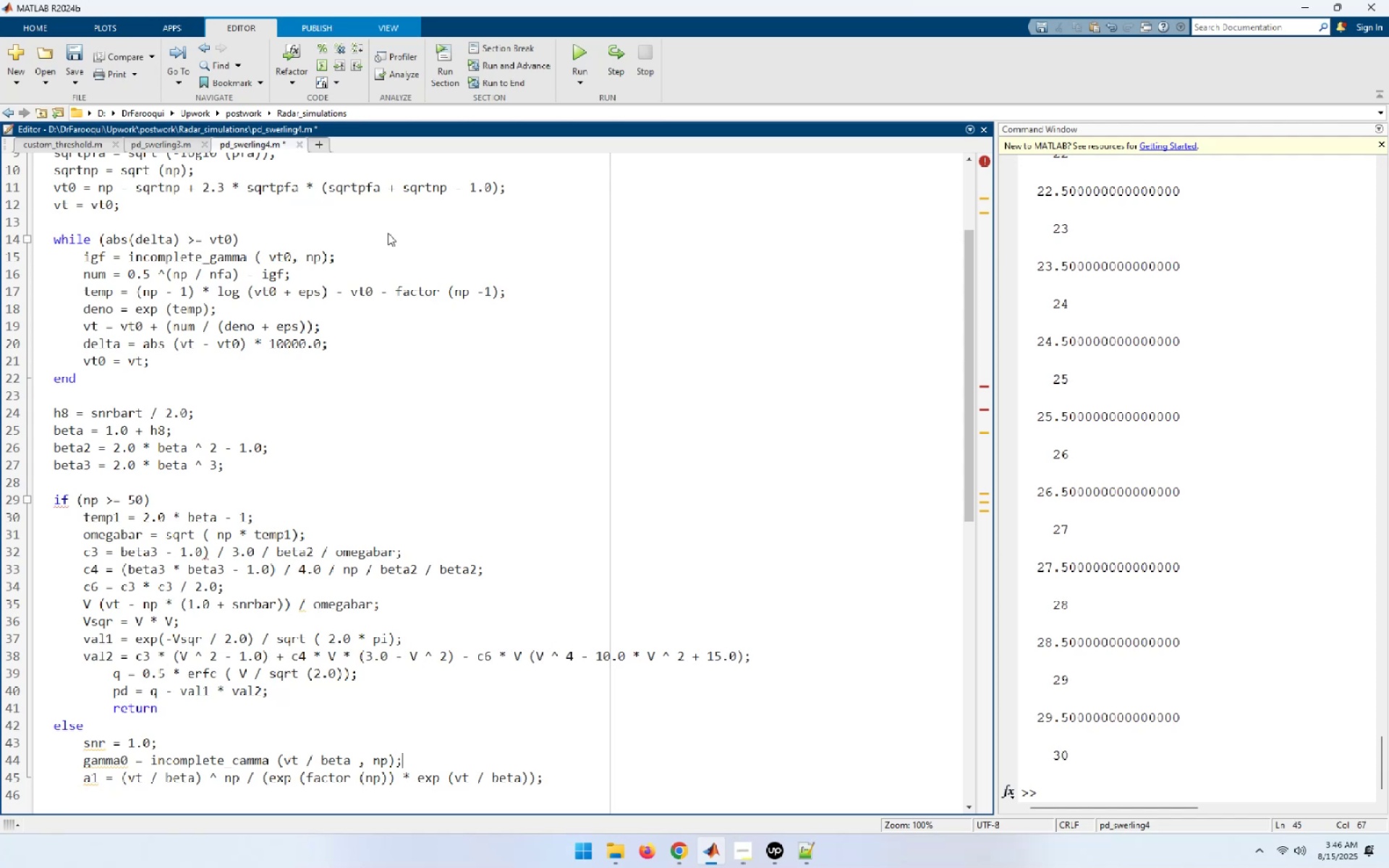 
key(ArrowUp)
 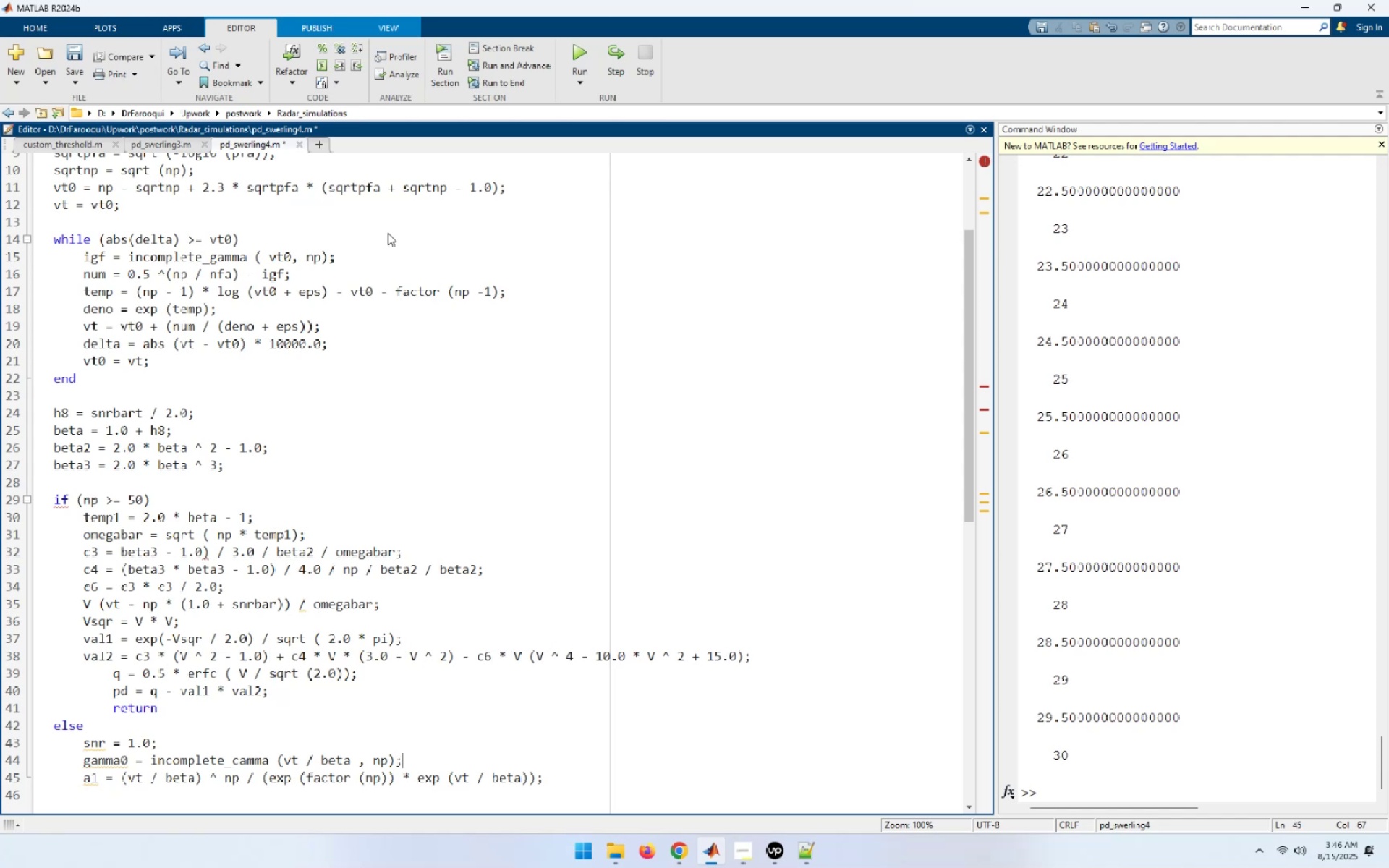 
key(ArrowUp)
 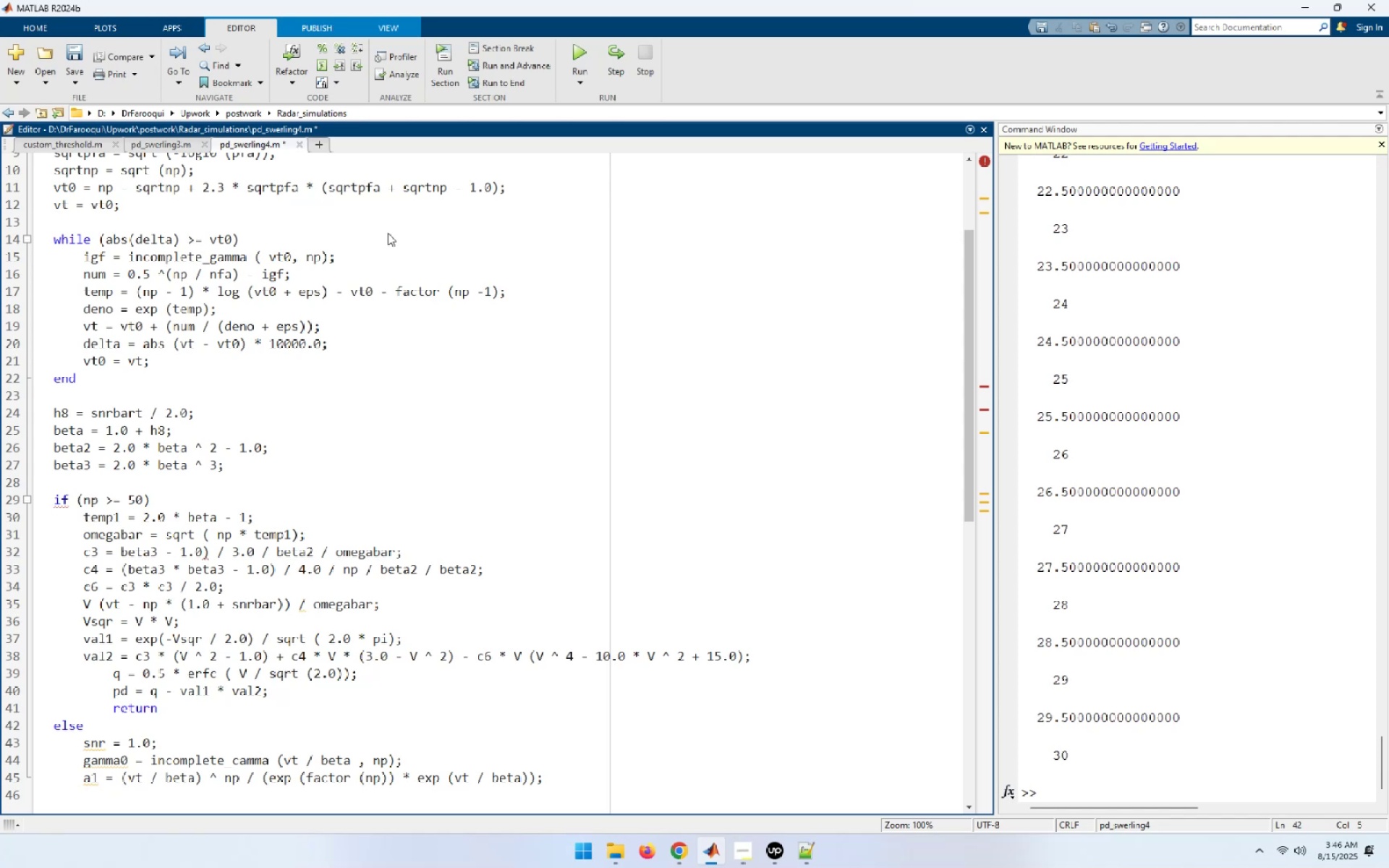 
wait(9.9)
 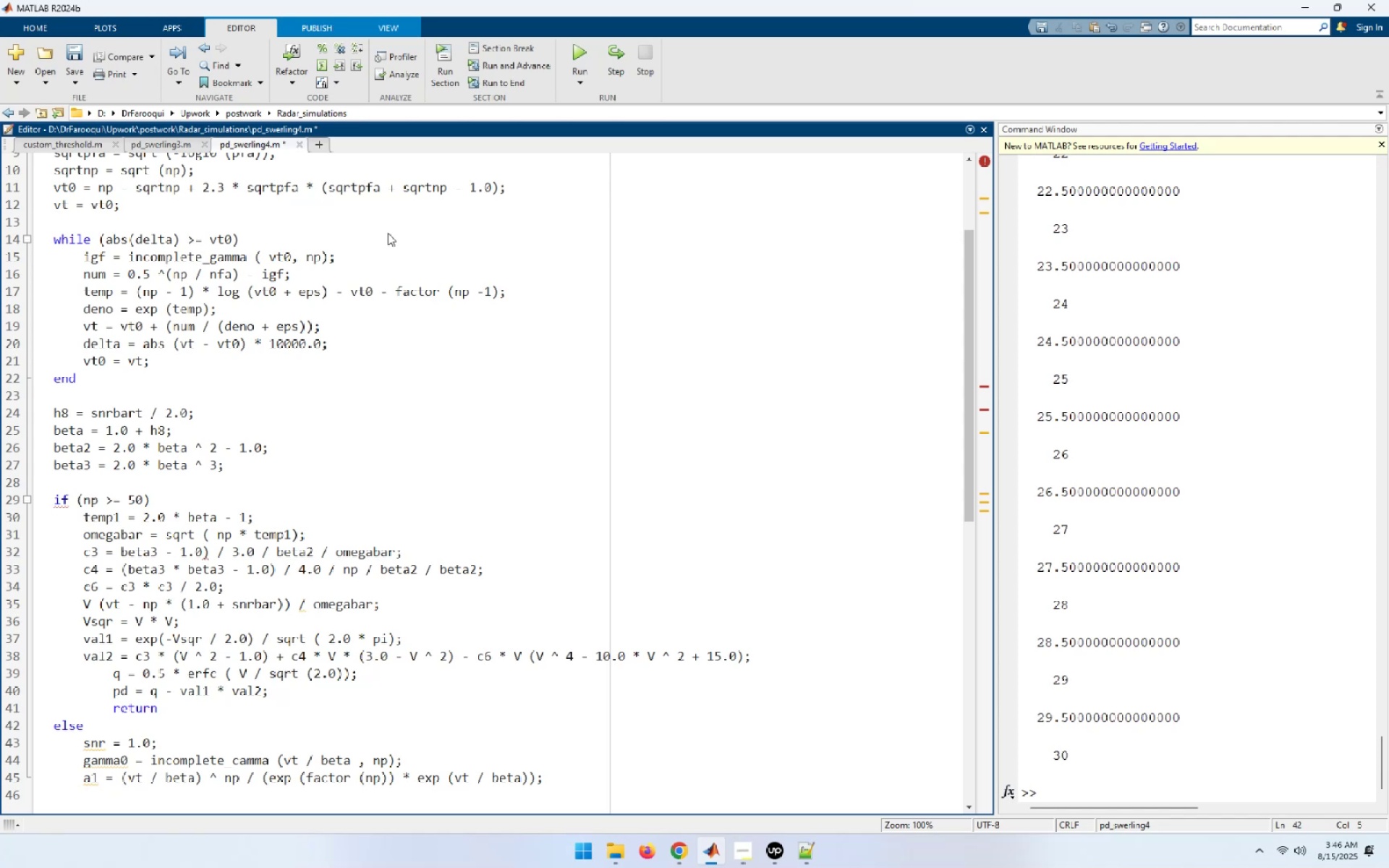 
key(ArrowUp)
 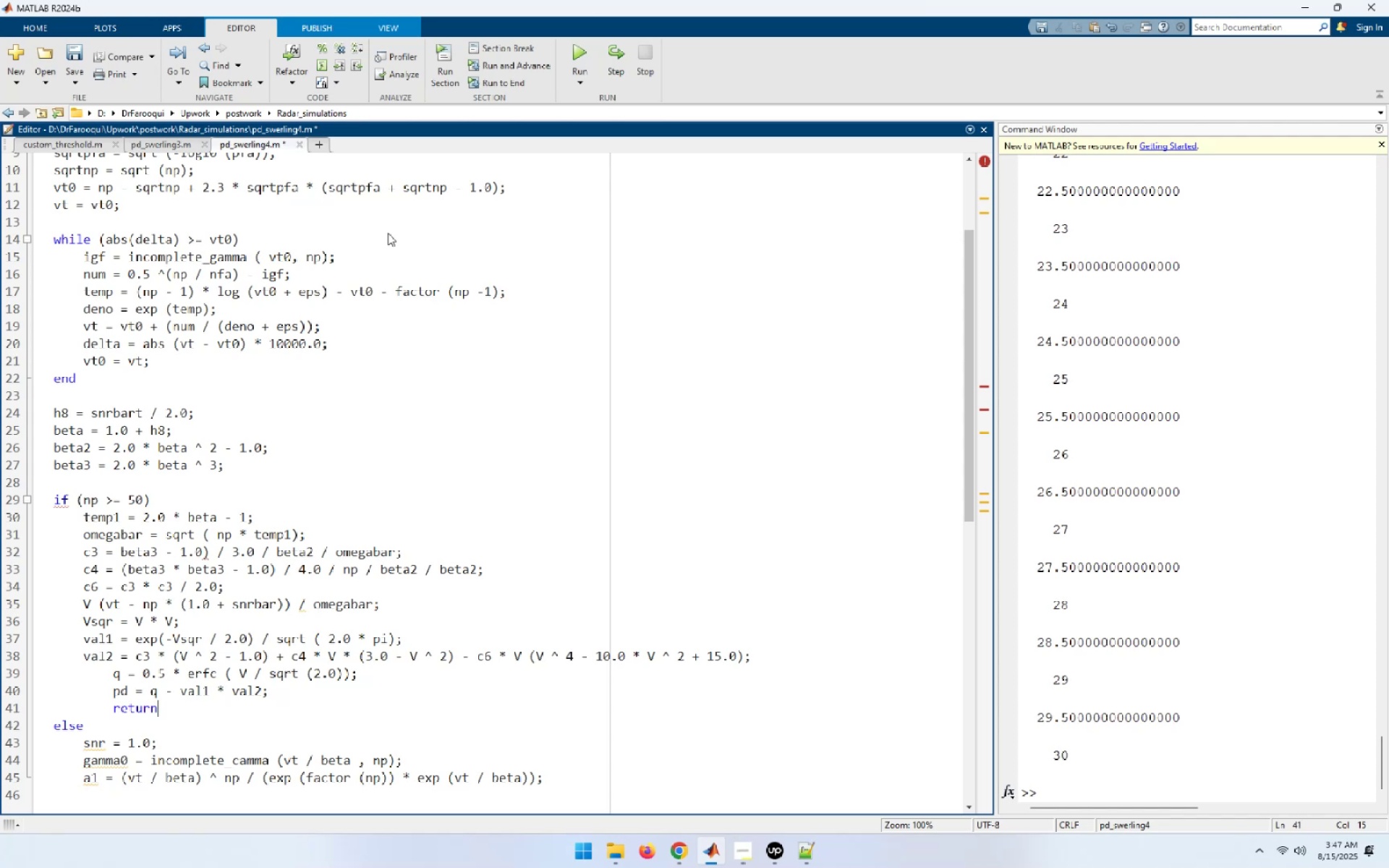 
key(ArrowDown)
 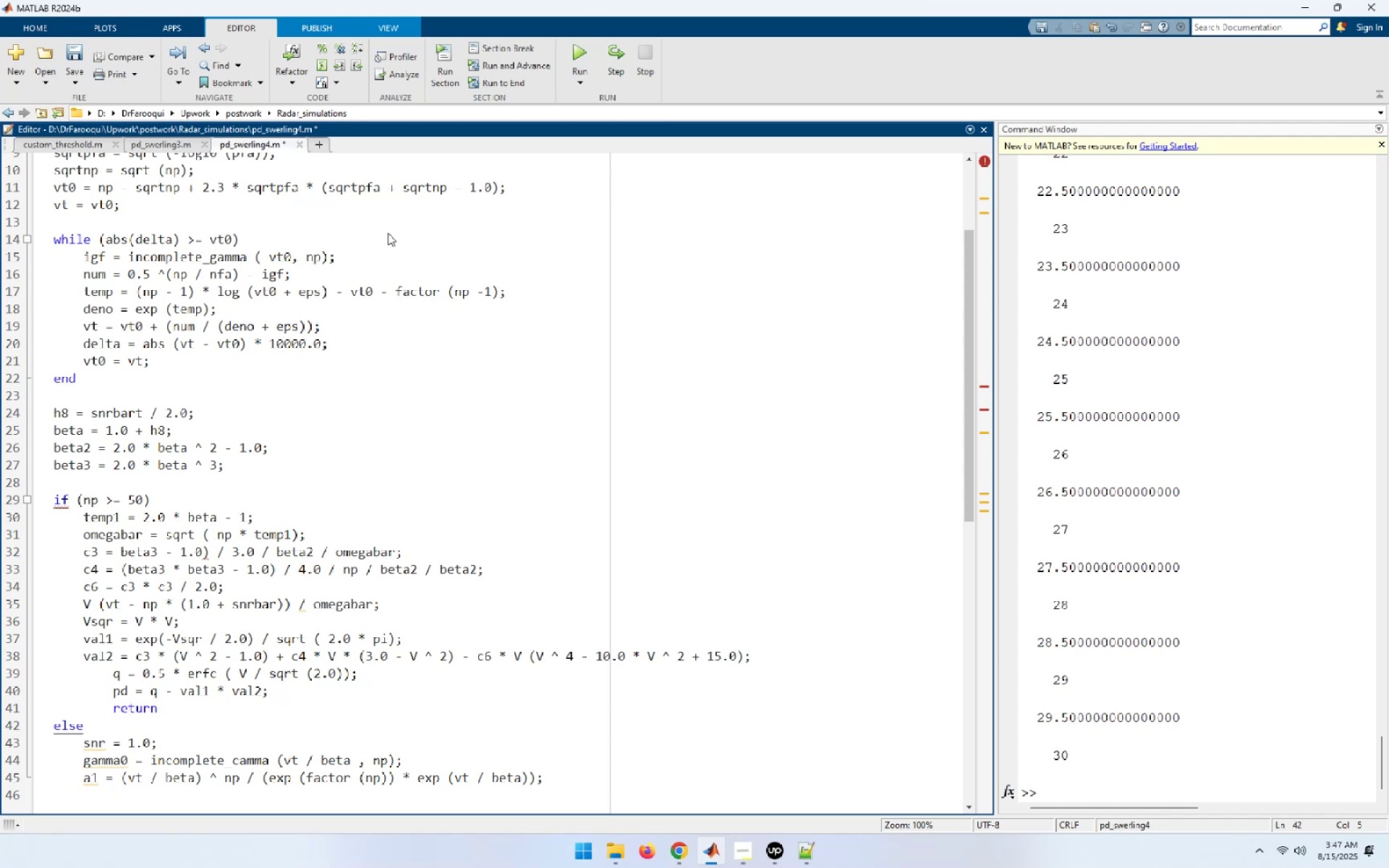 
key(ArrowDown)
 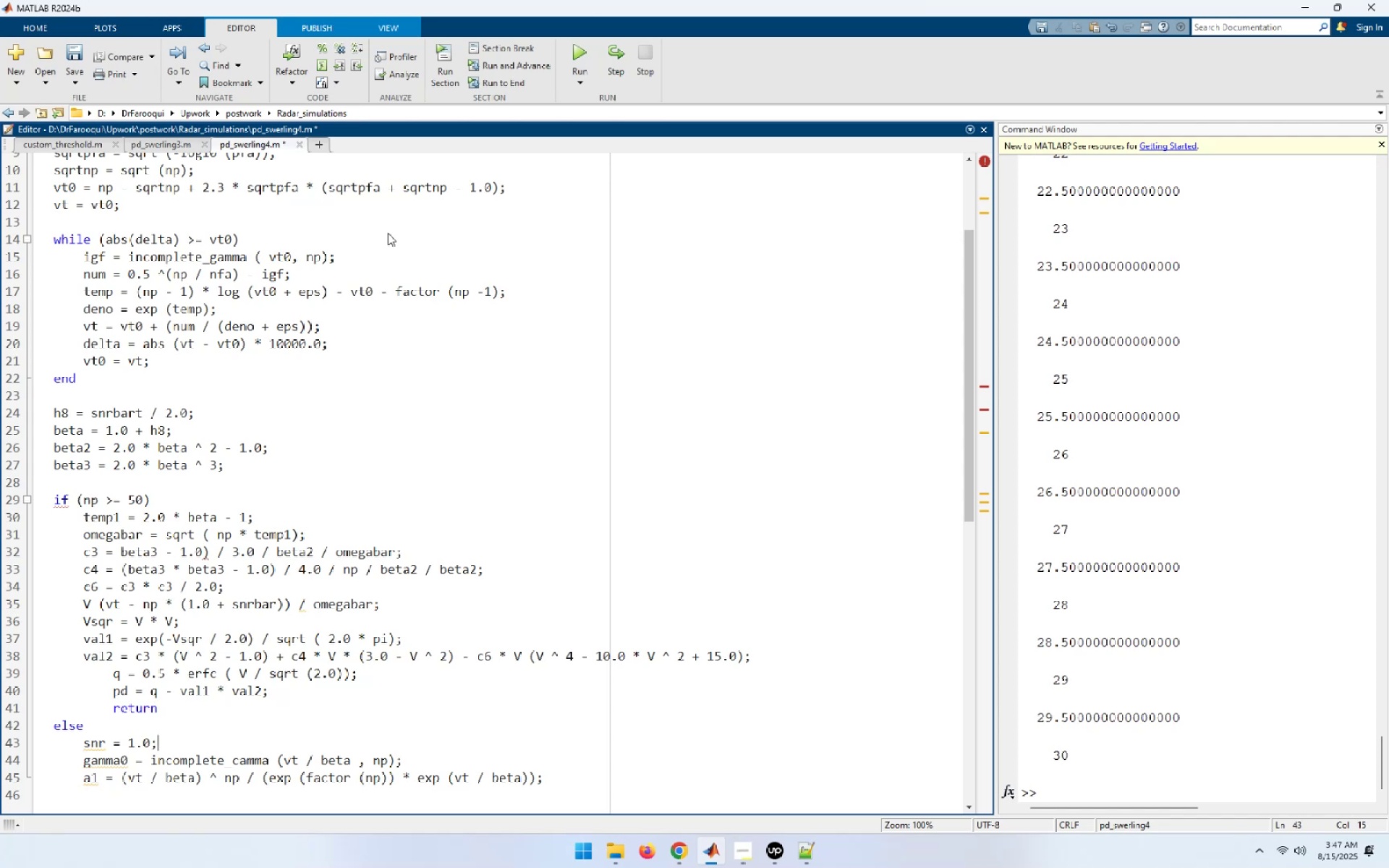 
key(ArrowDown)
 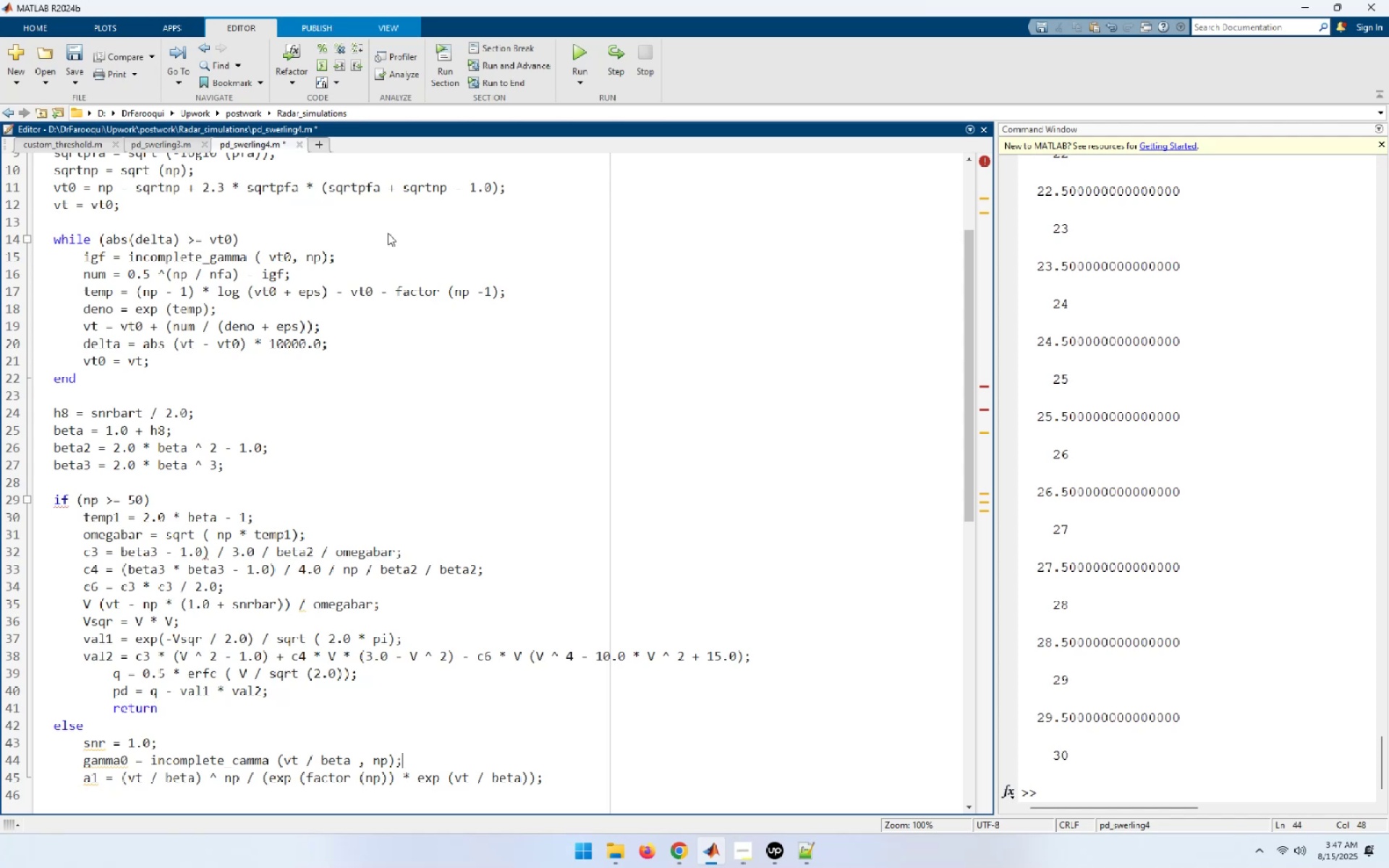 
key(ArrowDown)
 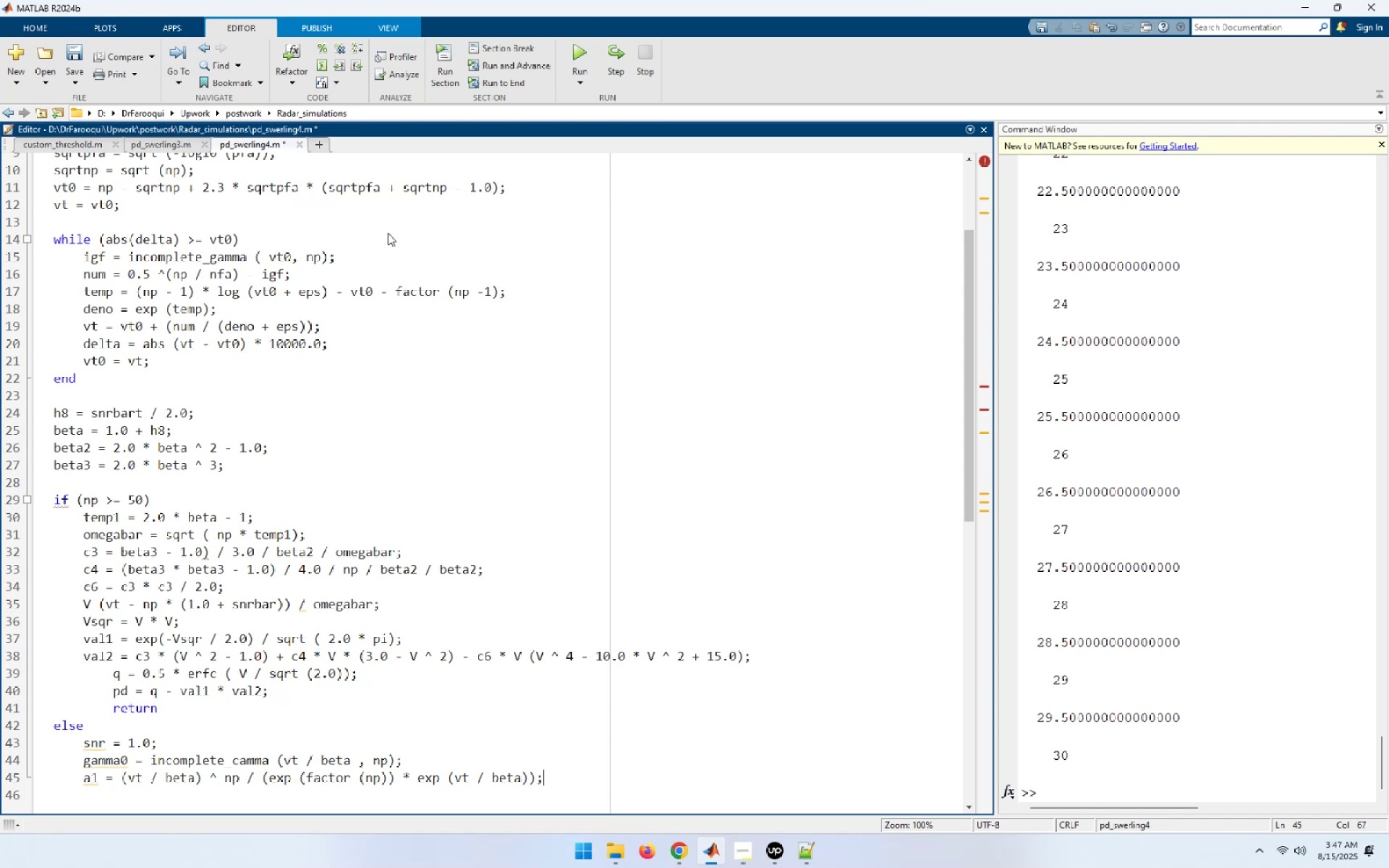 
key(ArrowDown)
 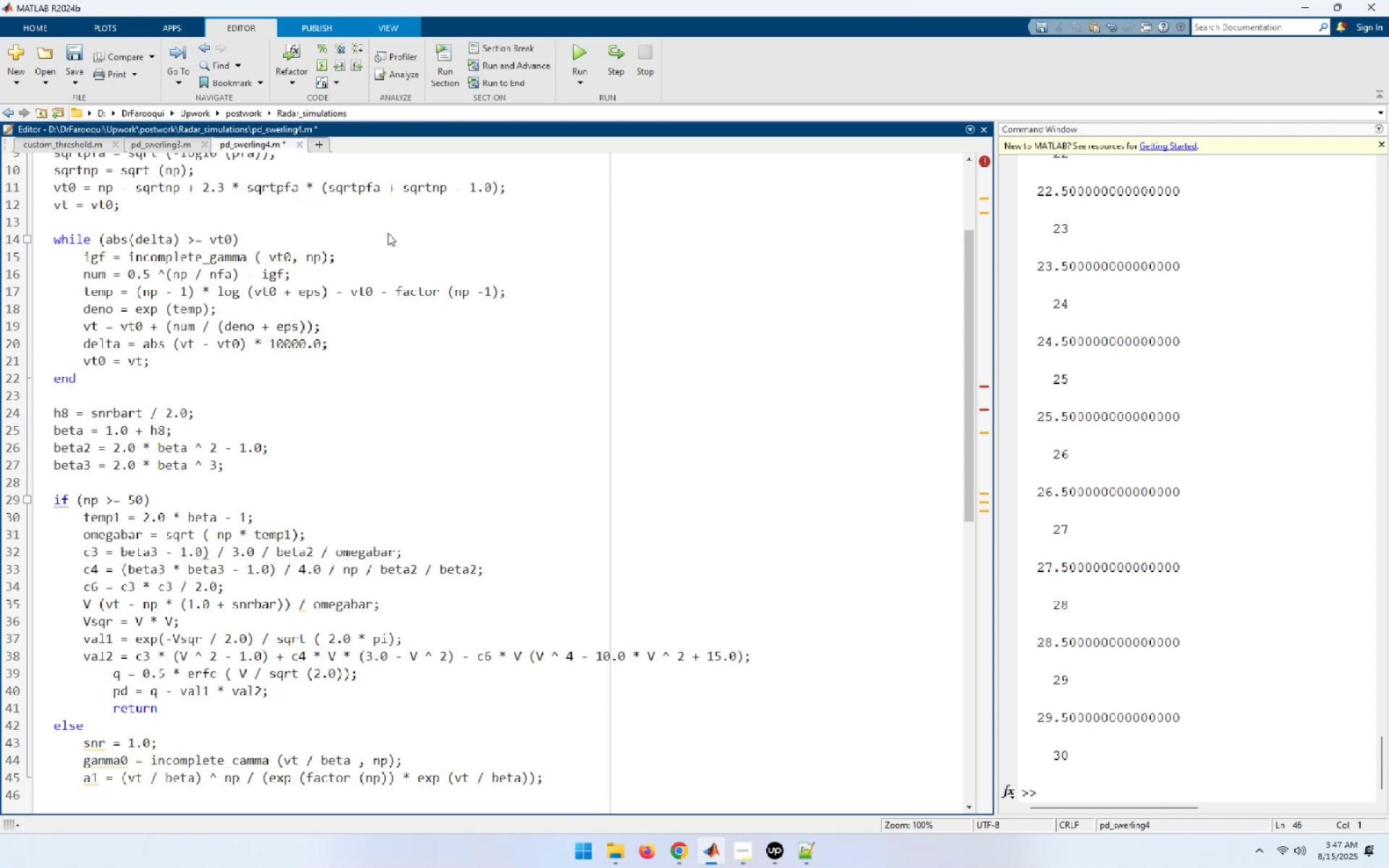 
key(ArrowUp)
 